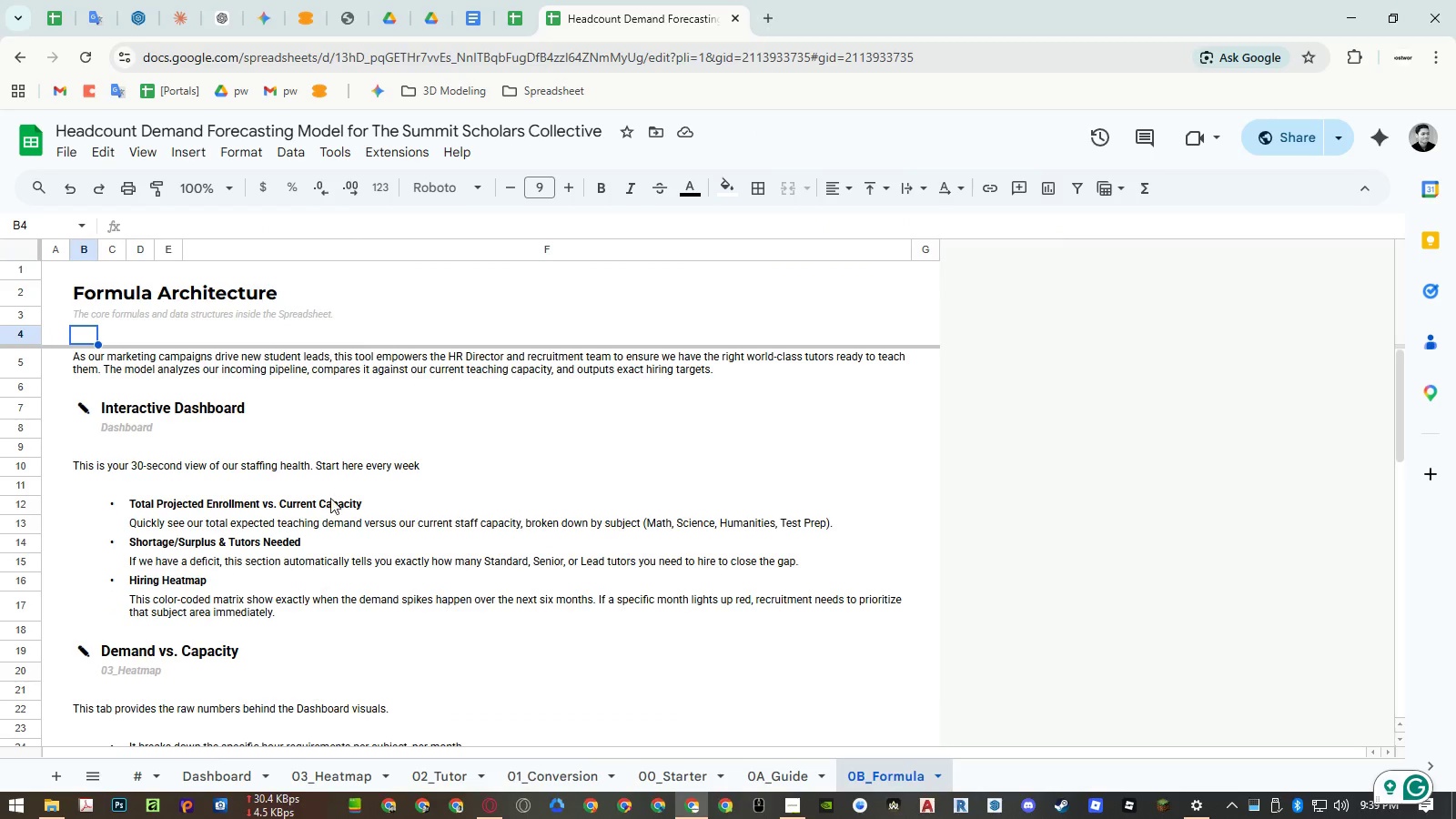 
left_click([798, 786])
 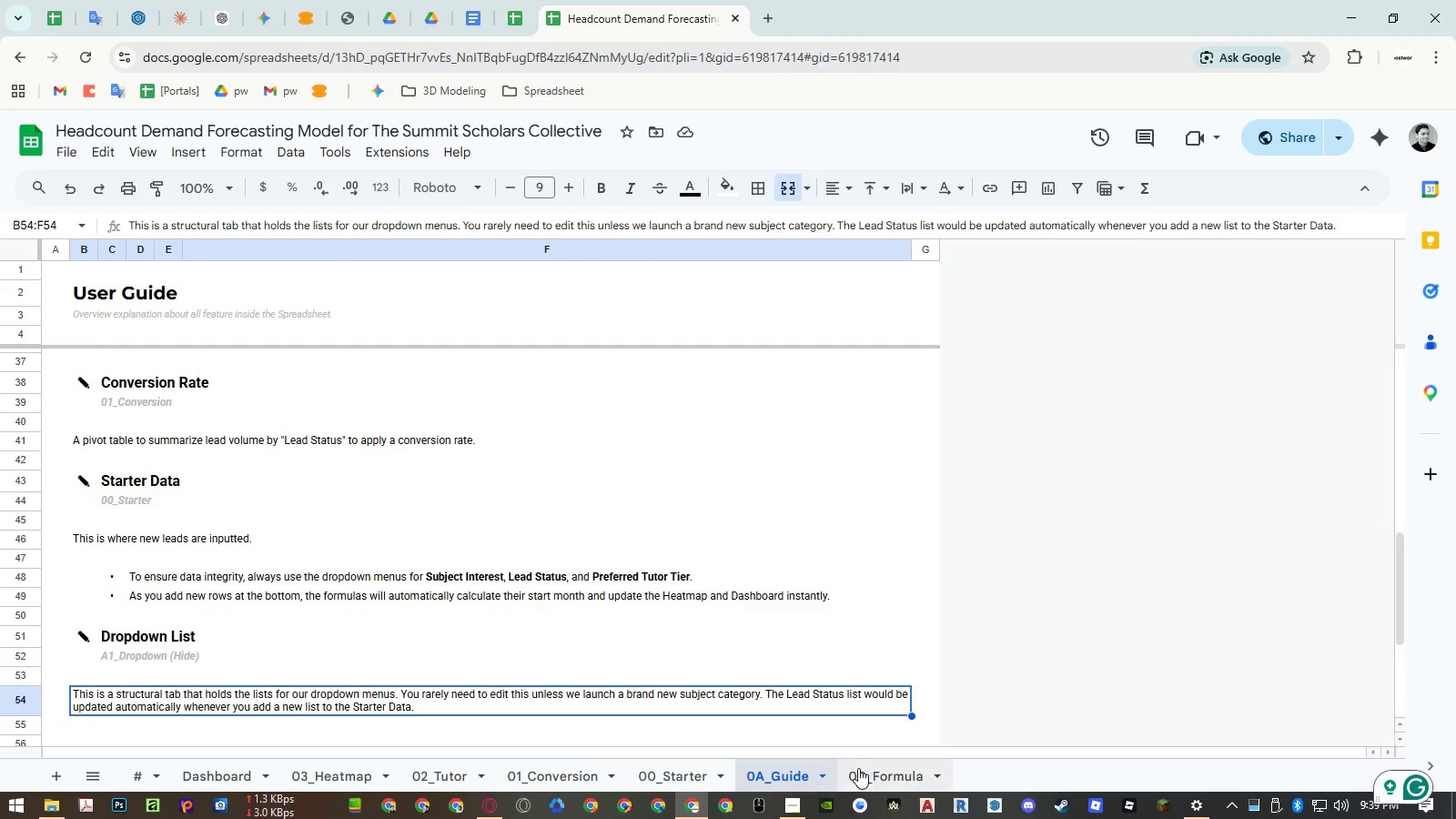 
mouse_move([864, 751])
 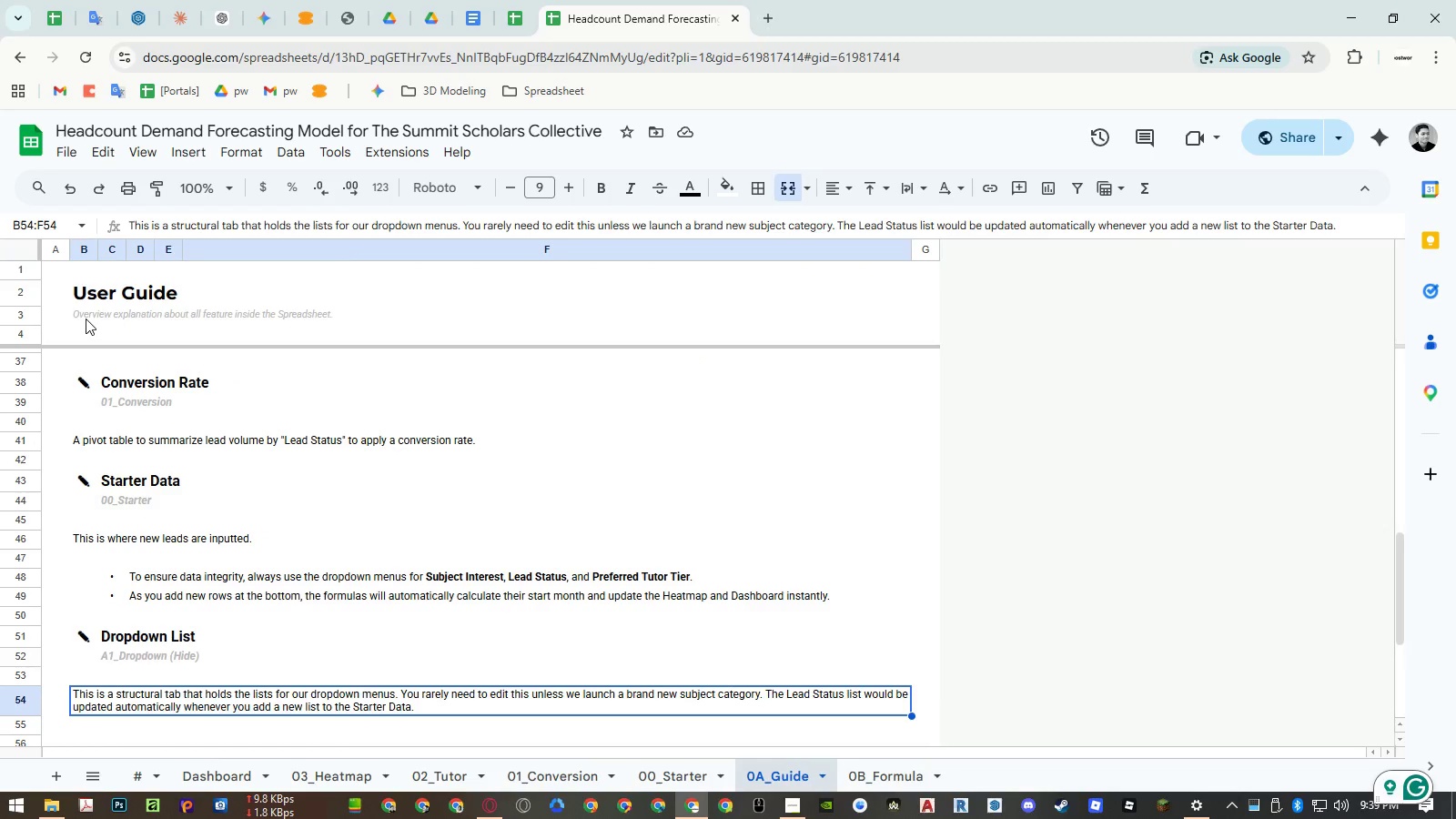 
double_click([86, 318])
 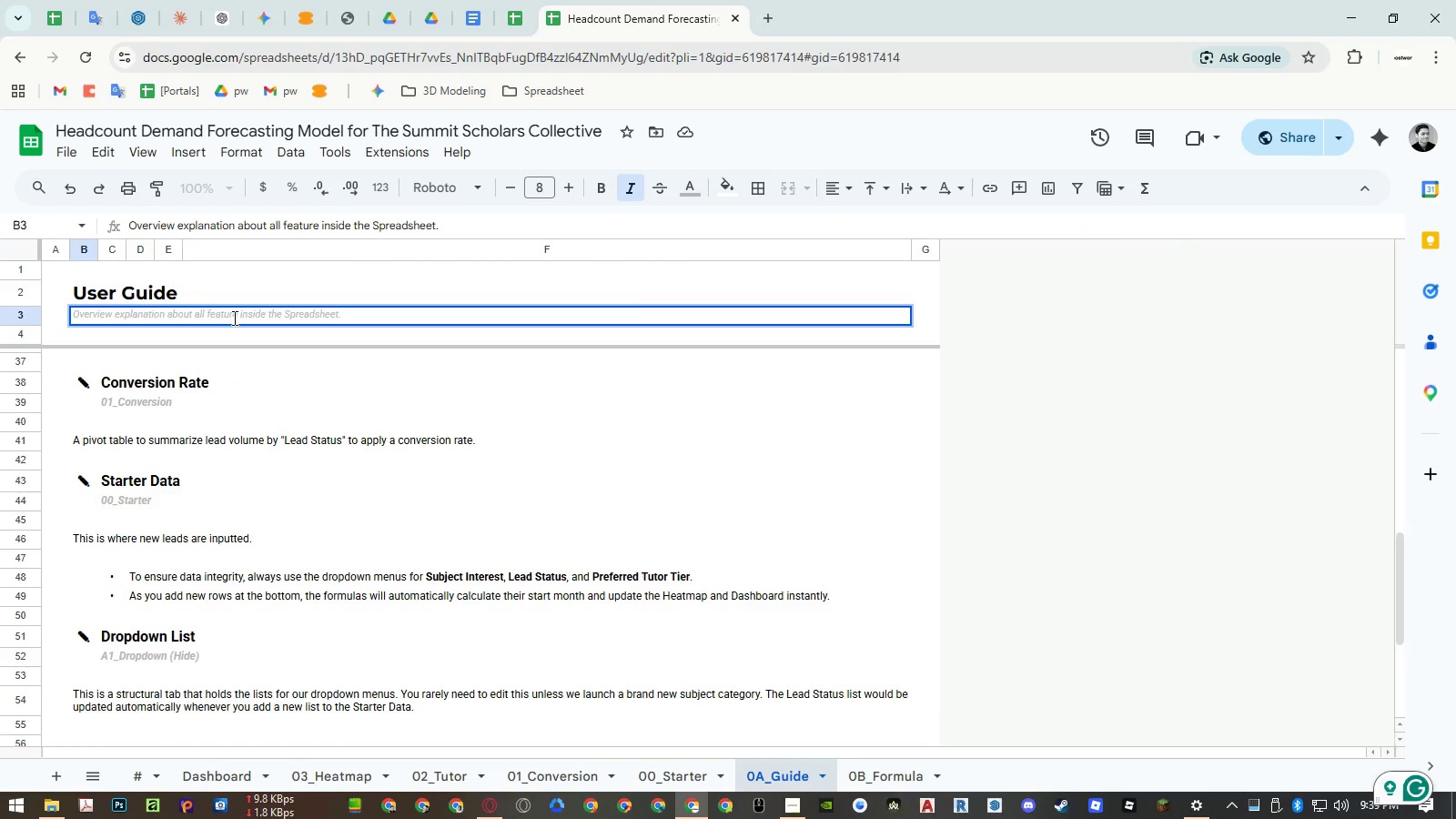 
left_click([237, 318])
 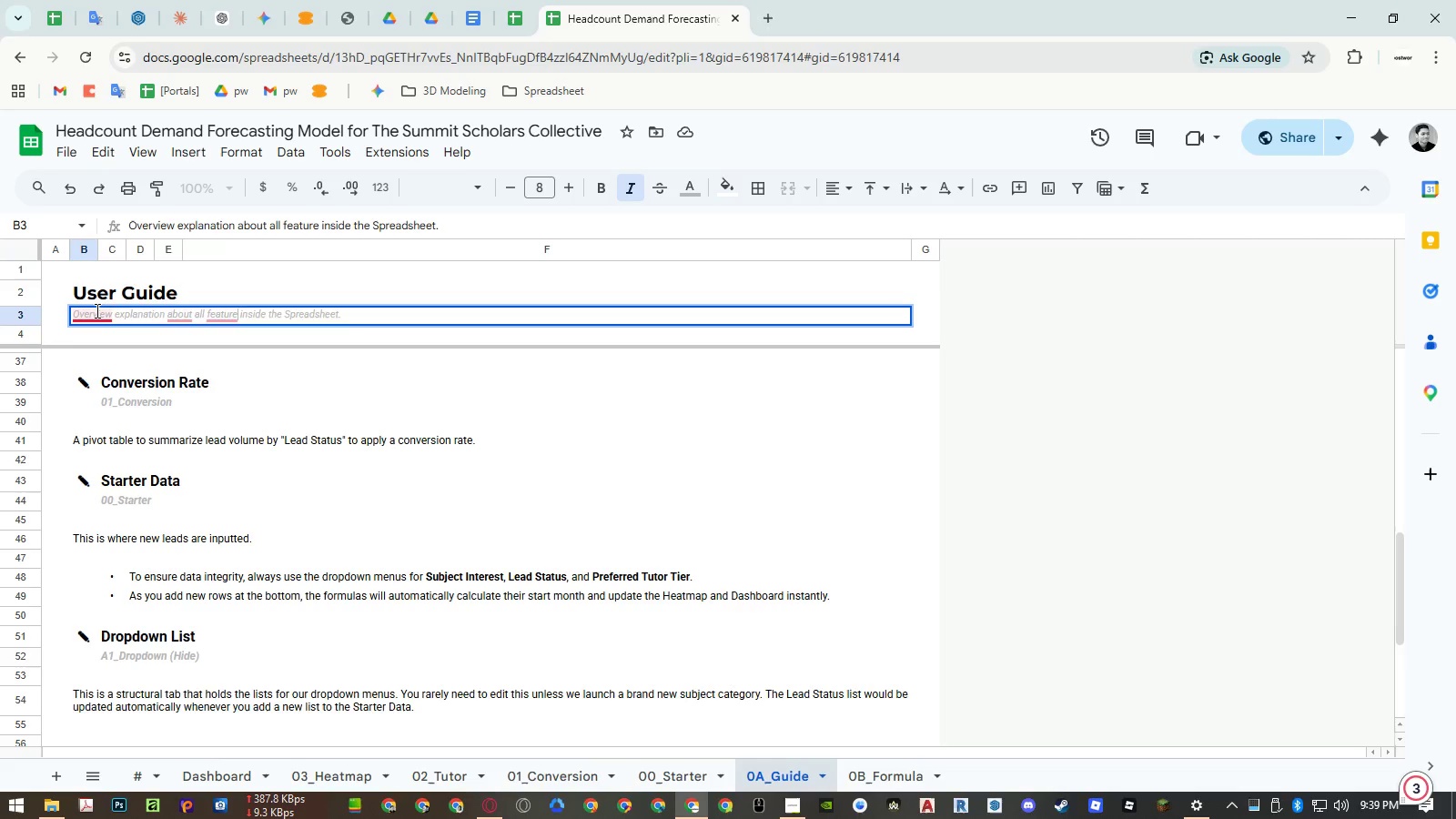 
left_click([104, 357])
 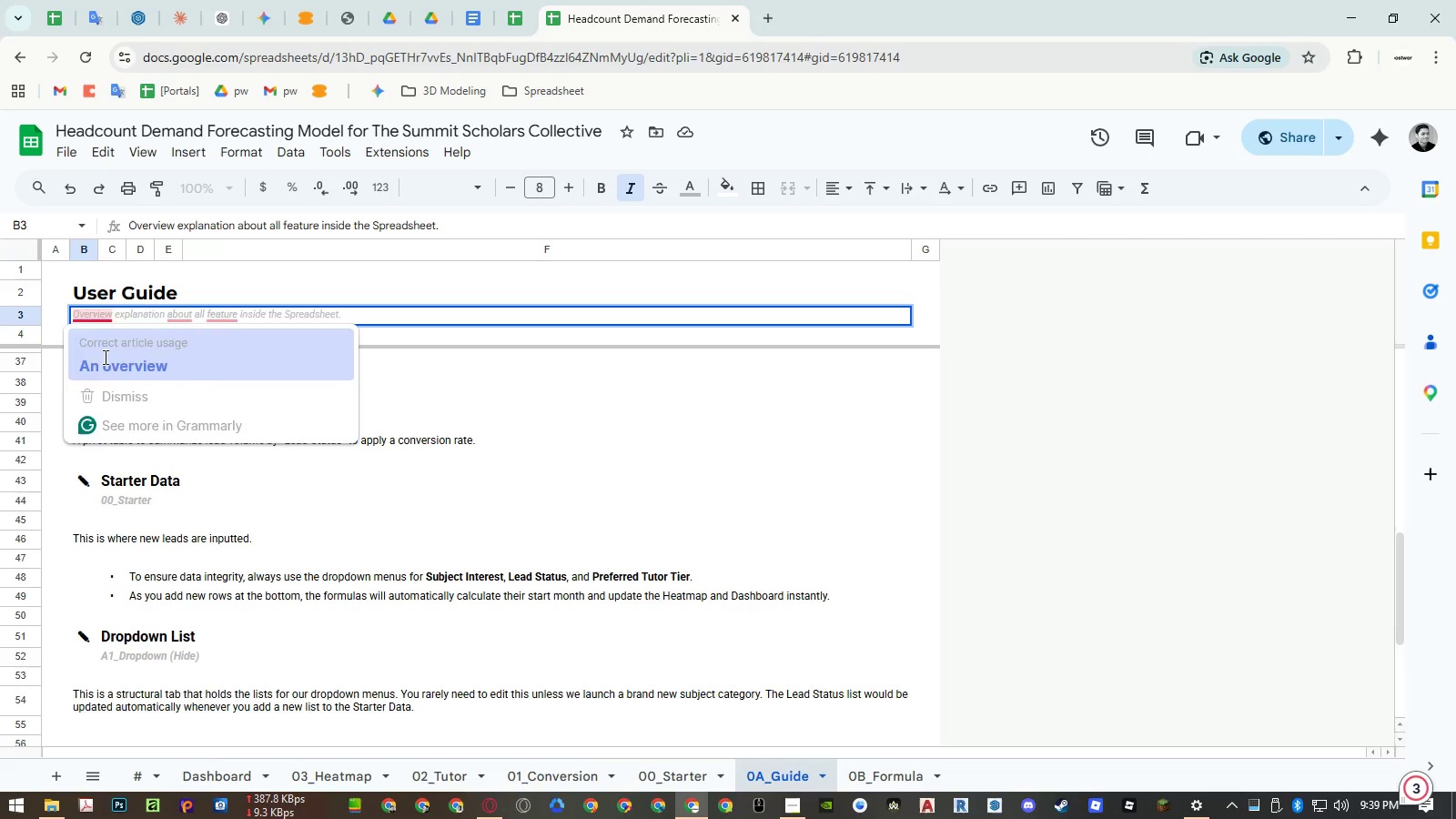 
key(Unknown)
 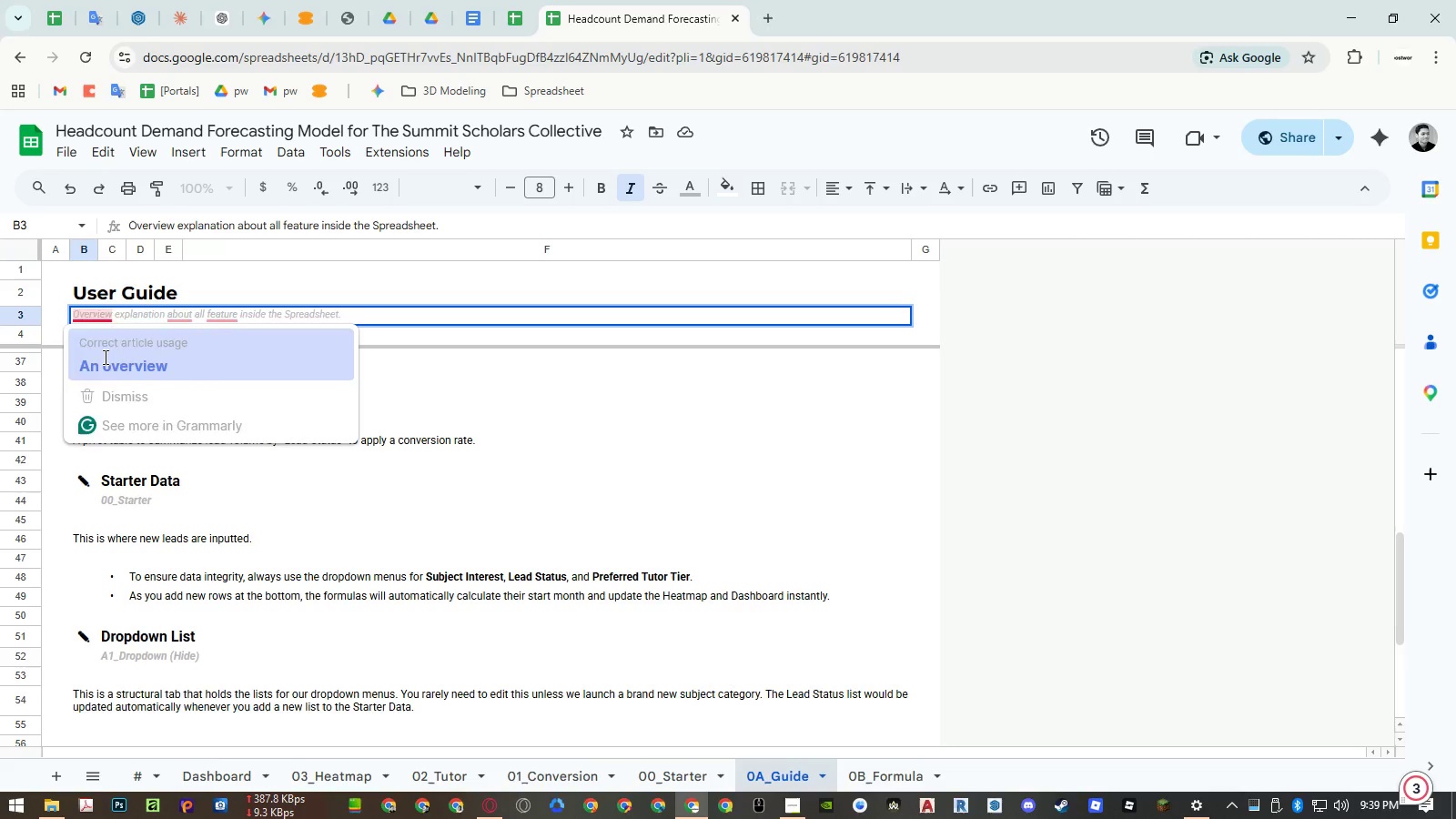 
key(Unknown)
 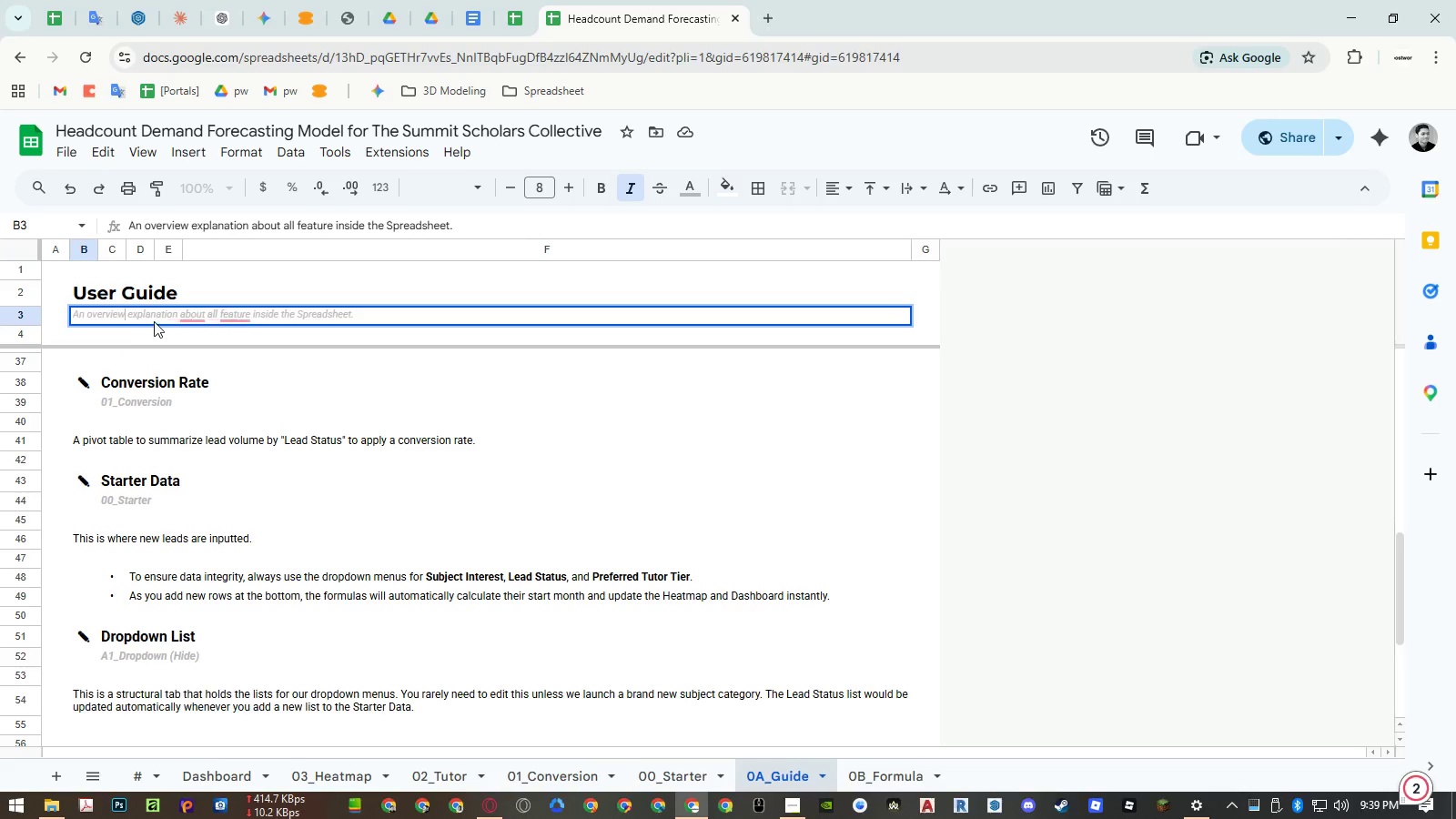 
key(Unknown)
 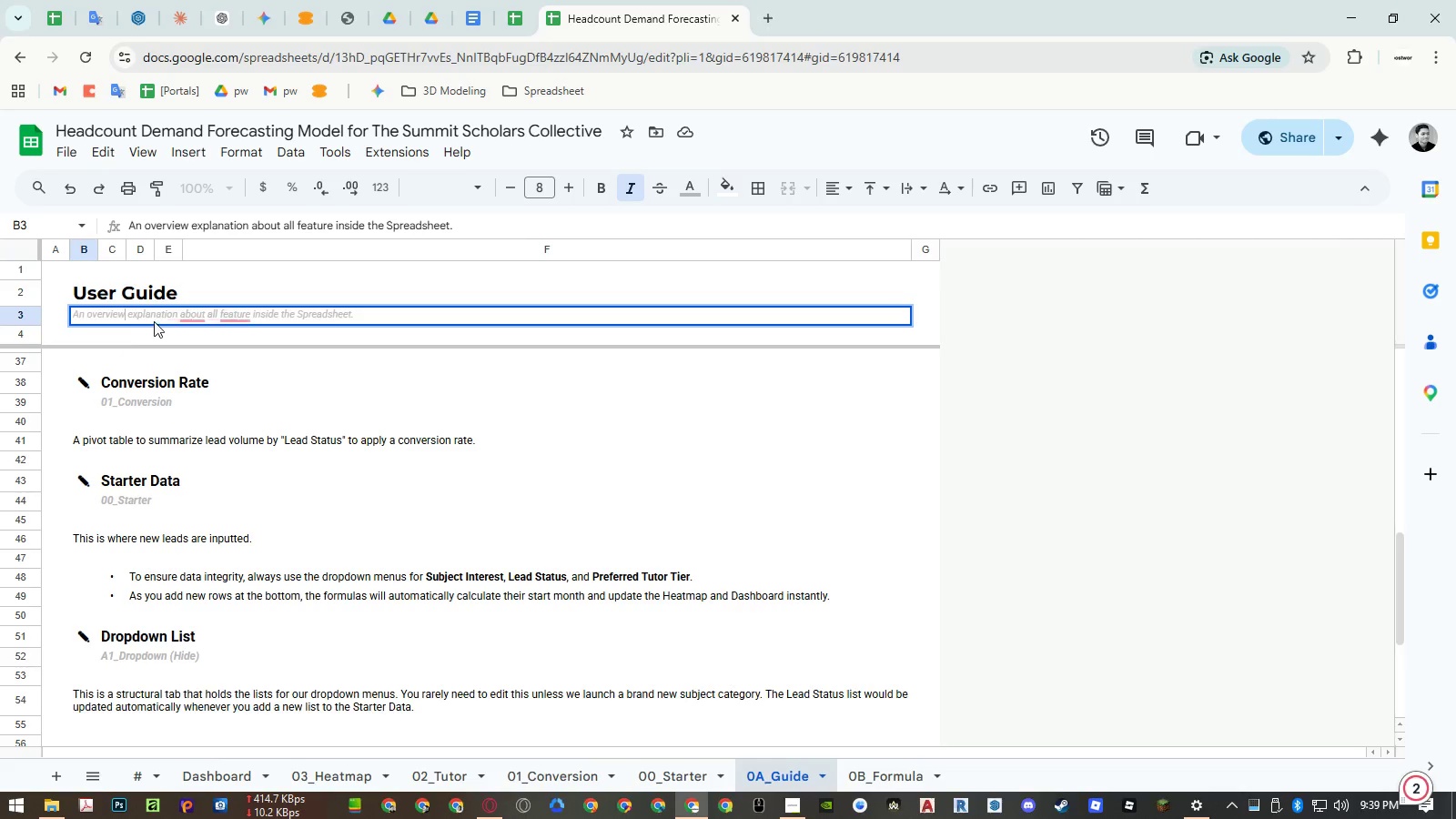 
key(Unknown)
 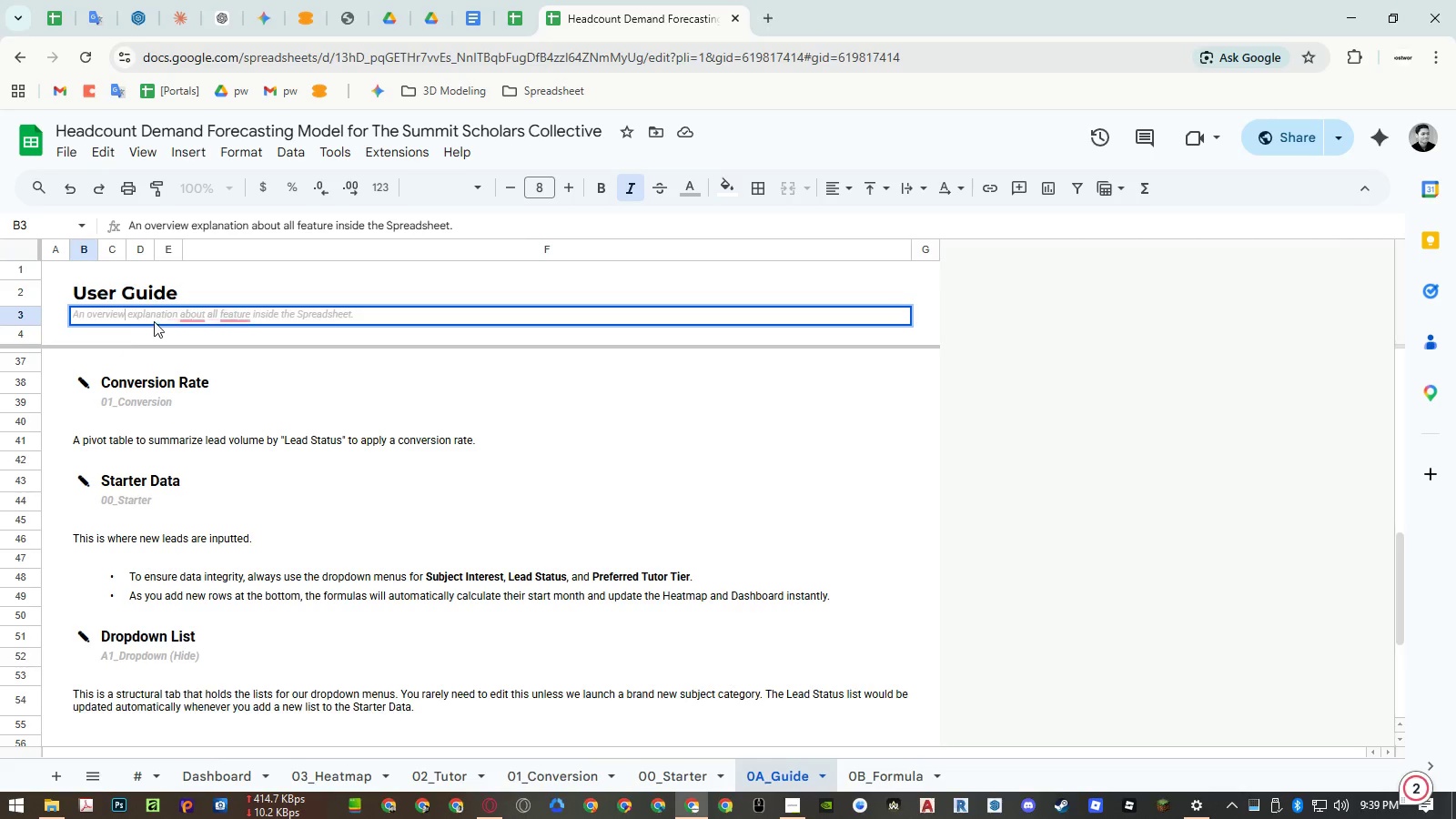 
key(Unknown)
 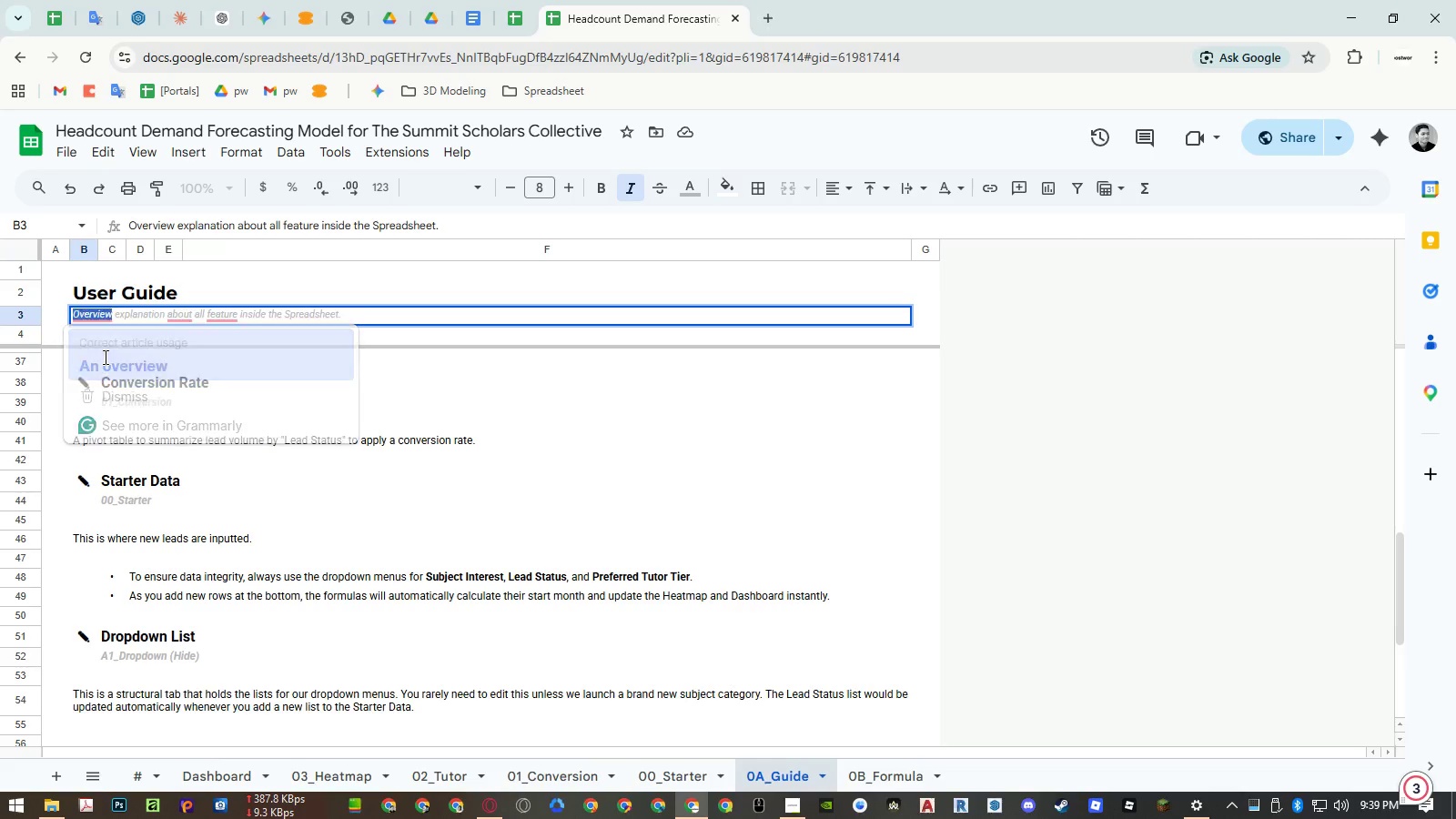 
key(Unknown)
 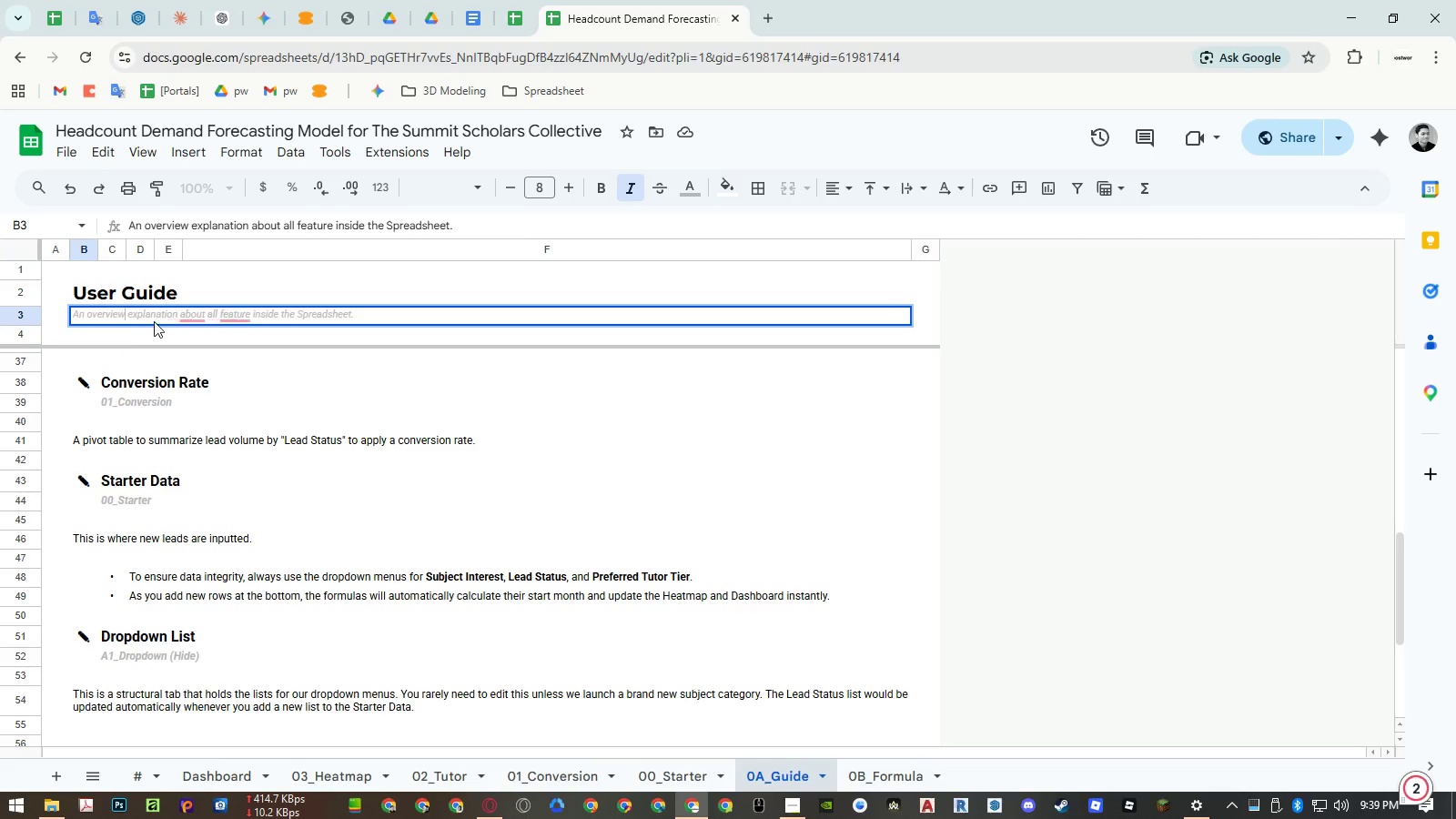 
key(Unknown)
 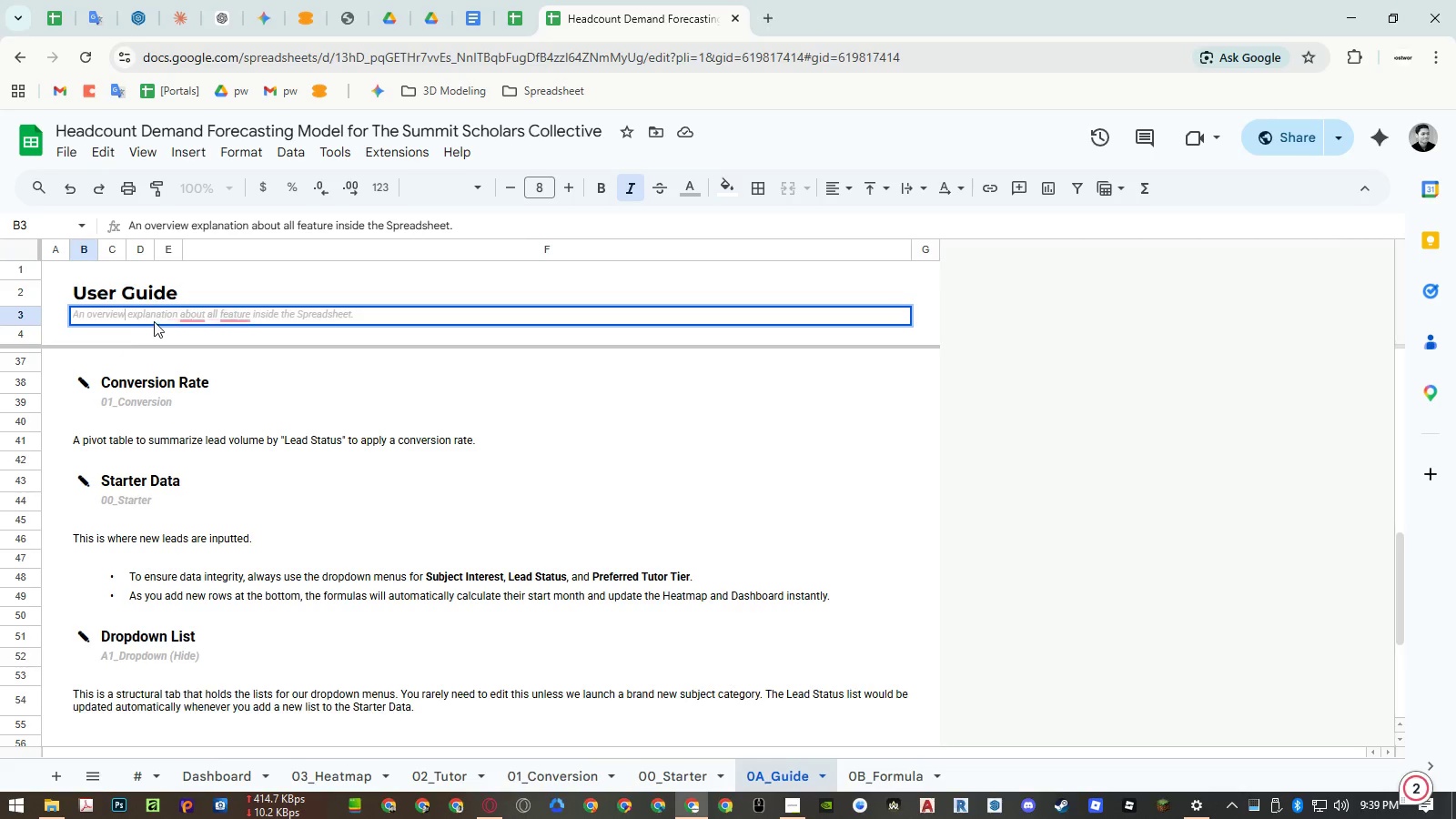 
key(Unknown)
 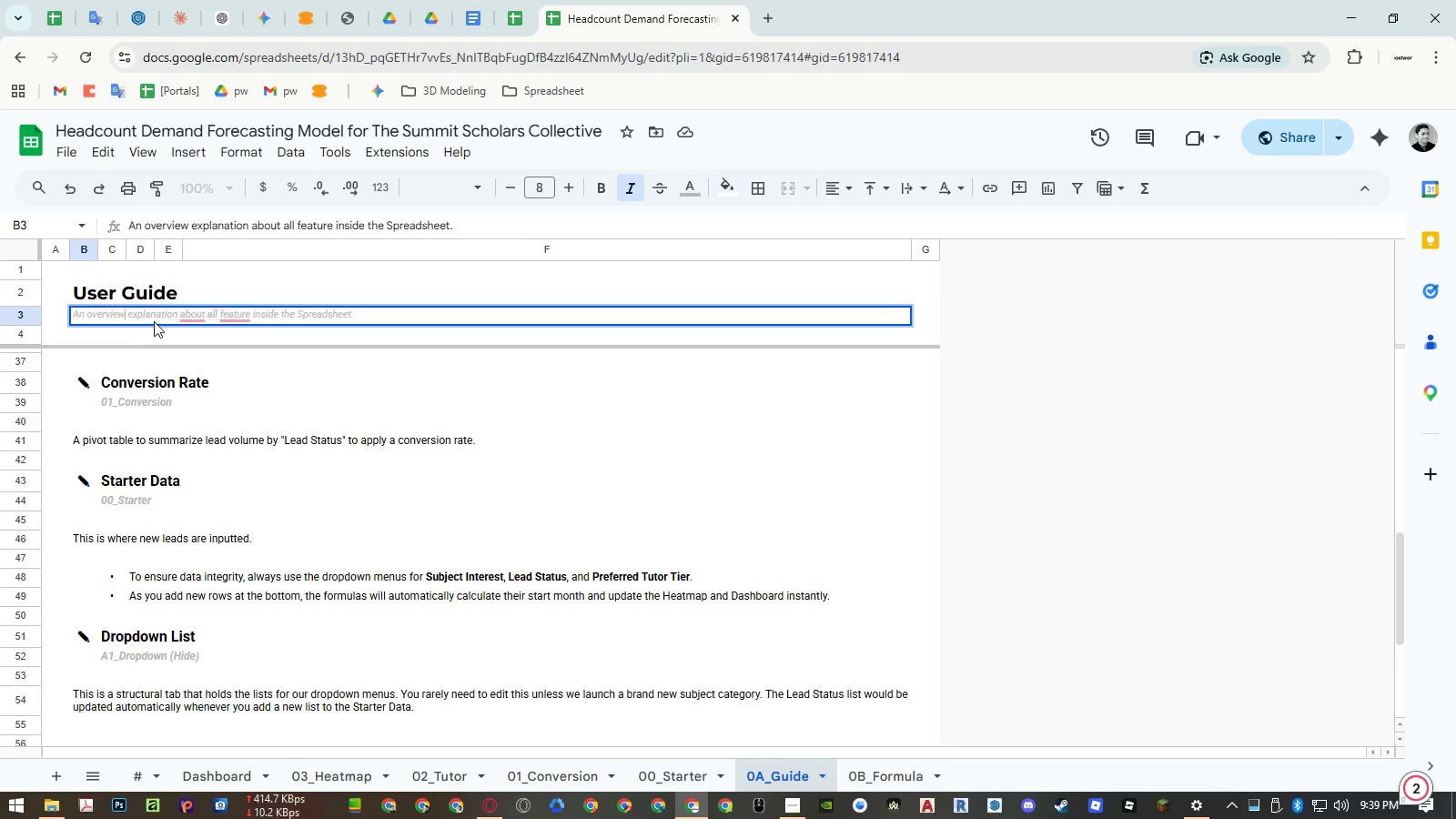 
key(Unknown)
 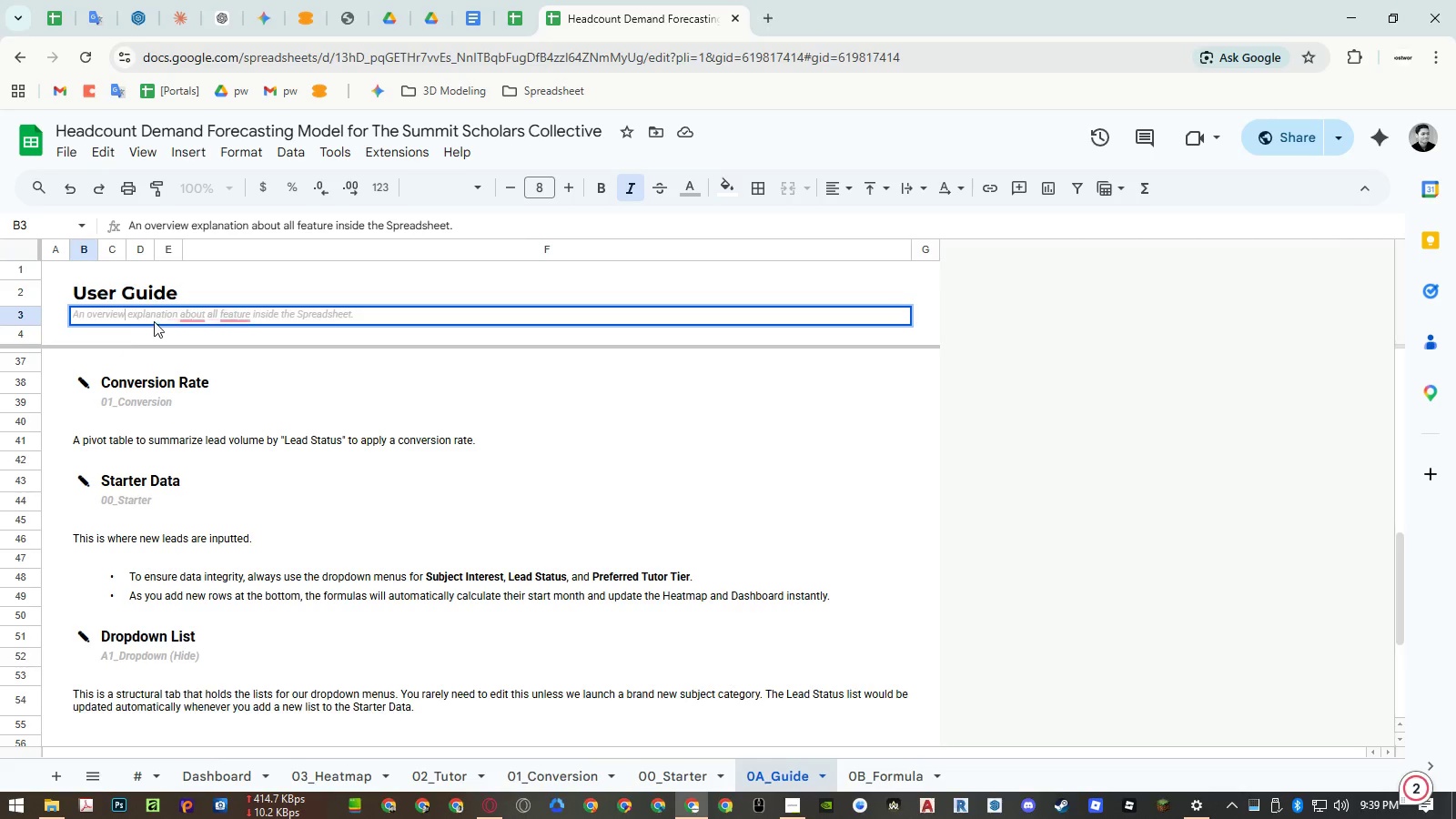 
key(Unknown)
 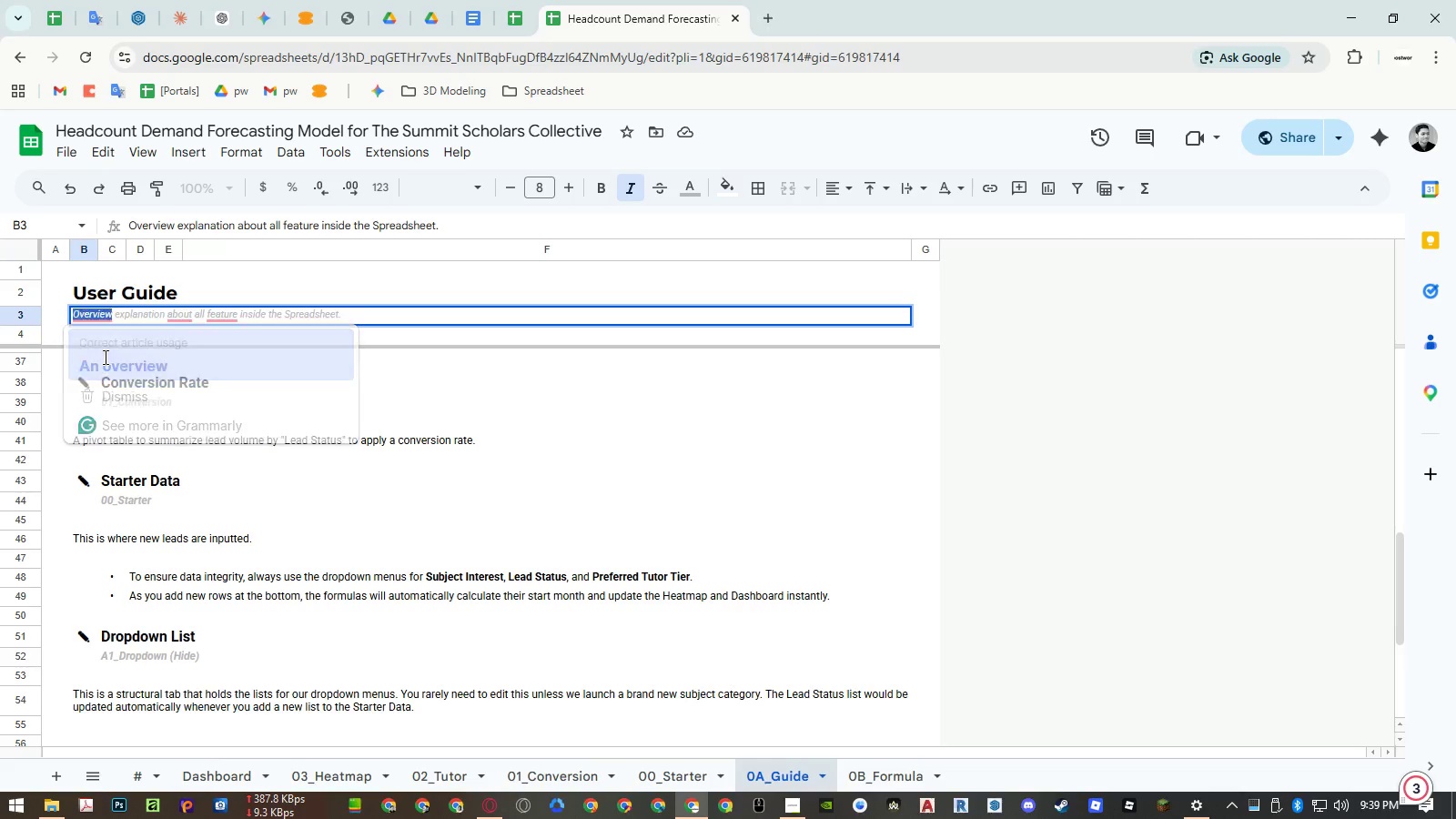 
key(Unknown)
 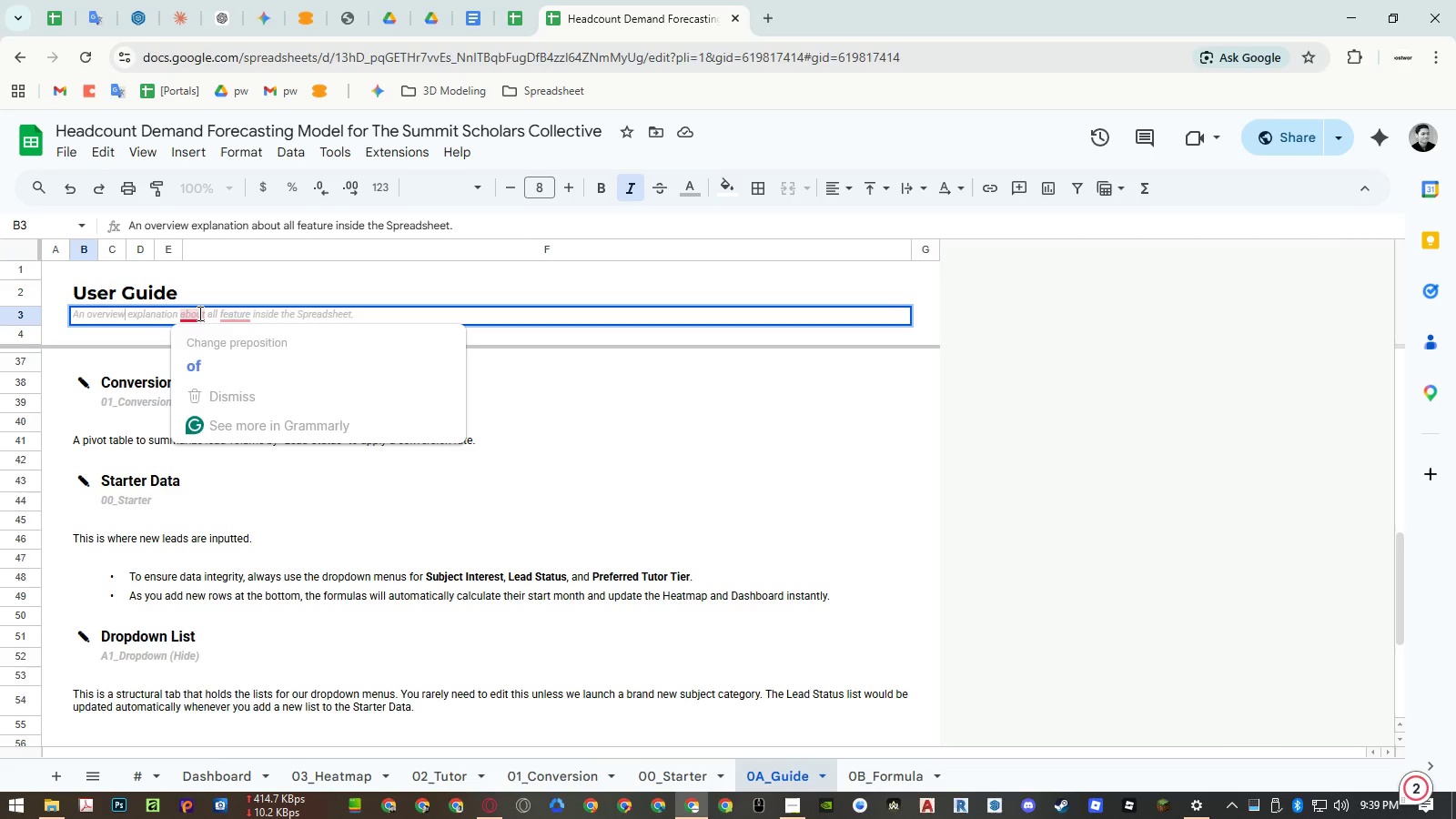 
left_click([200, 351])
 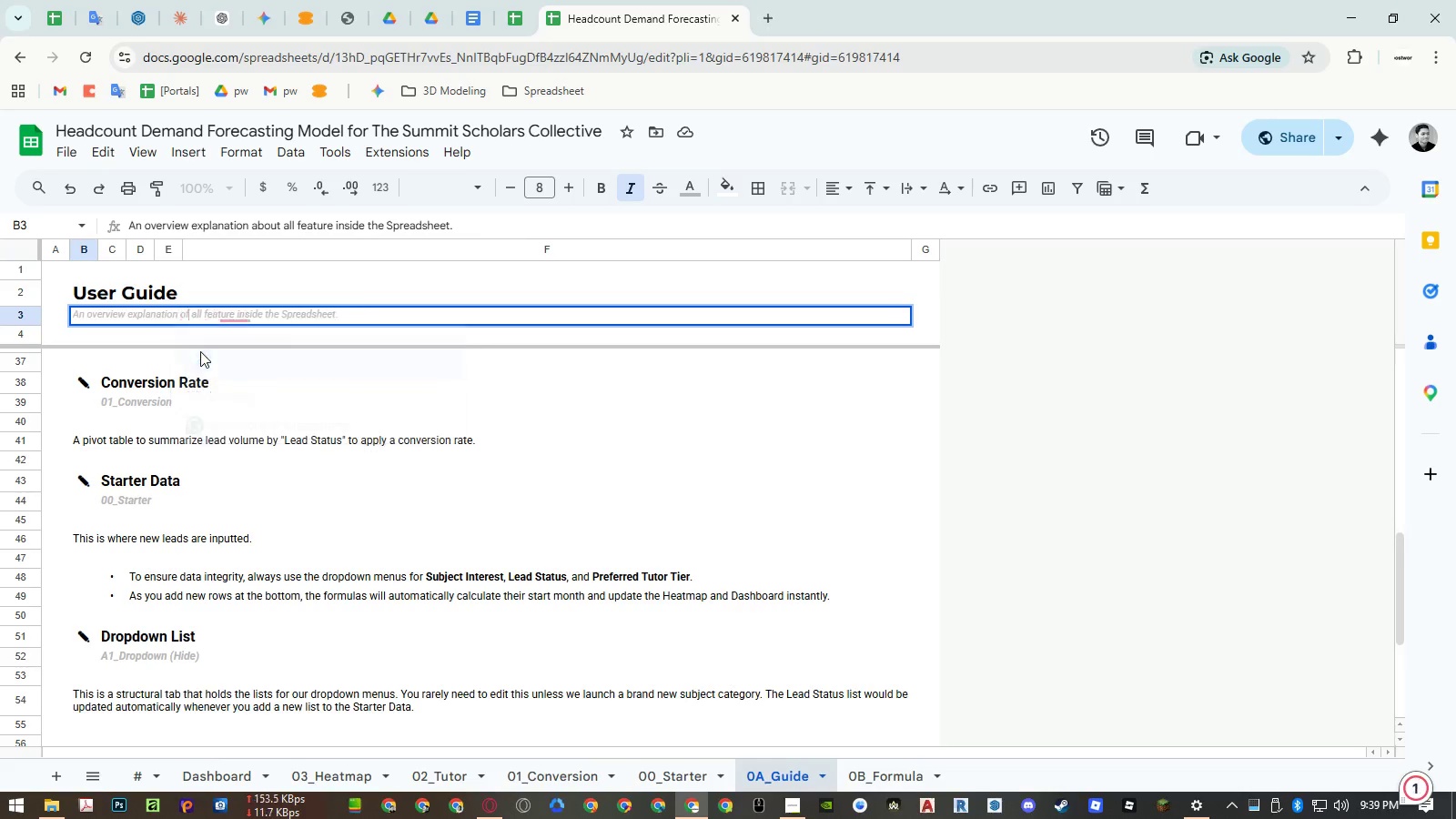 
key(Unknown)
 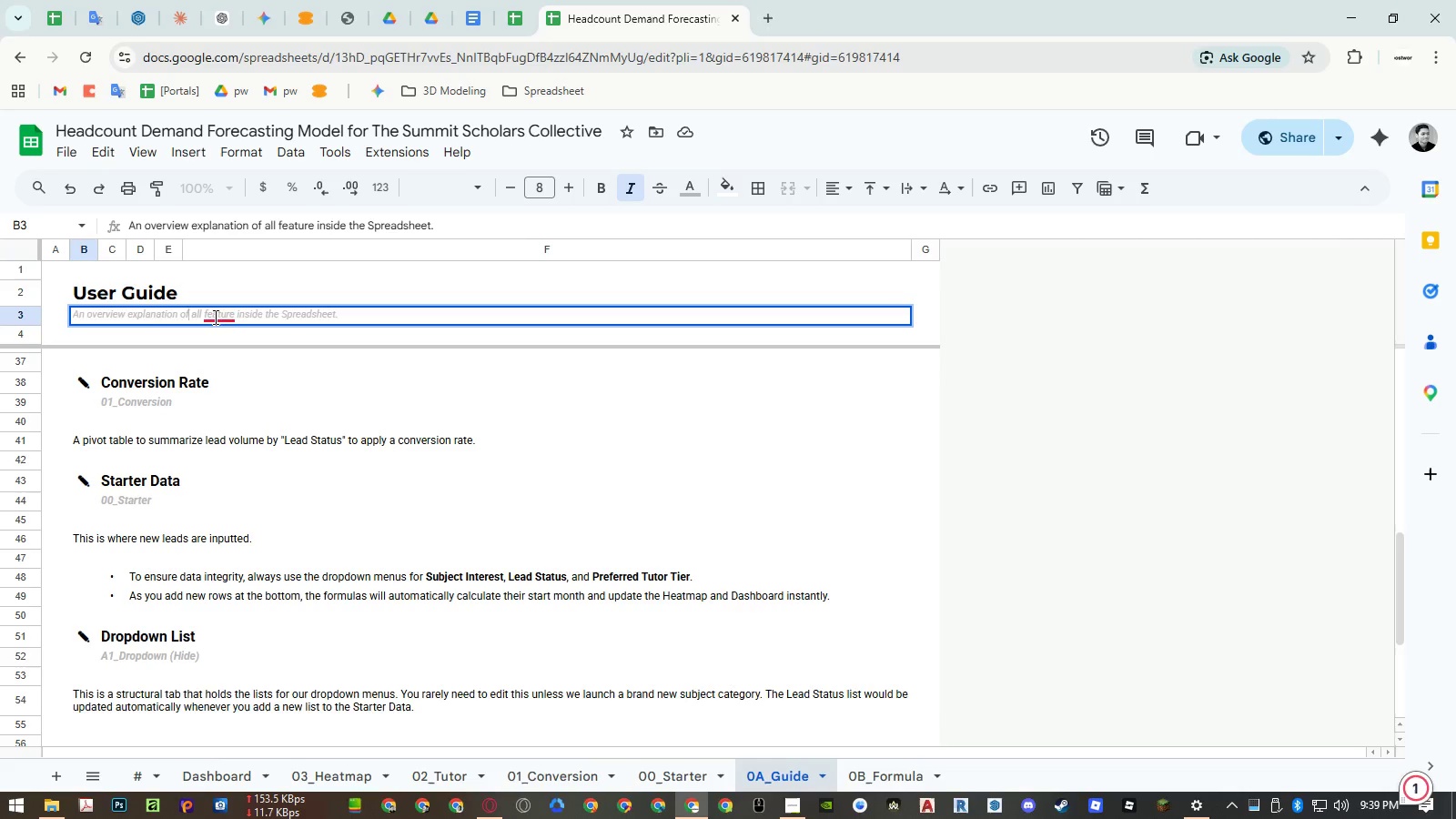 
key(Unknown)
 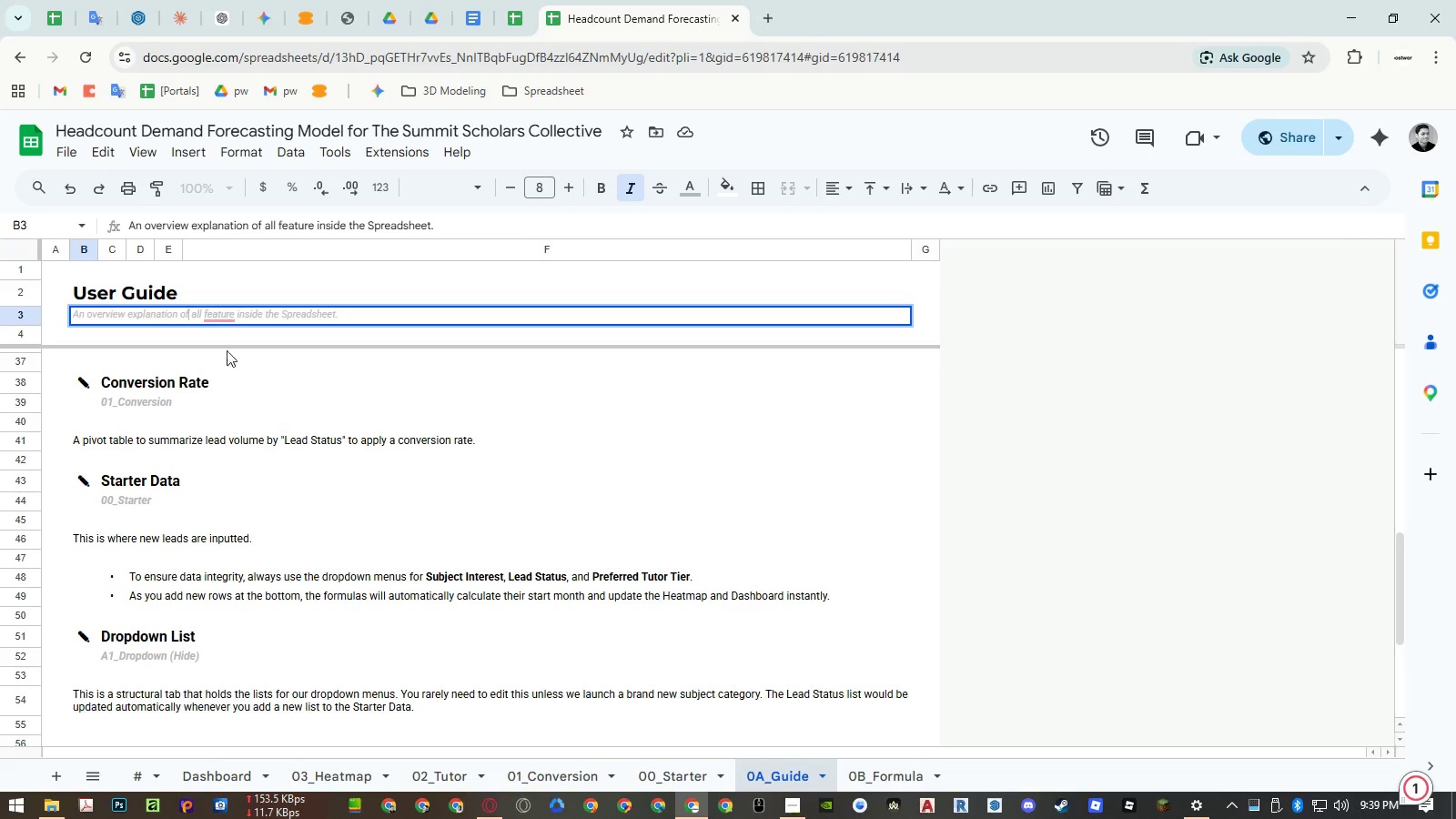 
left_click([219, 315])
 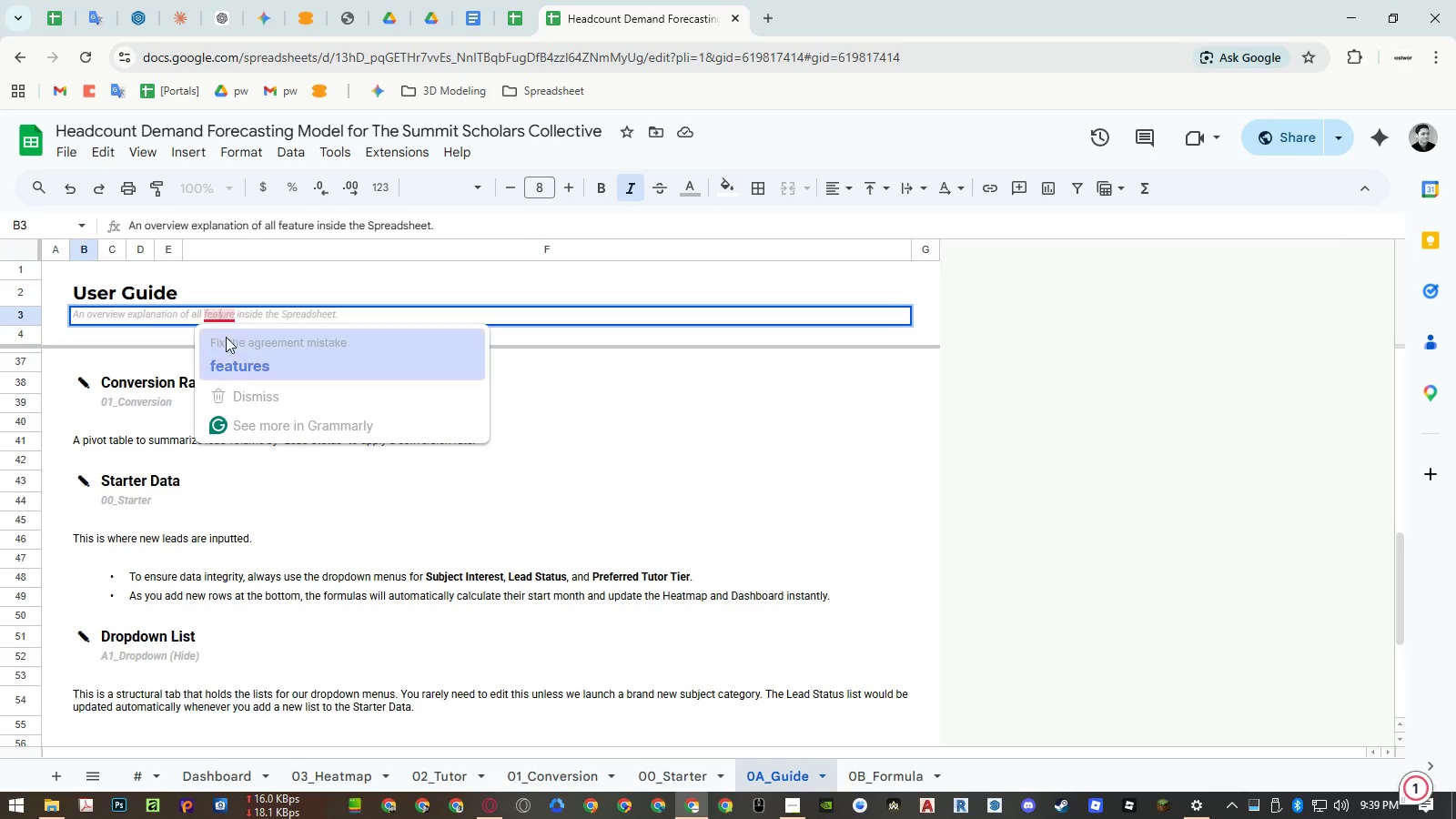 
left_click([233, 362])
 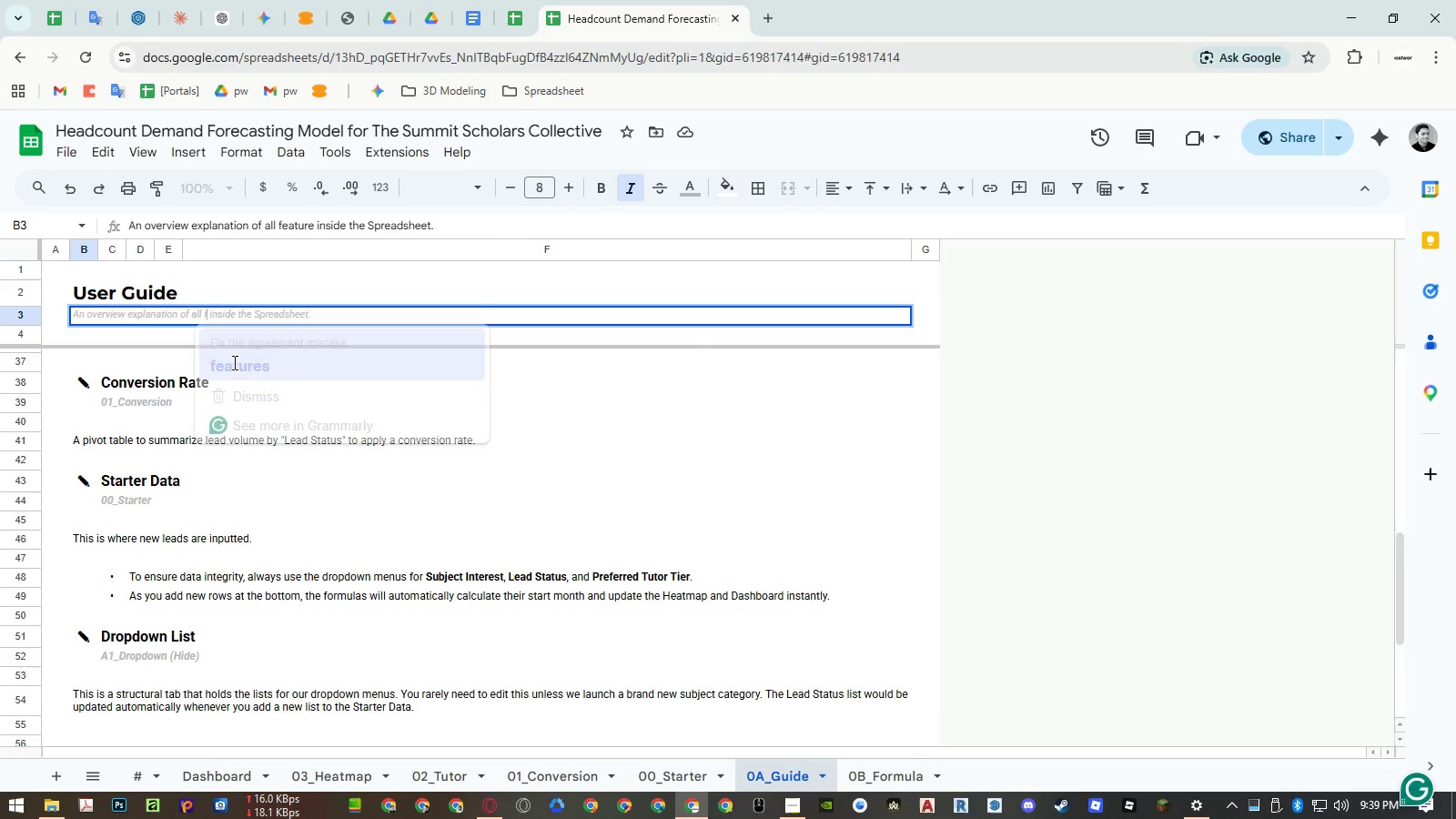 
key(Unknown)
 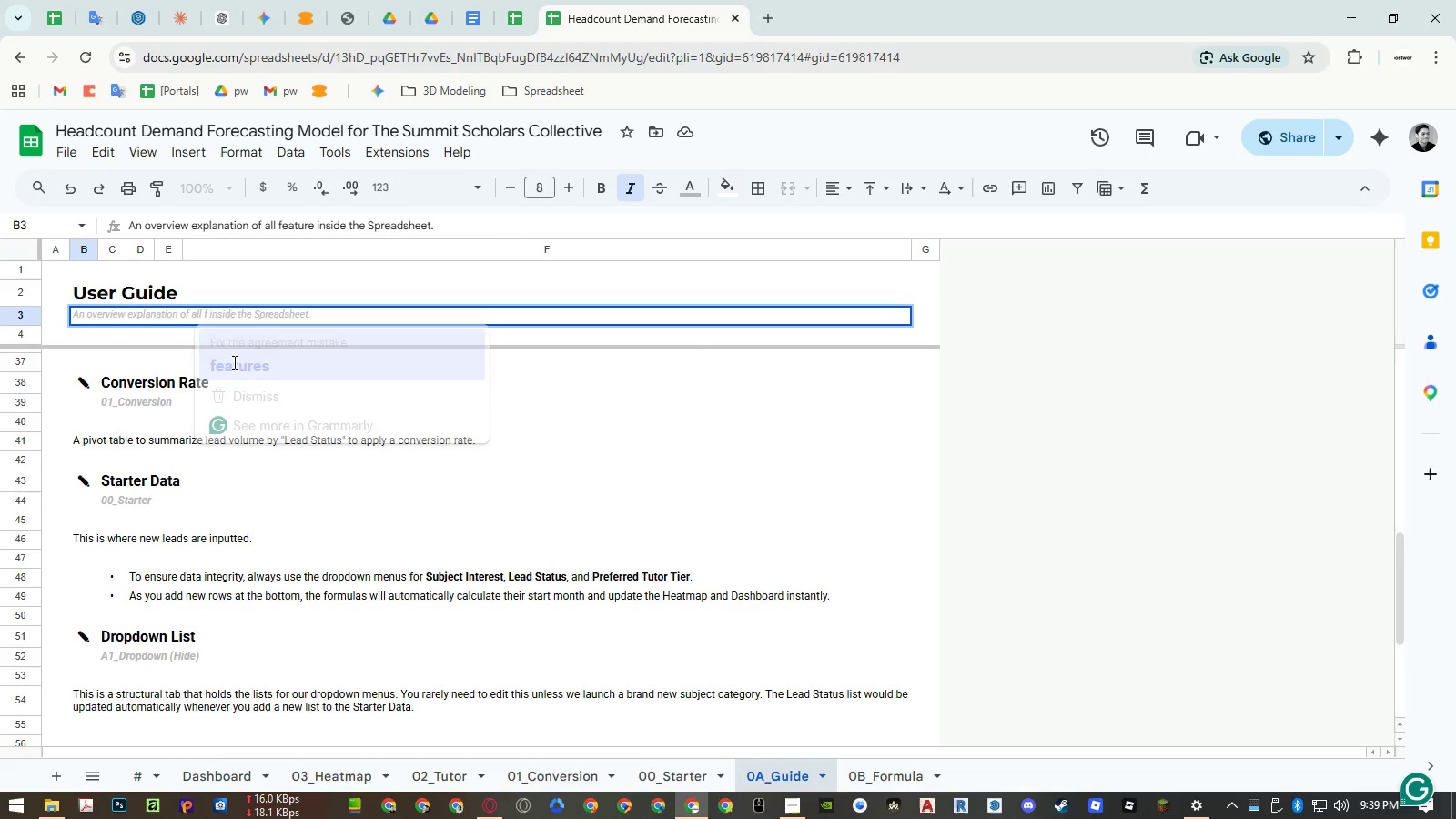 
key(Unknown)
 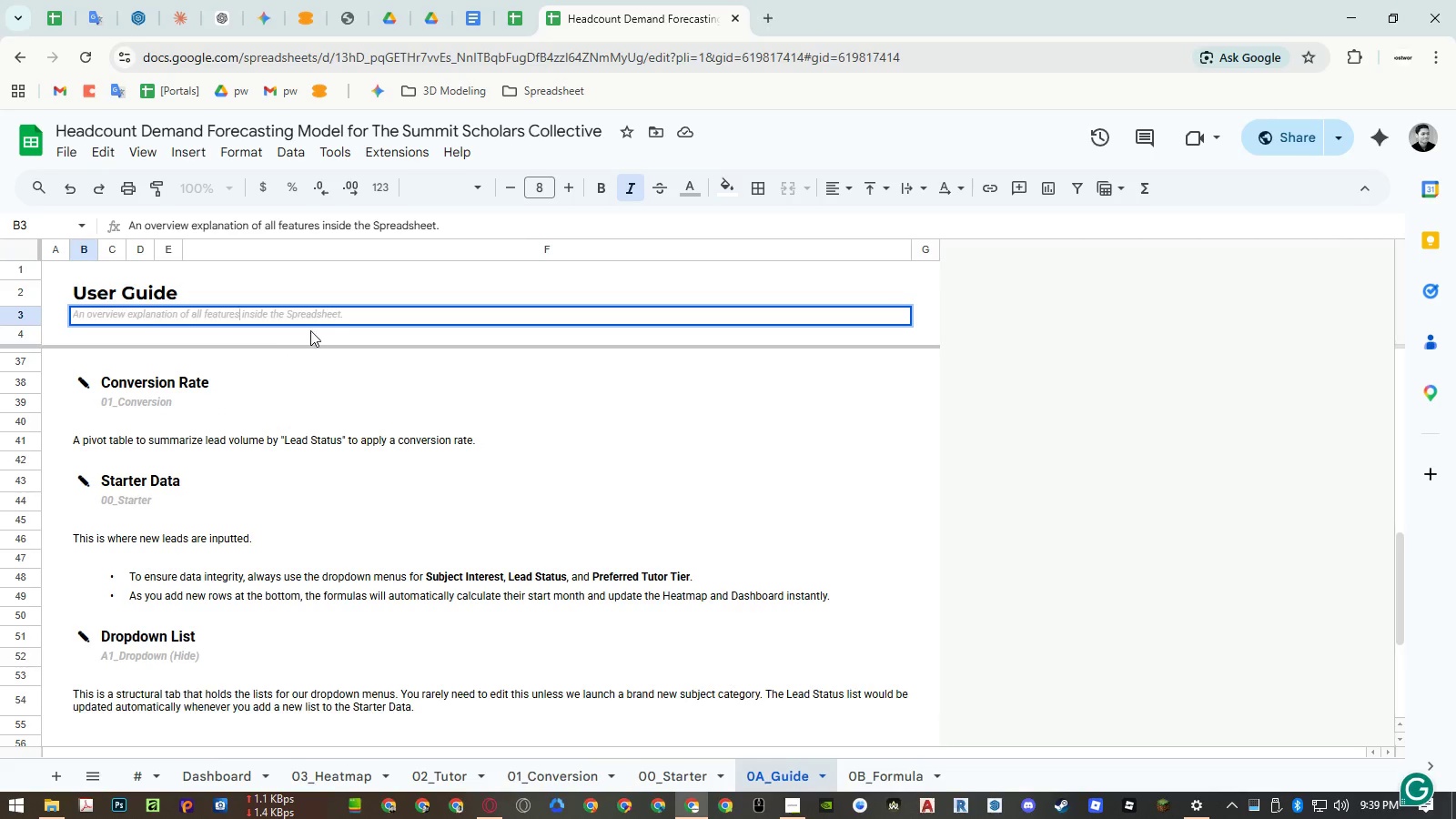 
key(Unknown)
 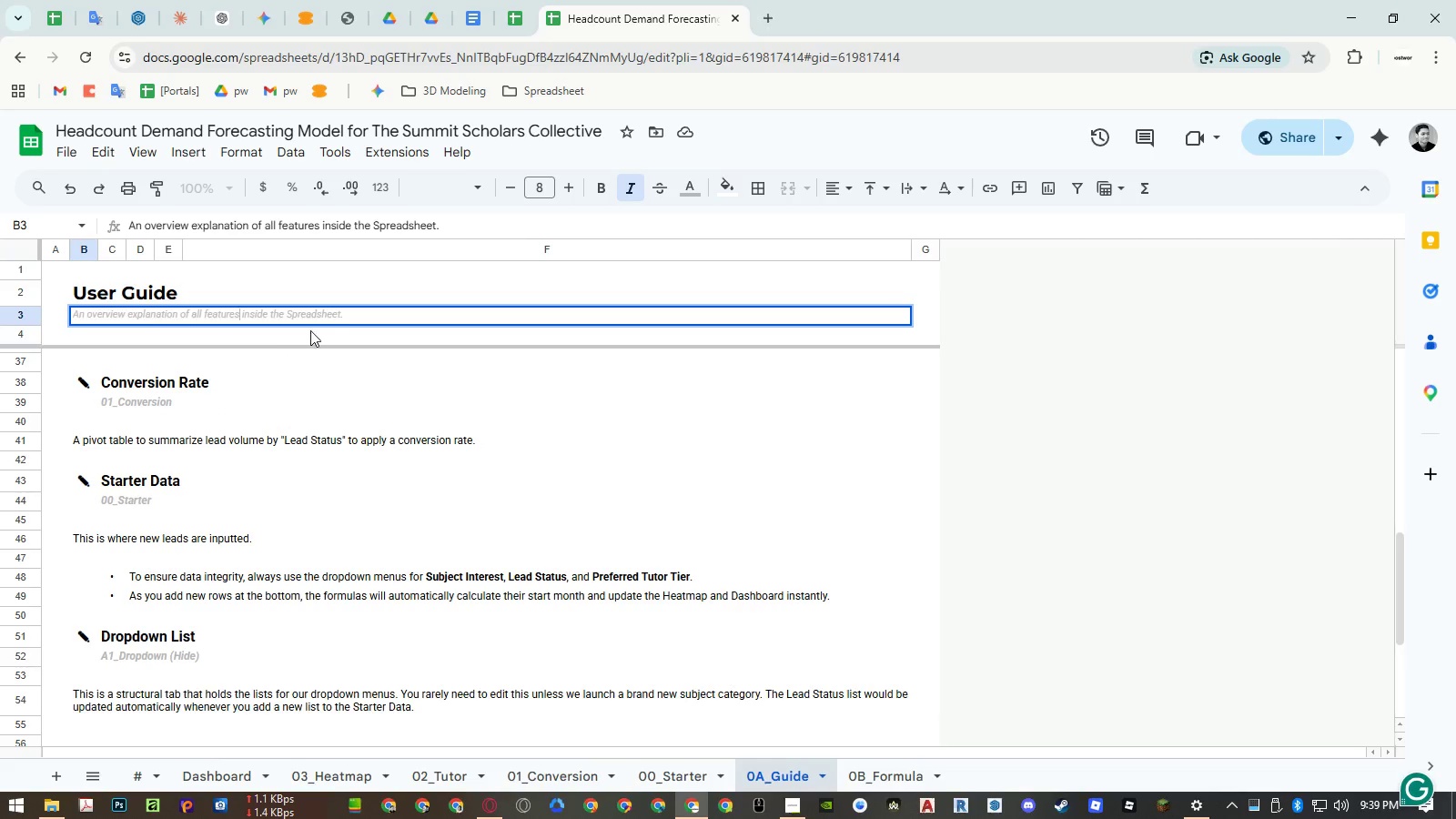 
key(Unknown)
 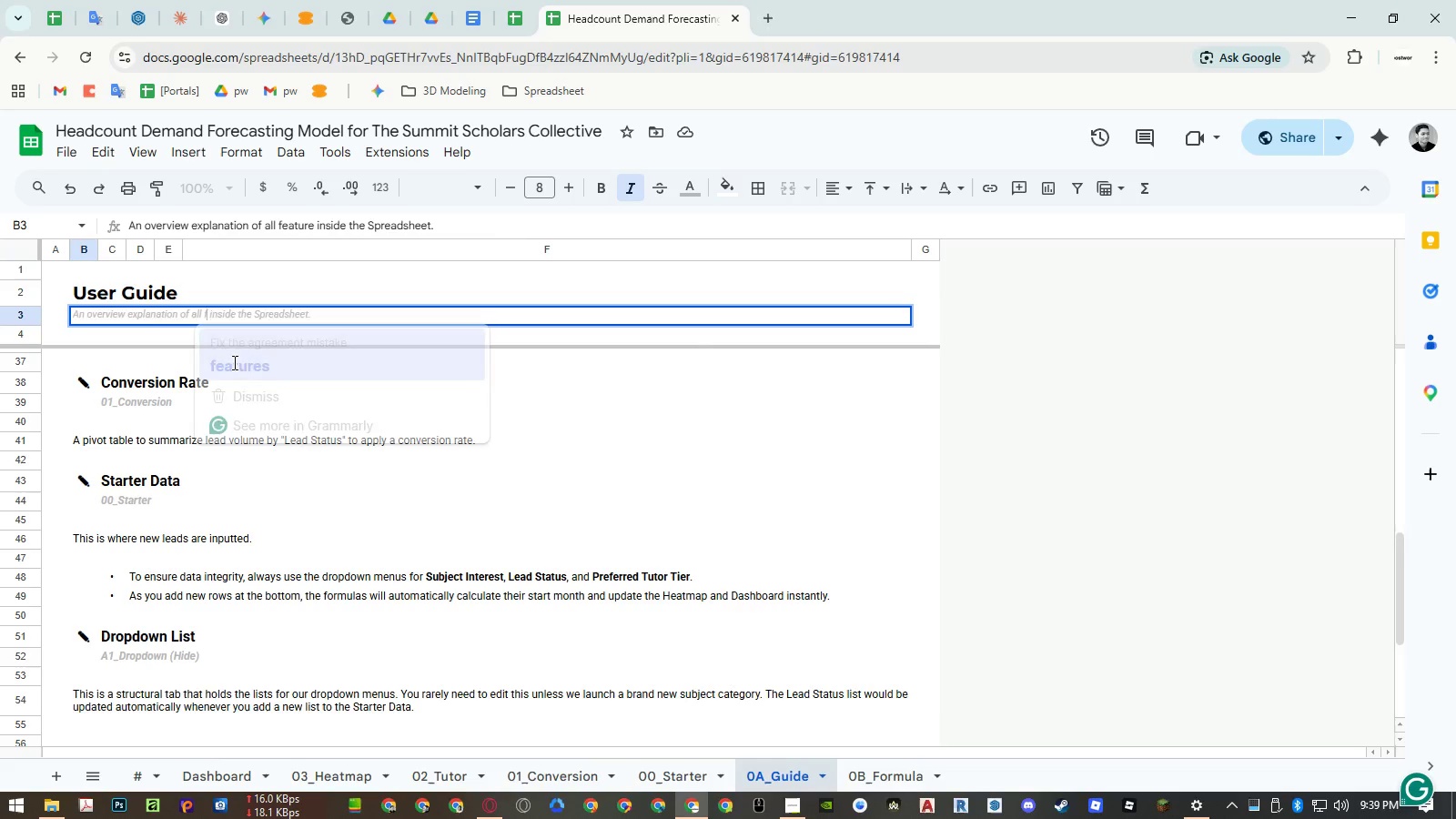 
key(Unknown)
 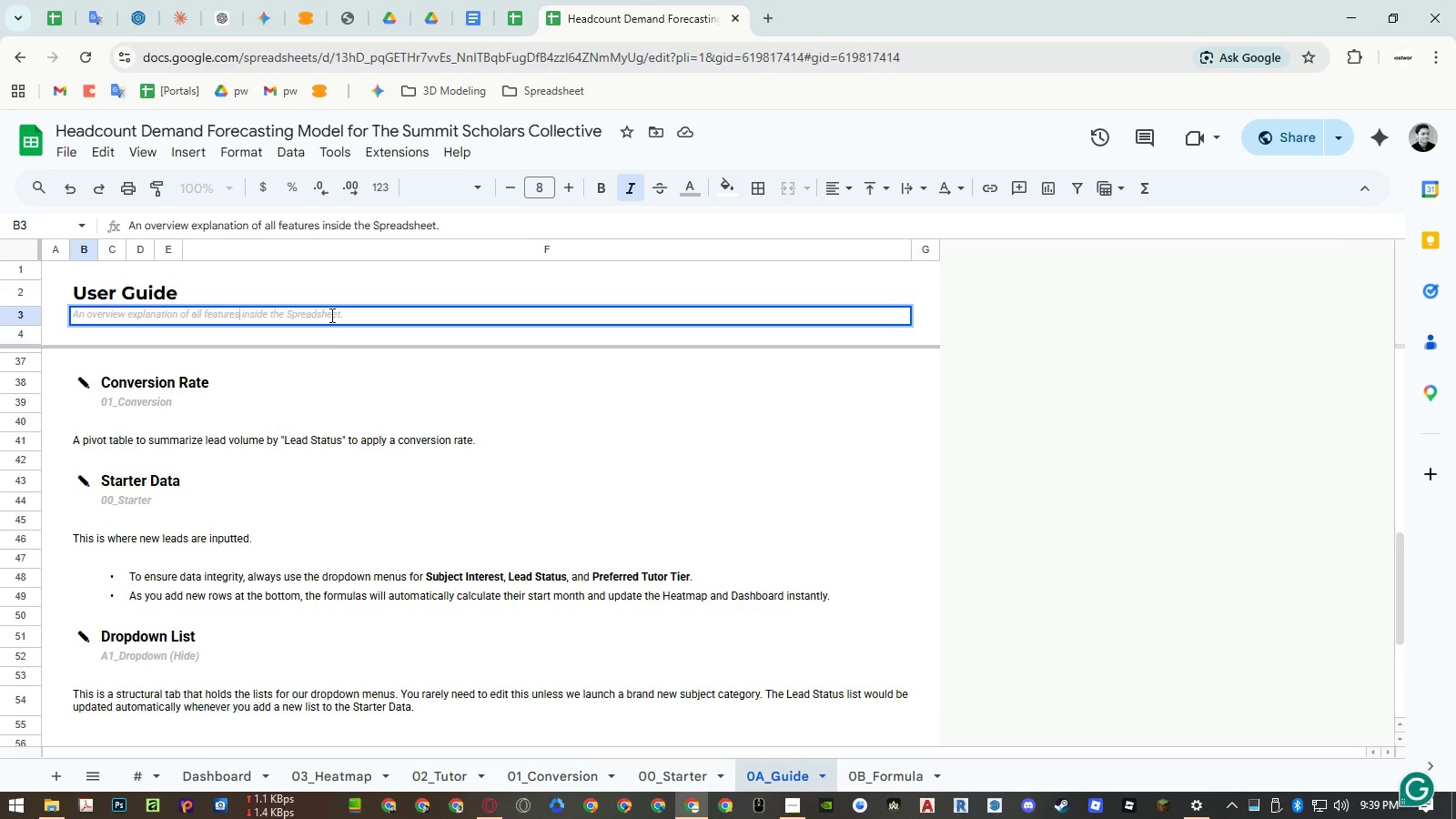 
key(Unknown)
 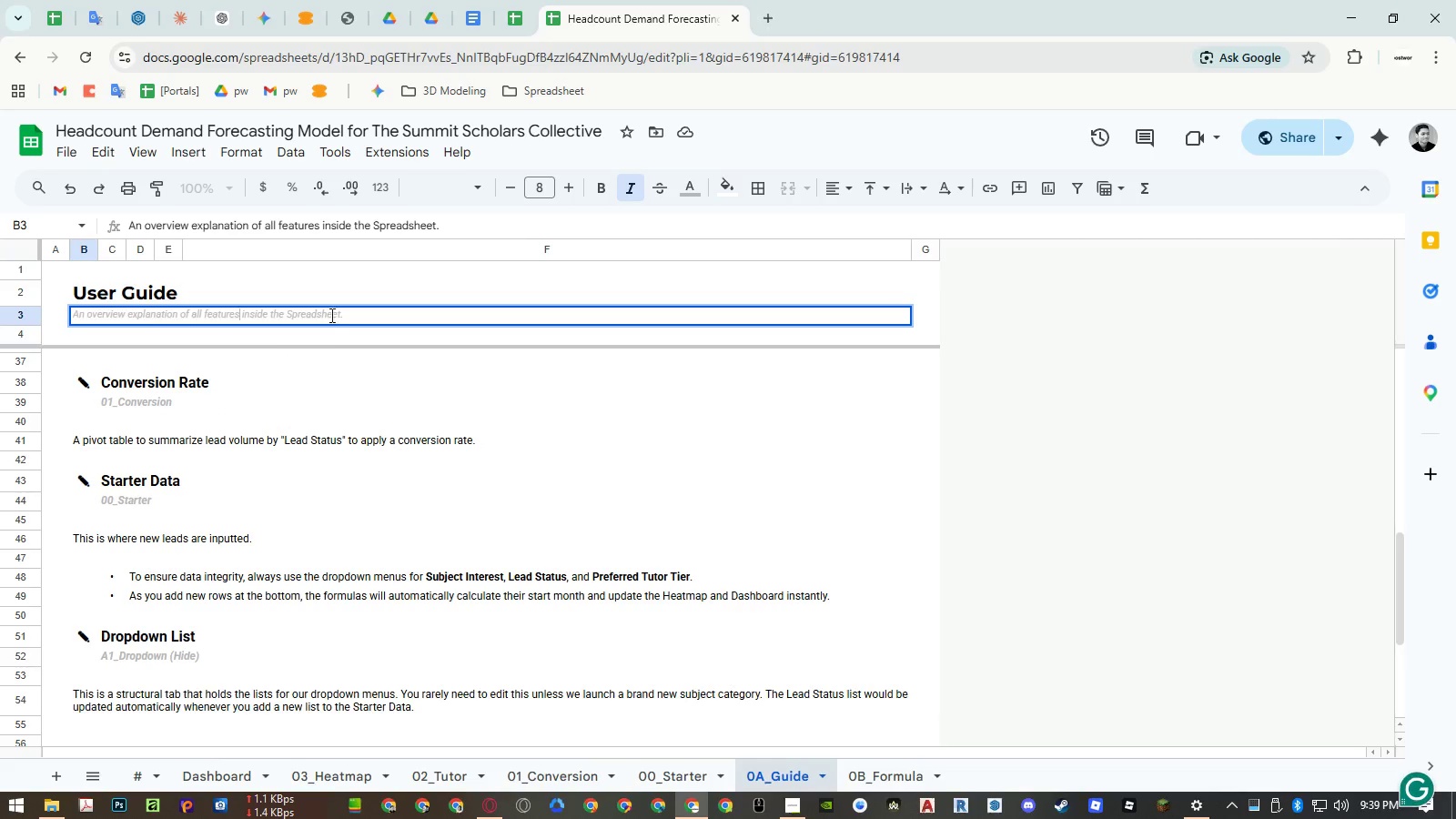 
left_click([354, 318])
 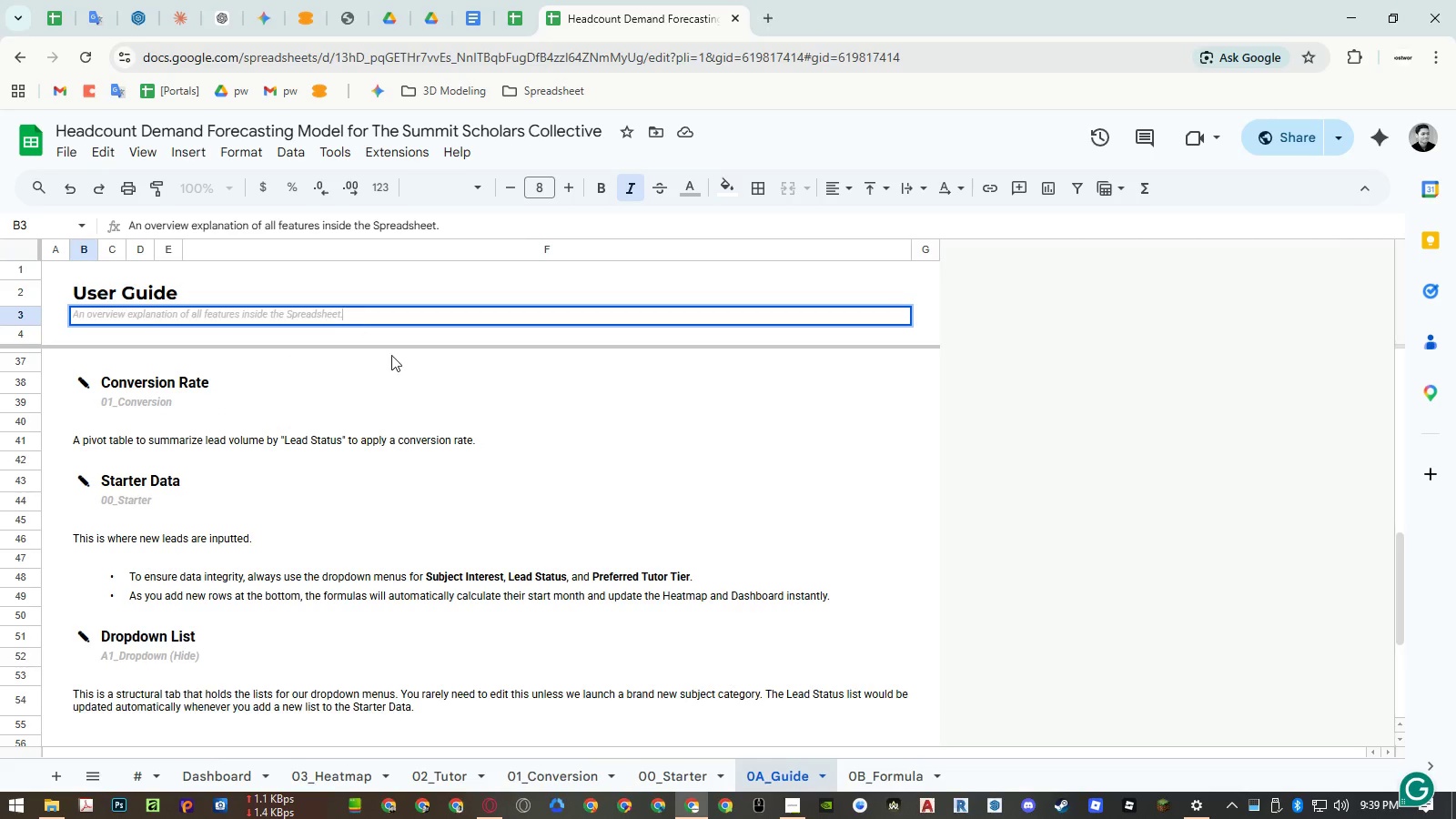 
key(Enter)
 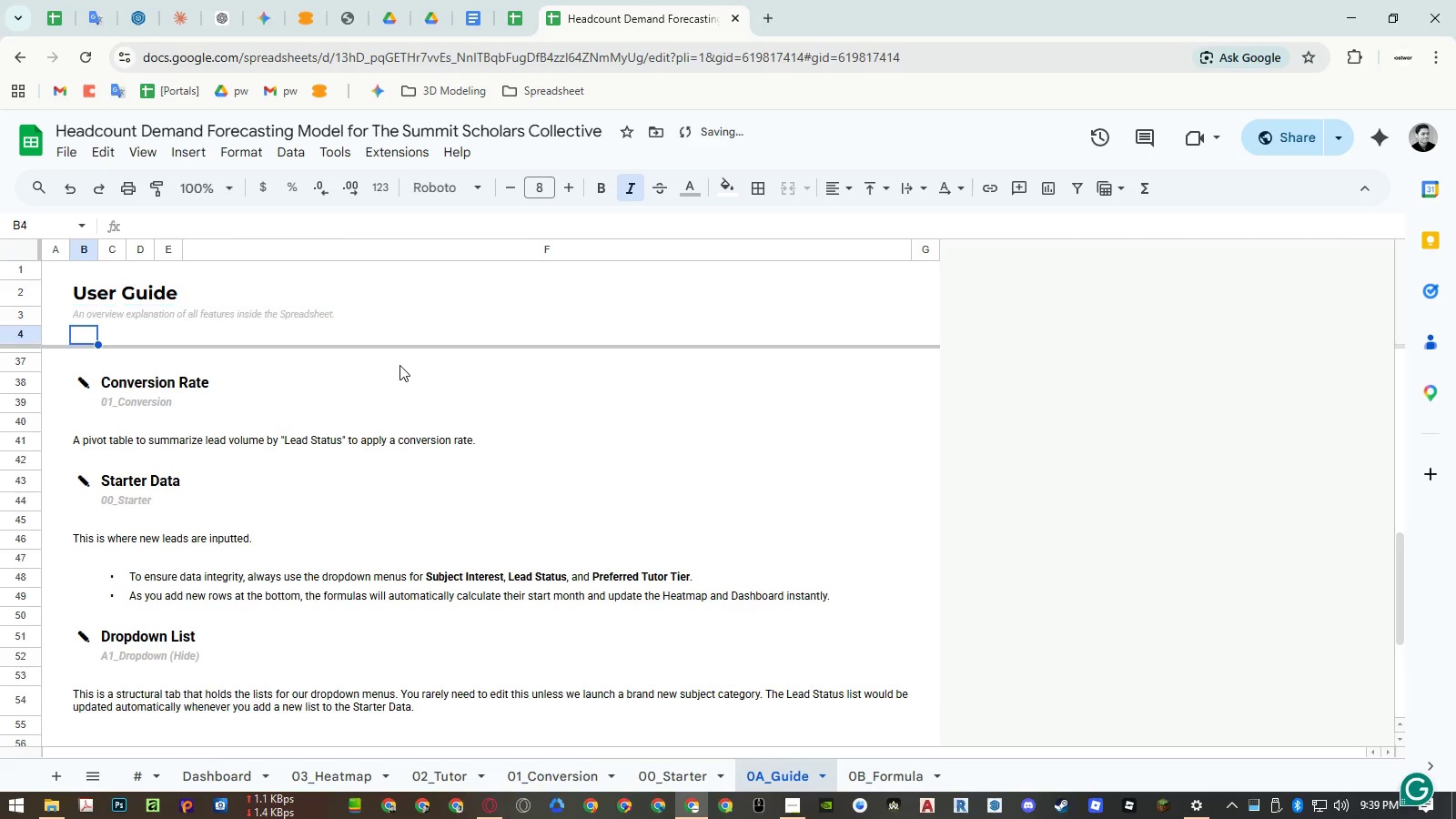 
key(Enter)
 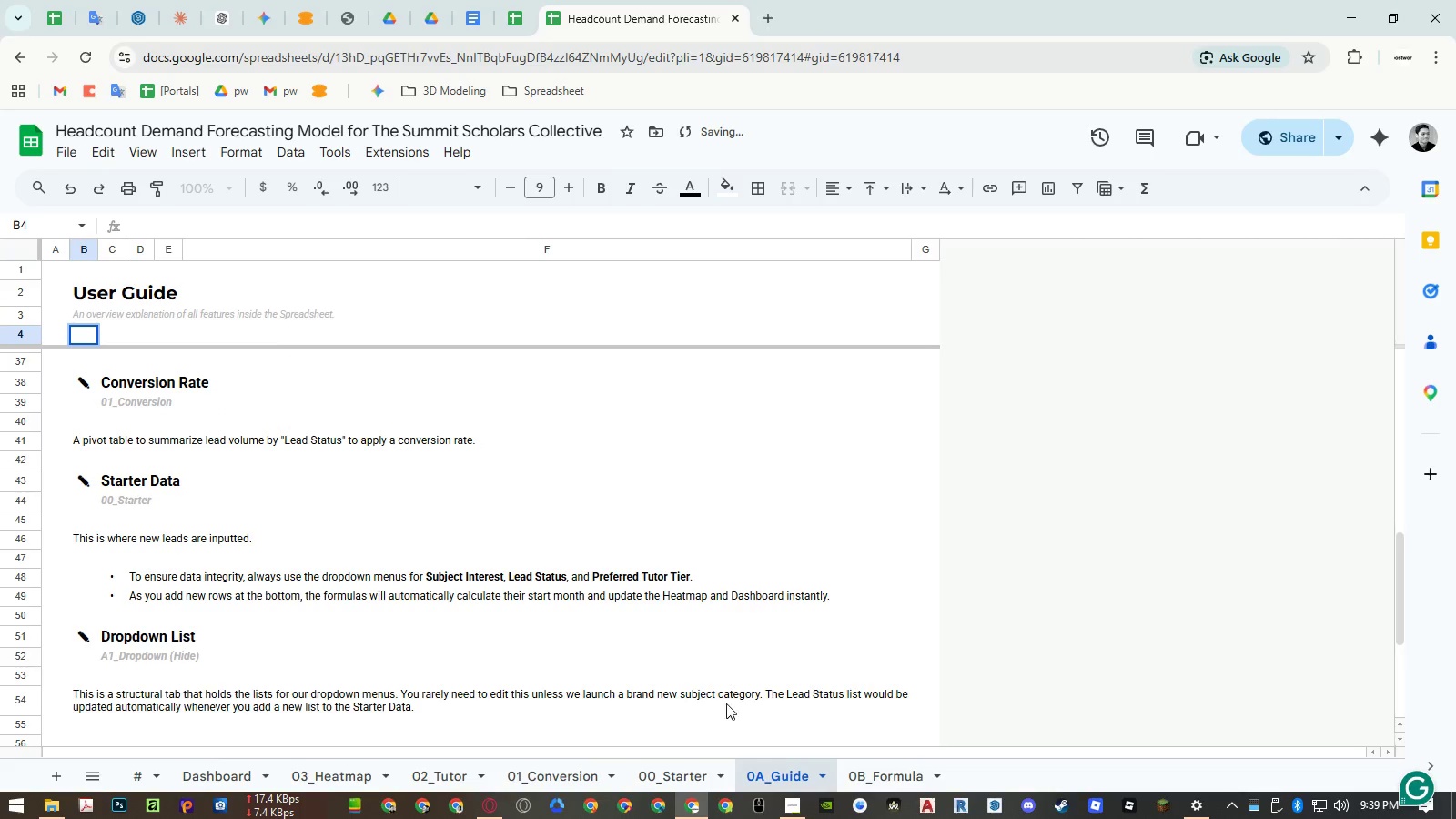 
key(Escape)
 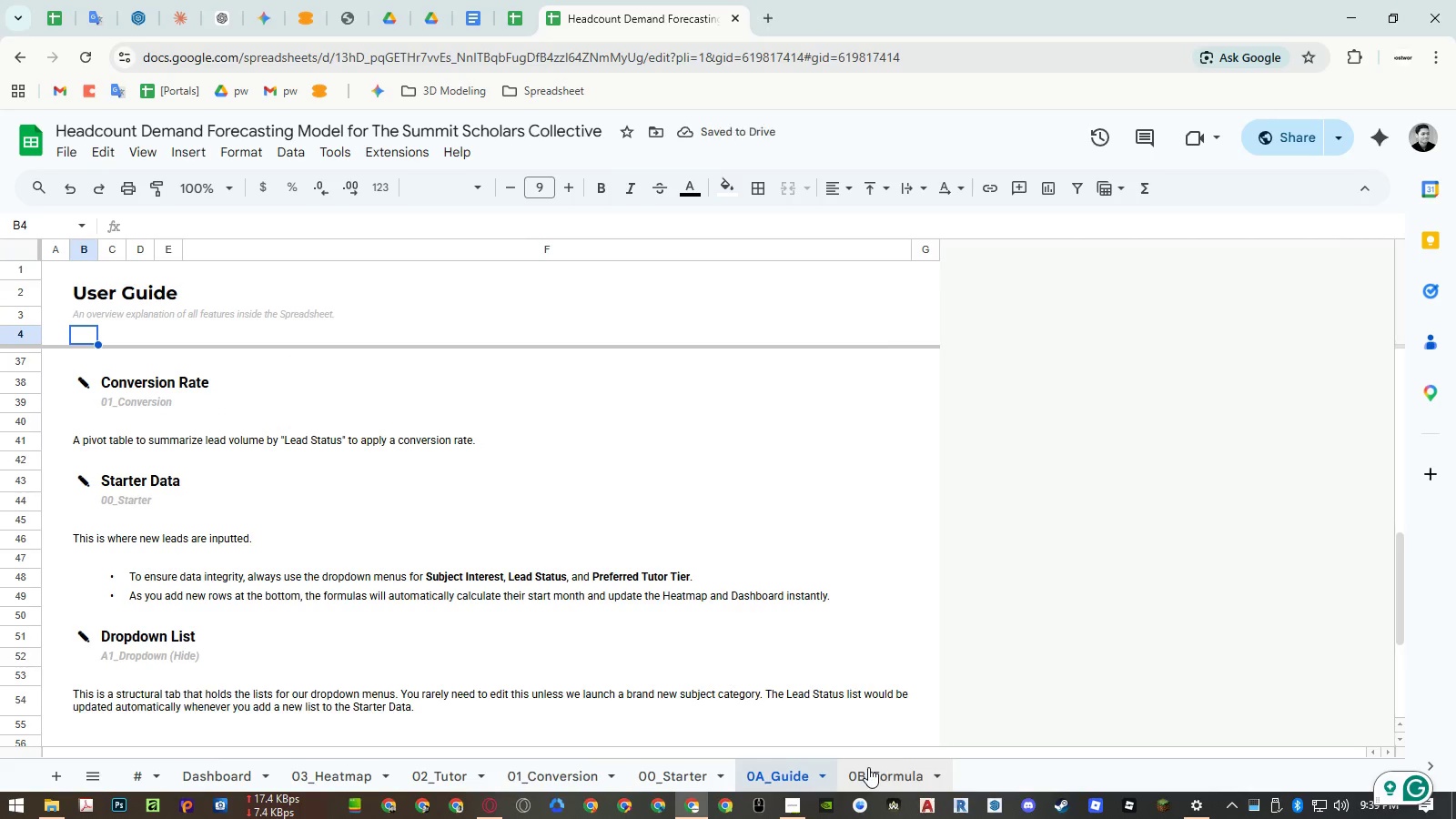 
left_click([869, 767])
 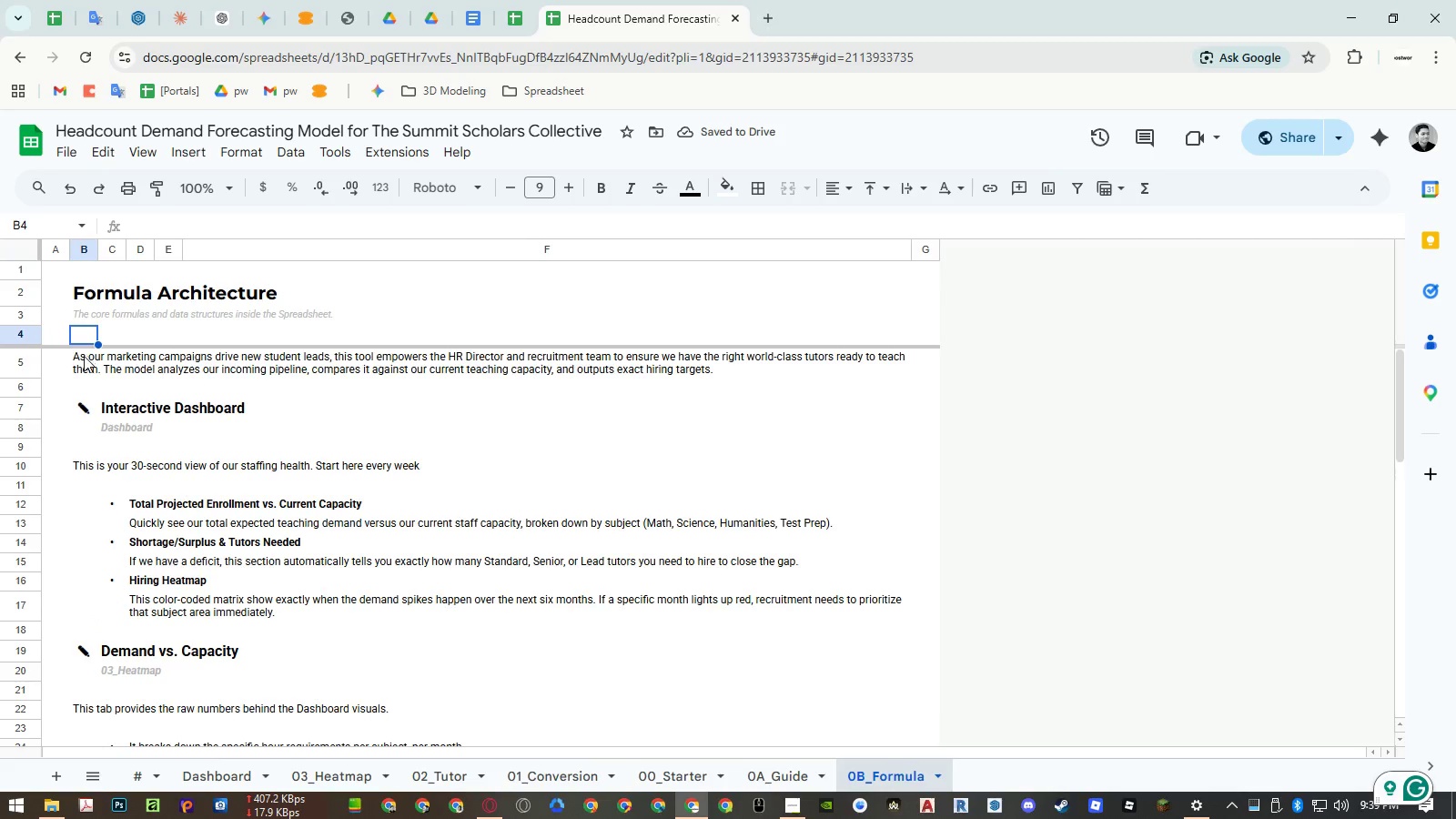 
left_click([84, 356])
 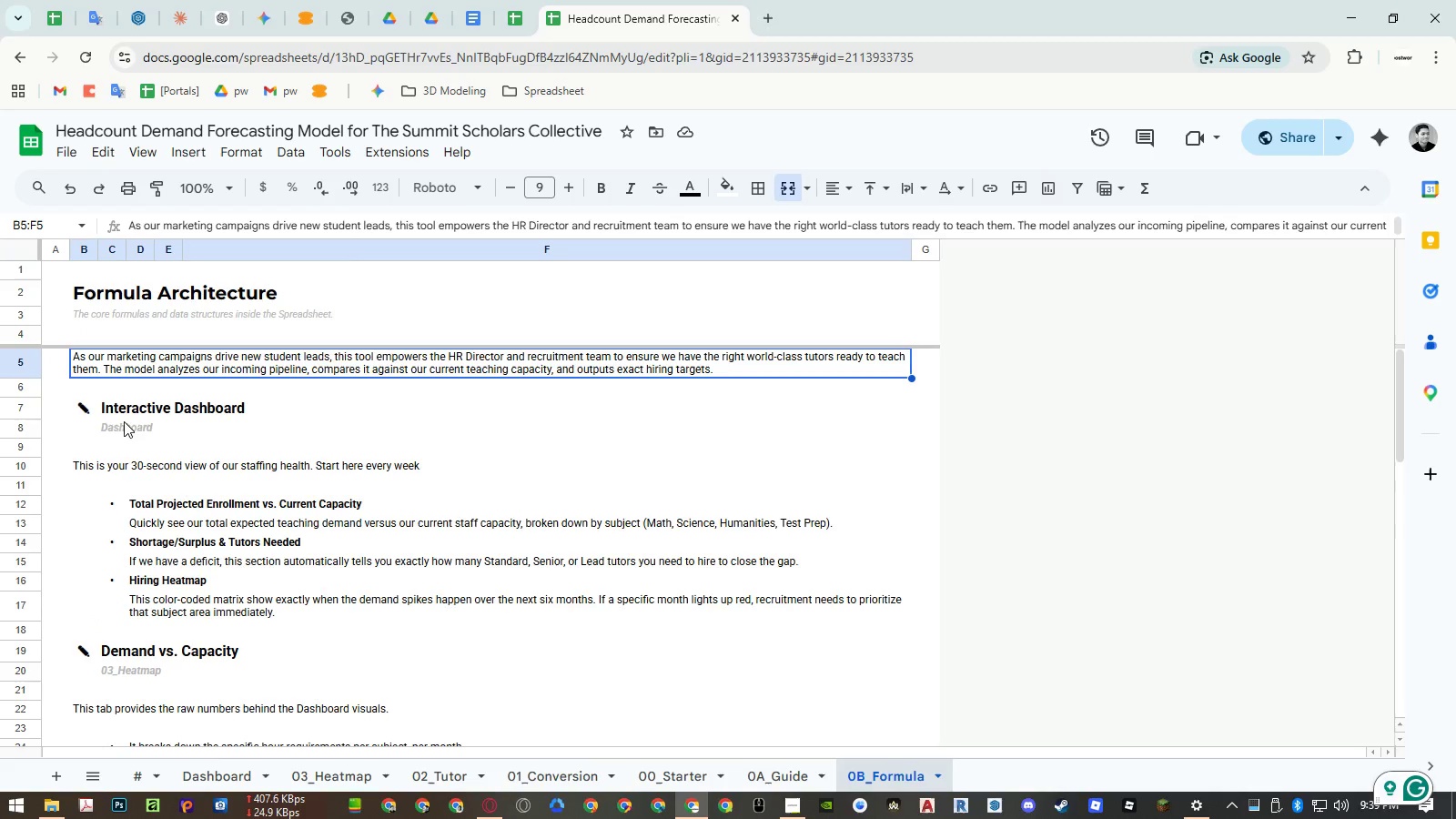 
scroll: coordinate [134, 434], scroll_direction: down, amount: 3.0
 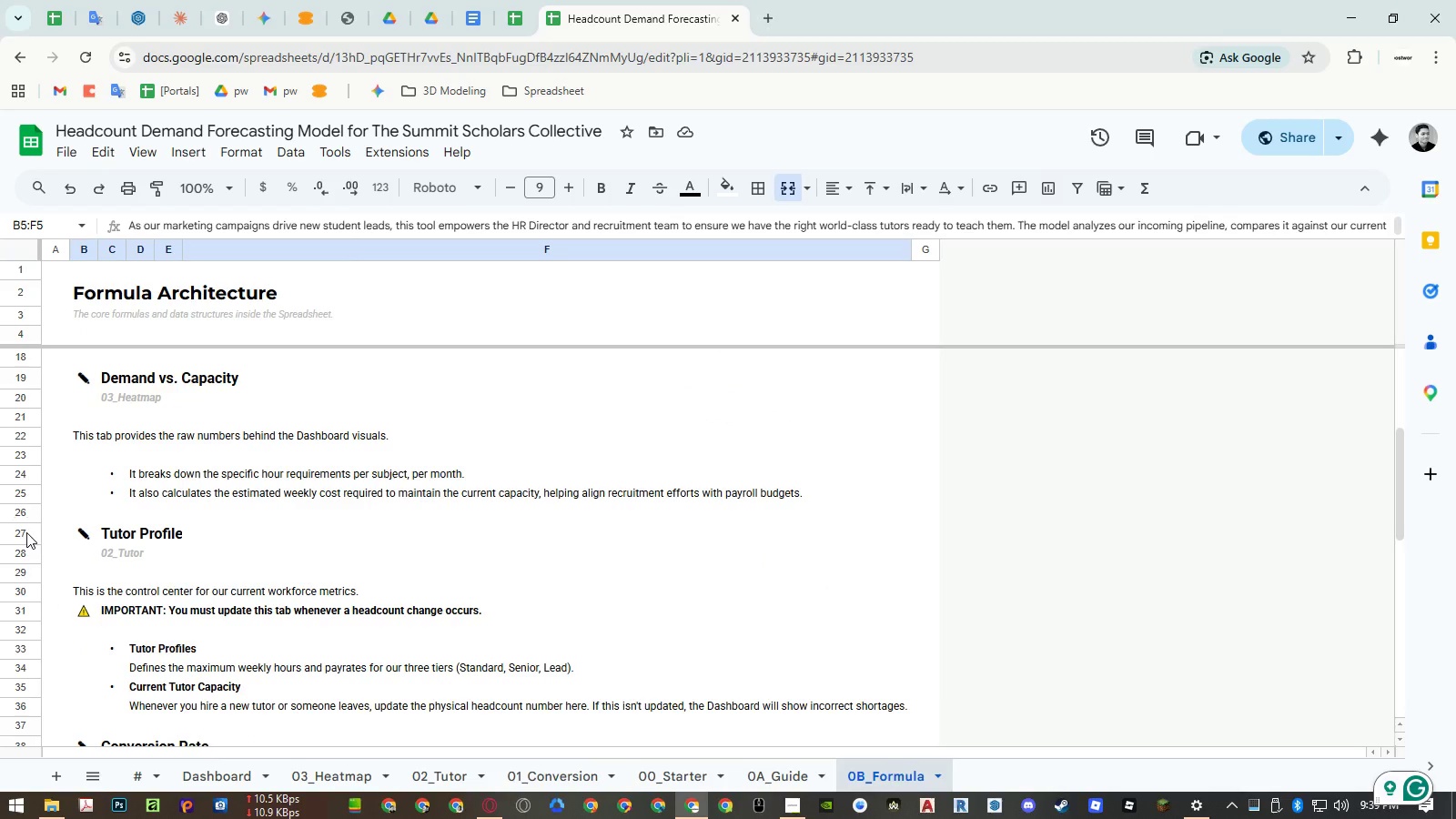 
left_click([34, 512])
 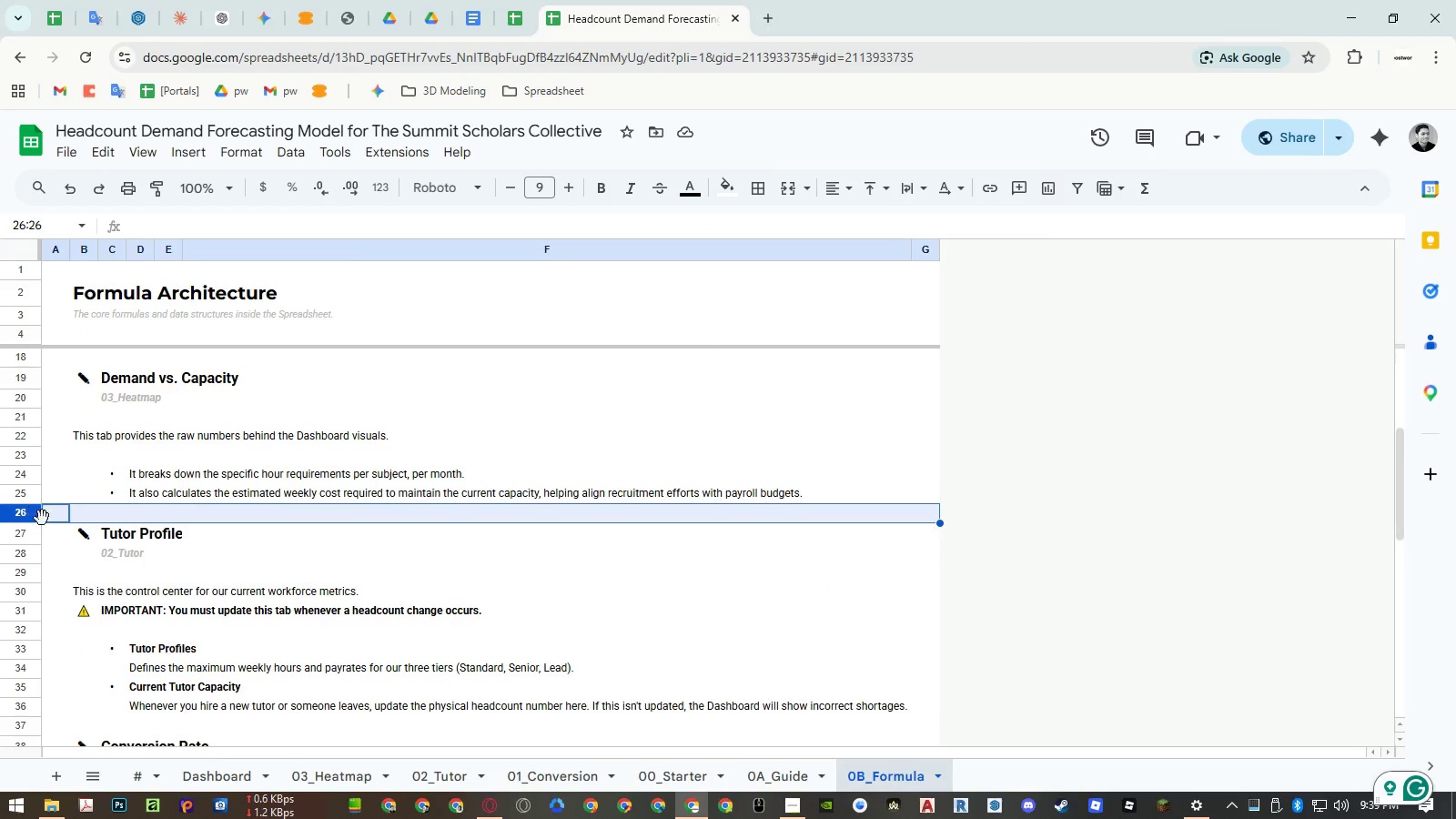 
key(Control+ControlLeft)
 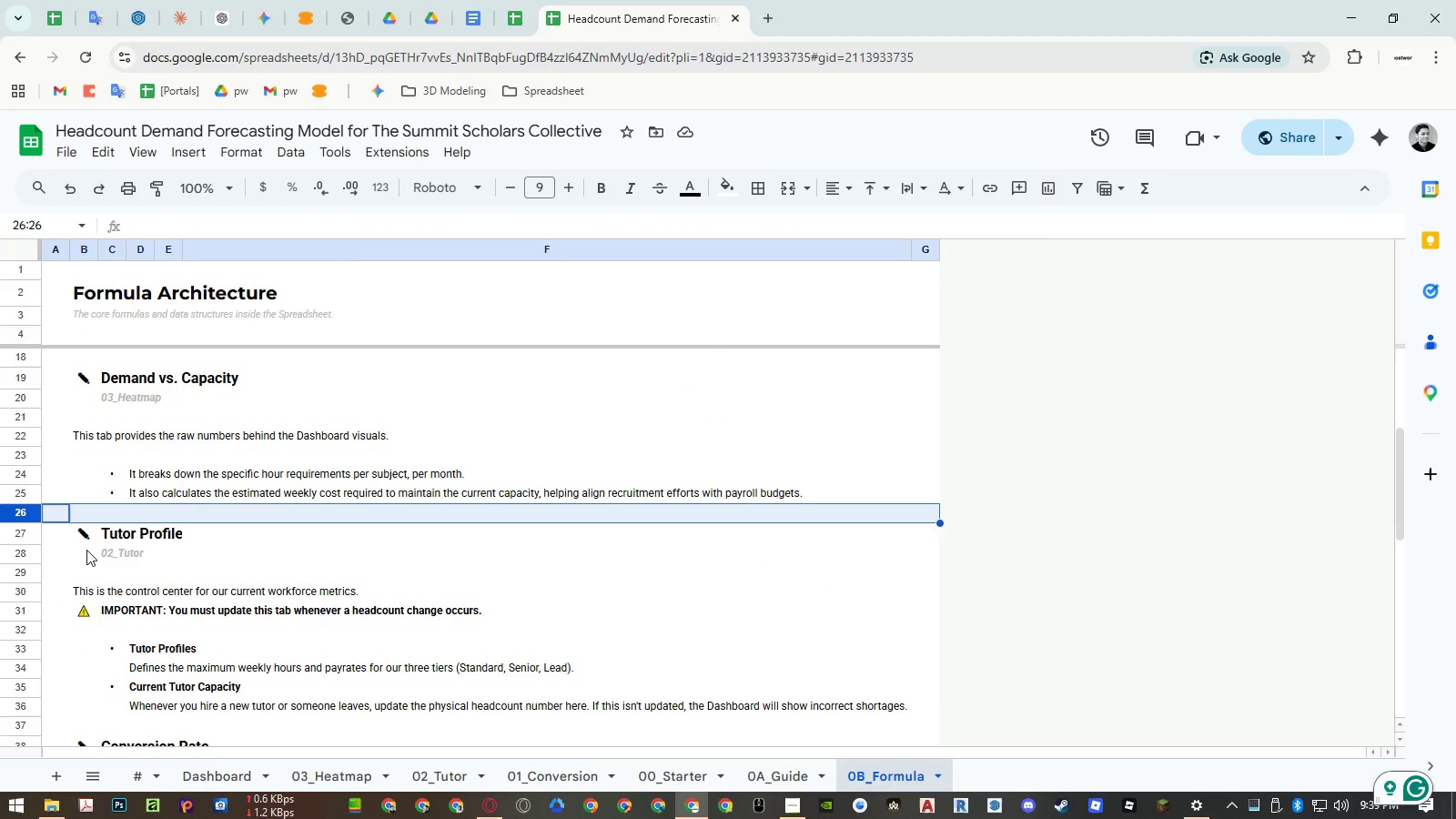 
key(Control+C)
 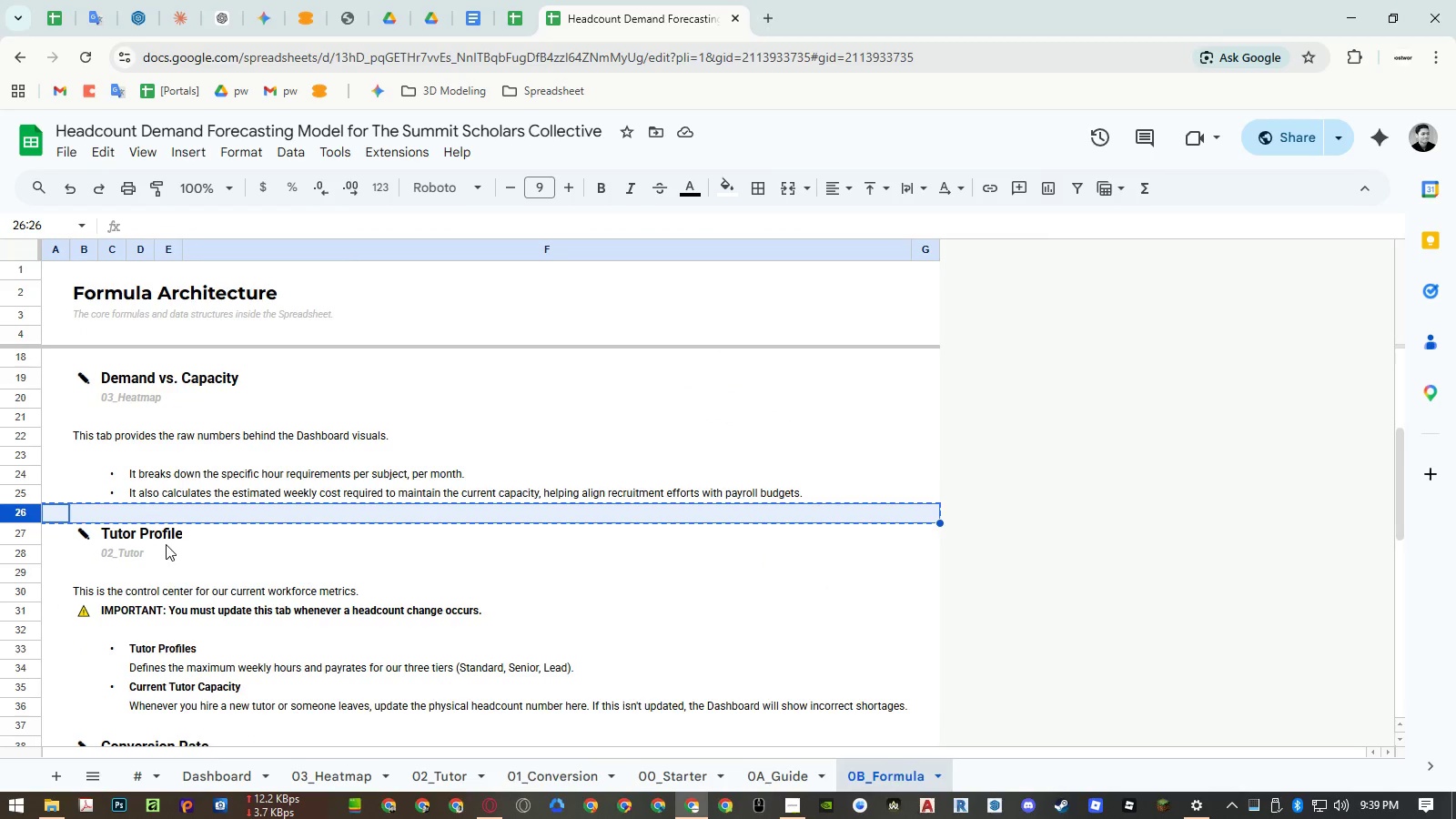 
key(Control+Shift+ArrowDown)
 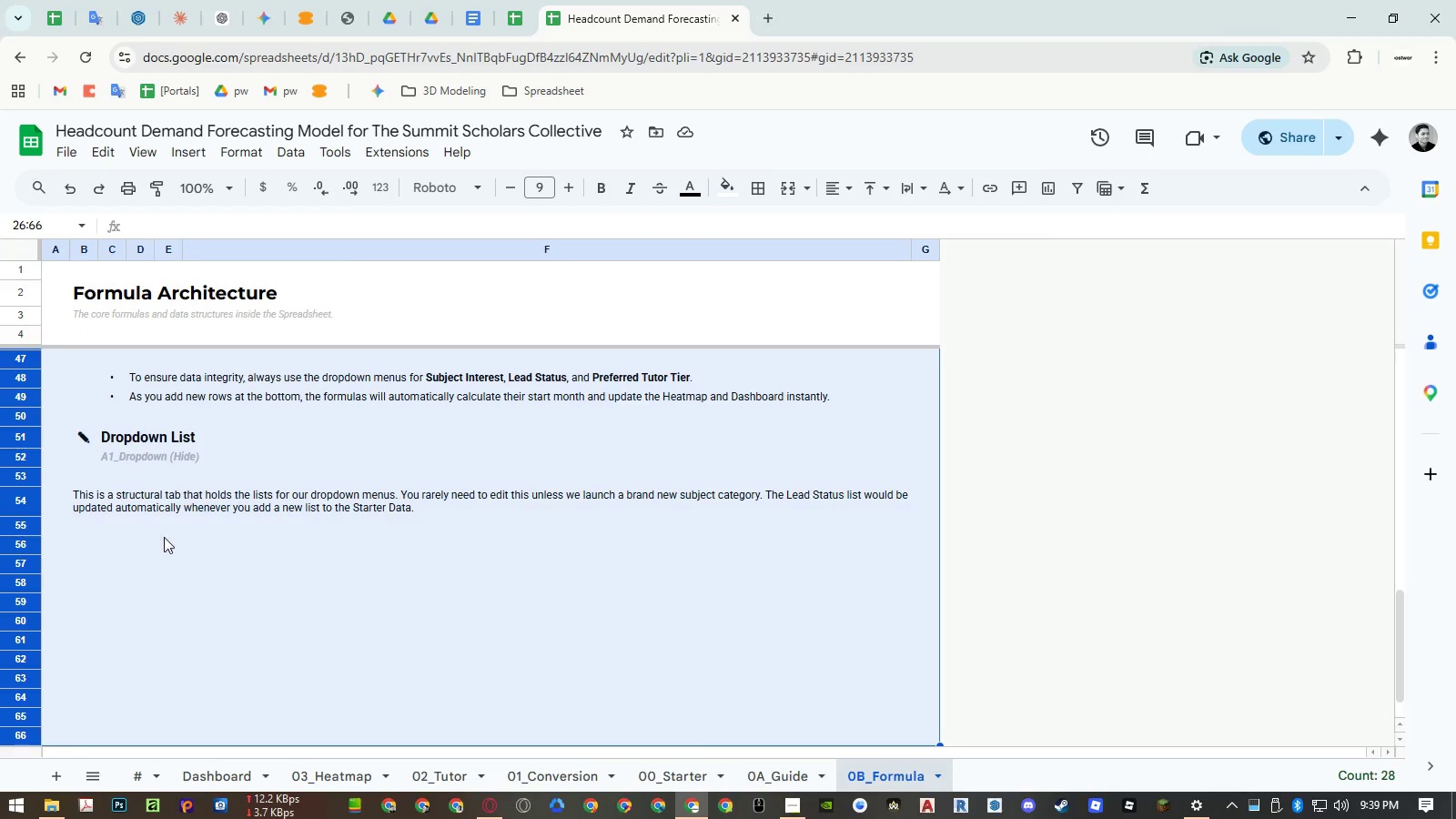 
key(Control+Shift+ControlLeft)
 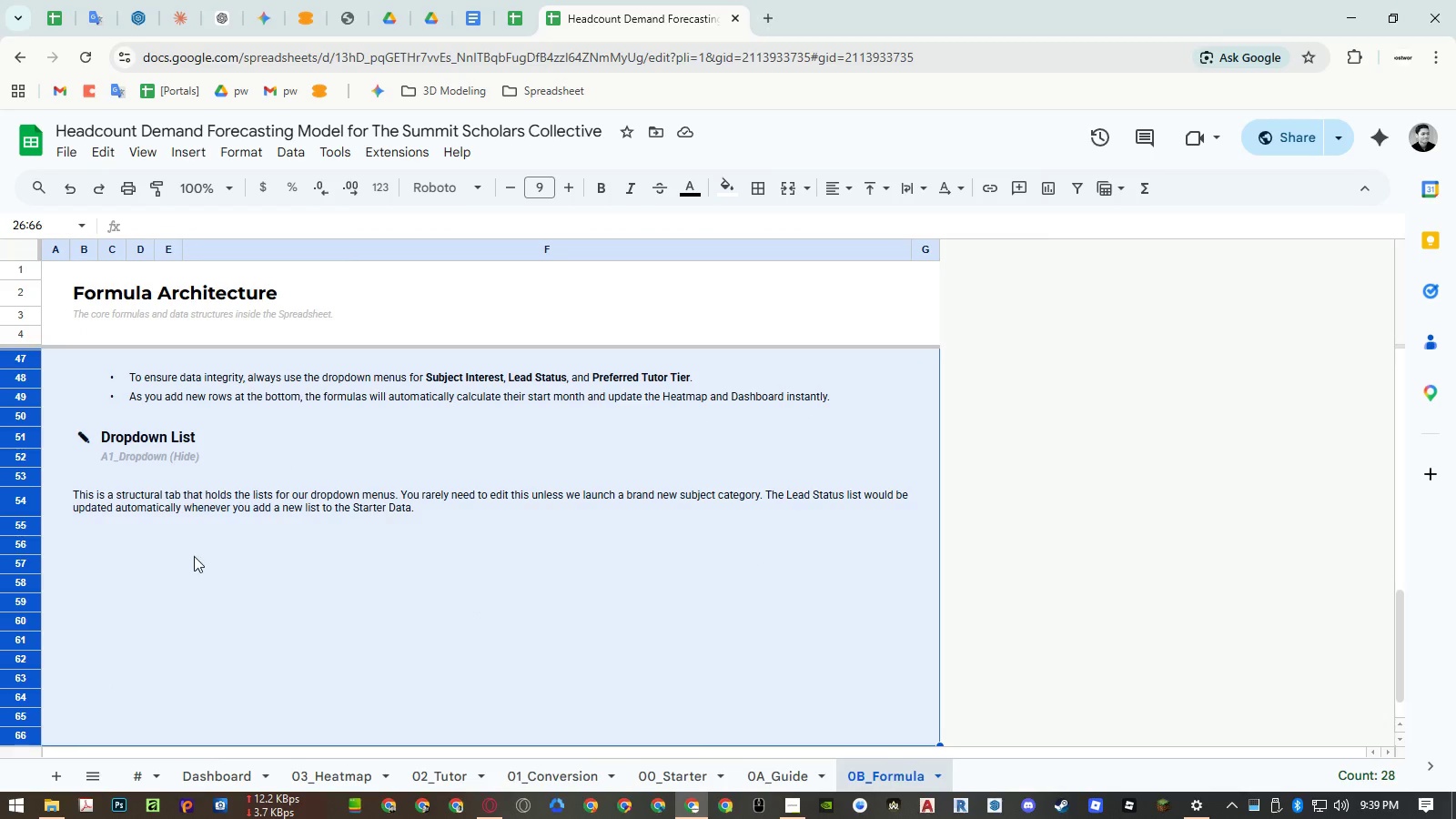 
key(Control+Shift+V)
 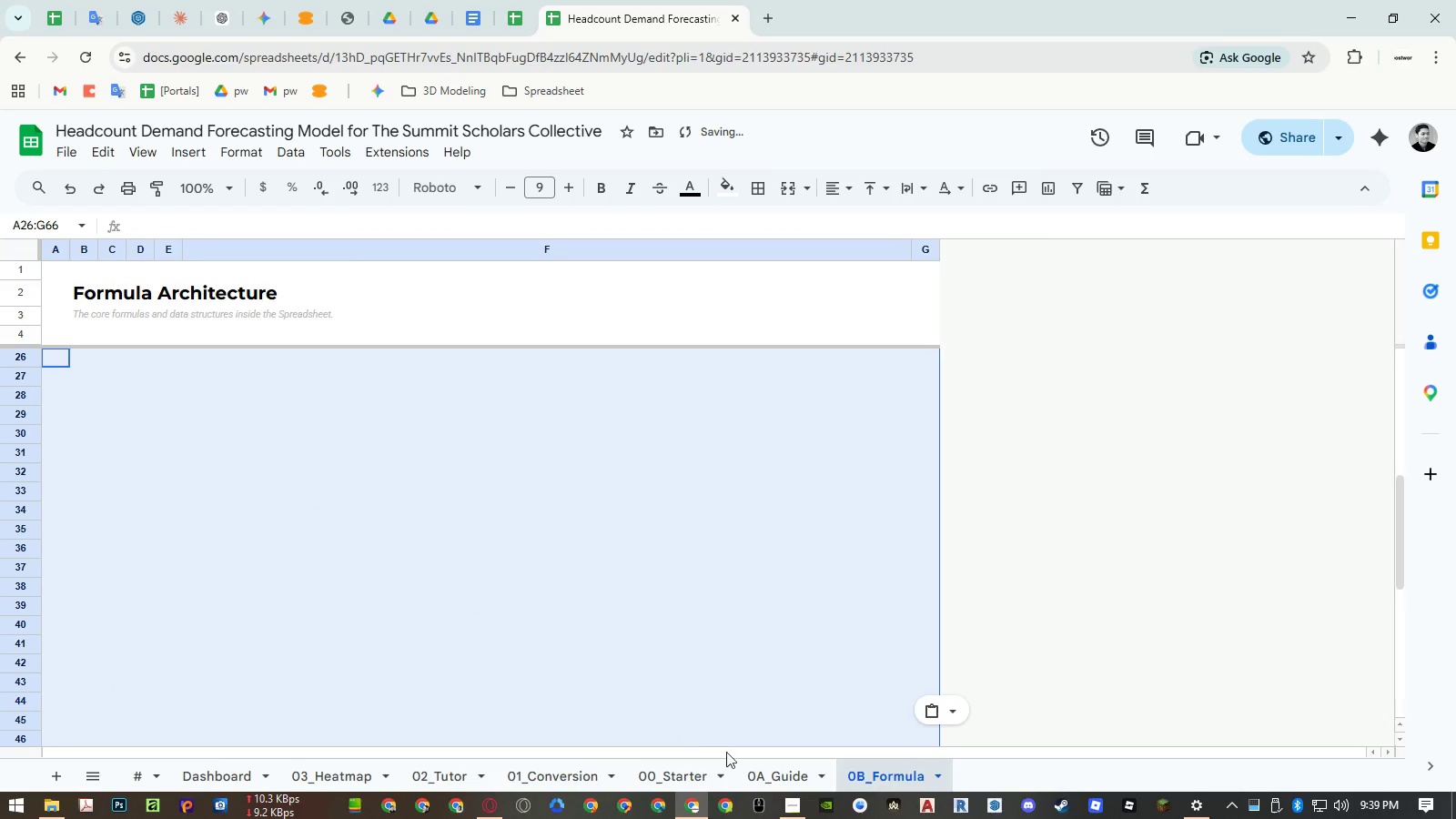 
left_click([793, 777])
 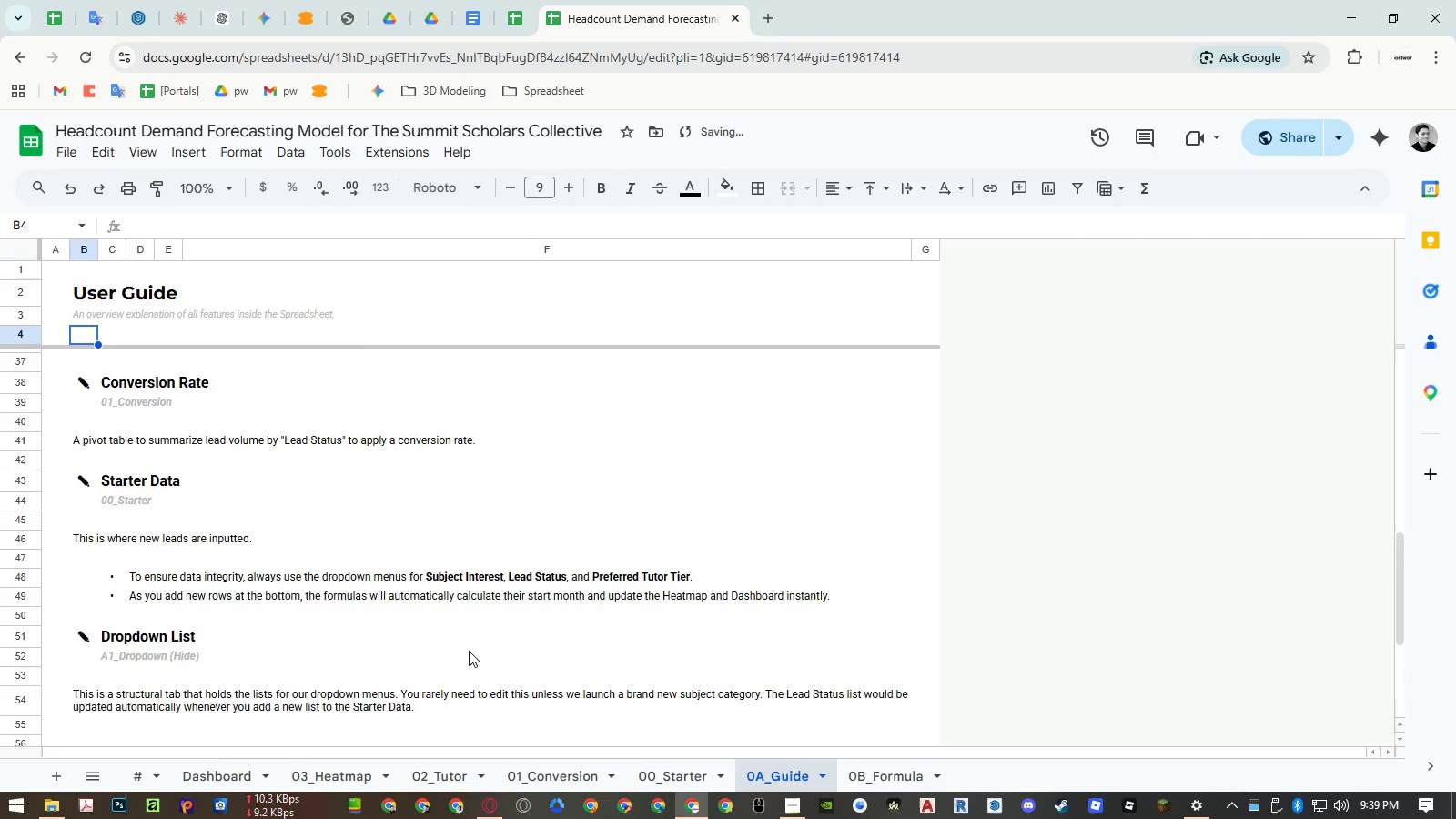 
scroll: coordinate [395, 602], scroll_direction: down, amount: 7.0
 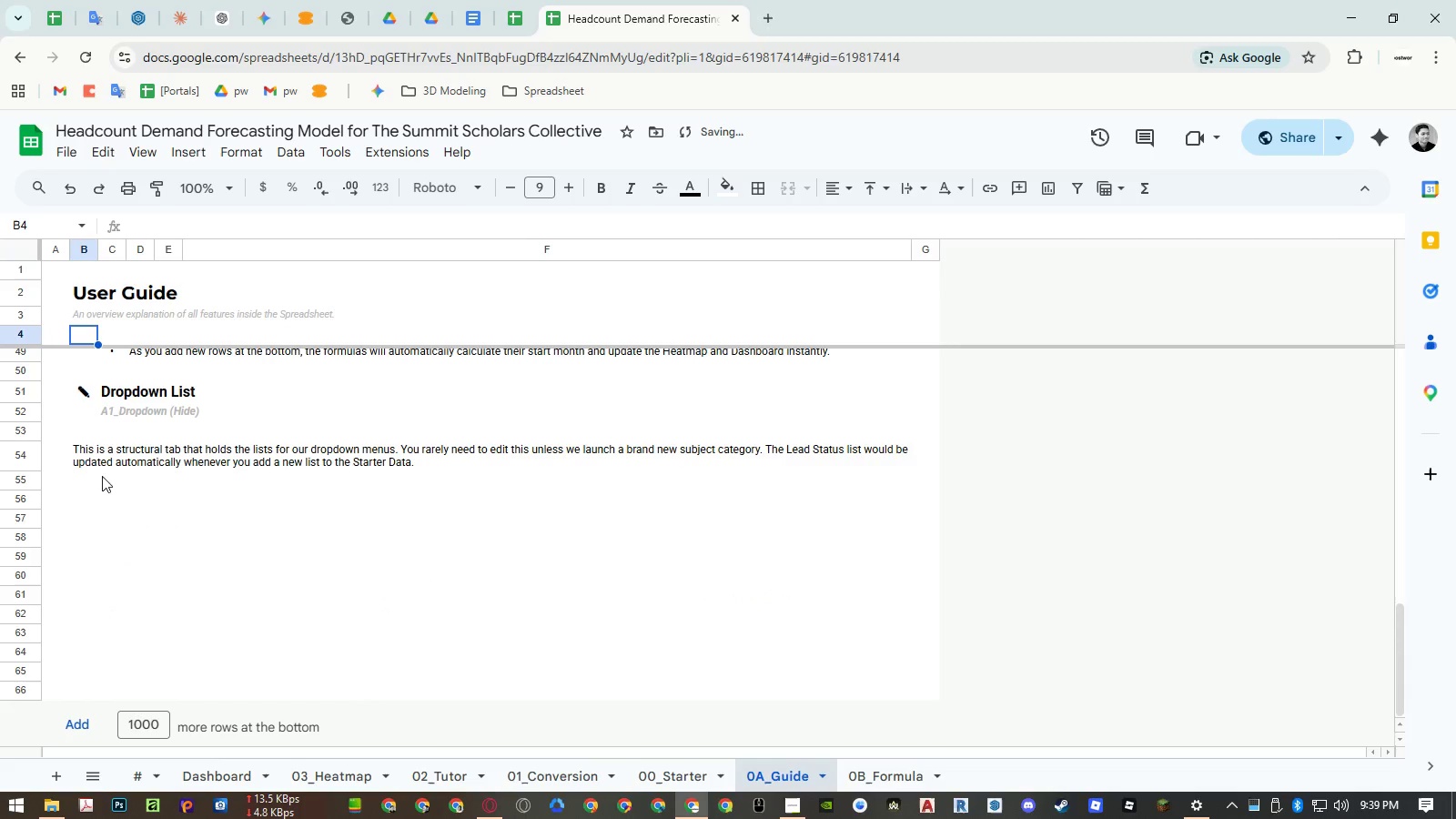 
left_click([87, 462])
 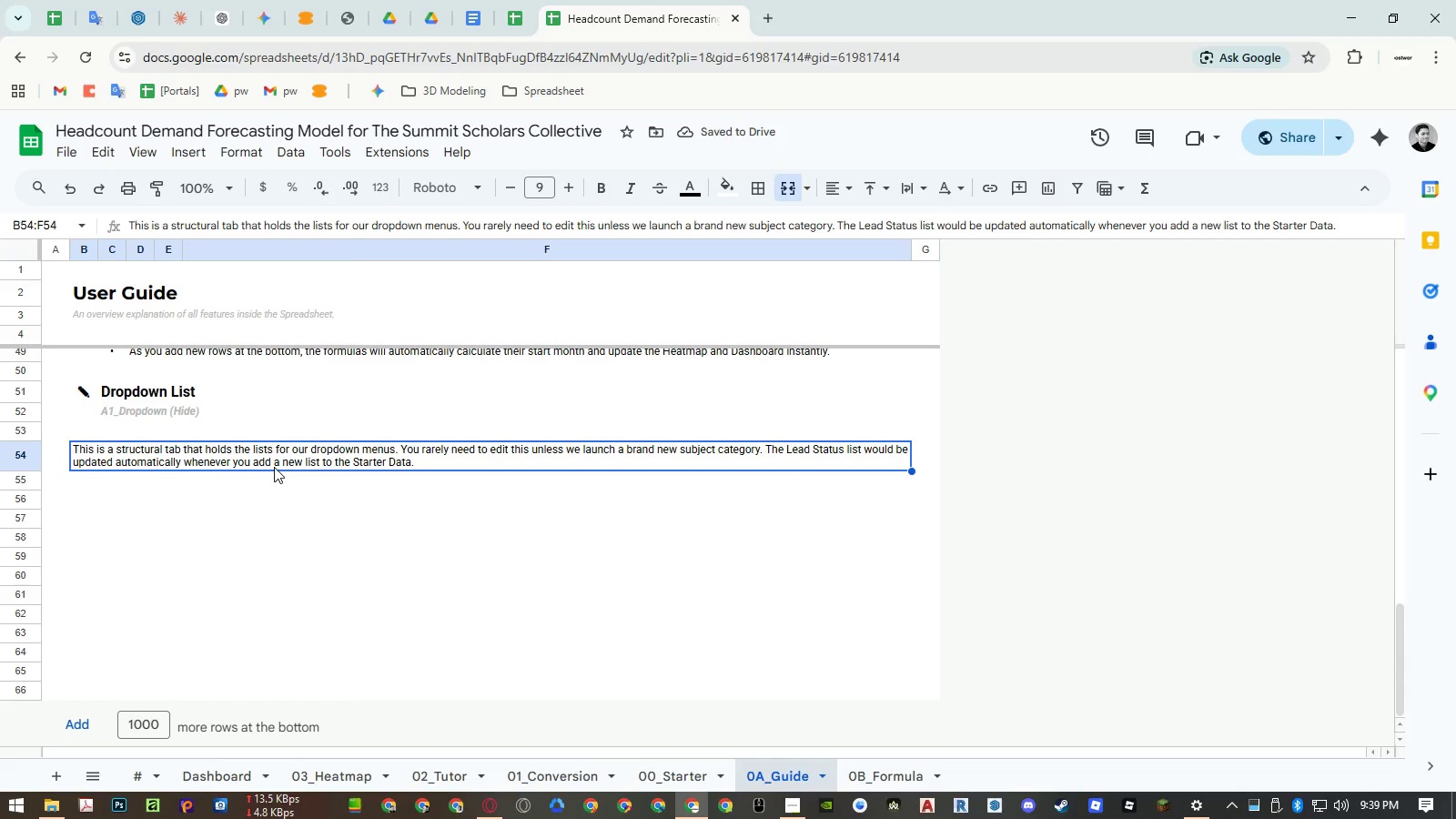 
key(ArrowDown)
 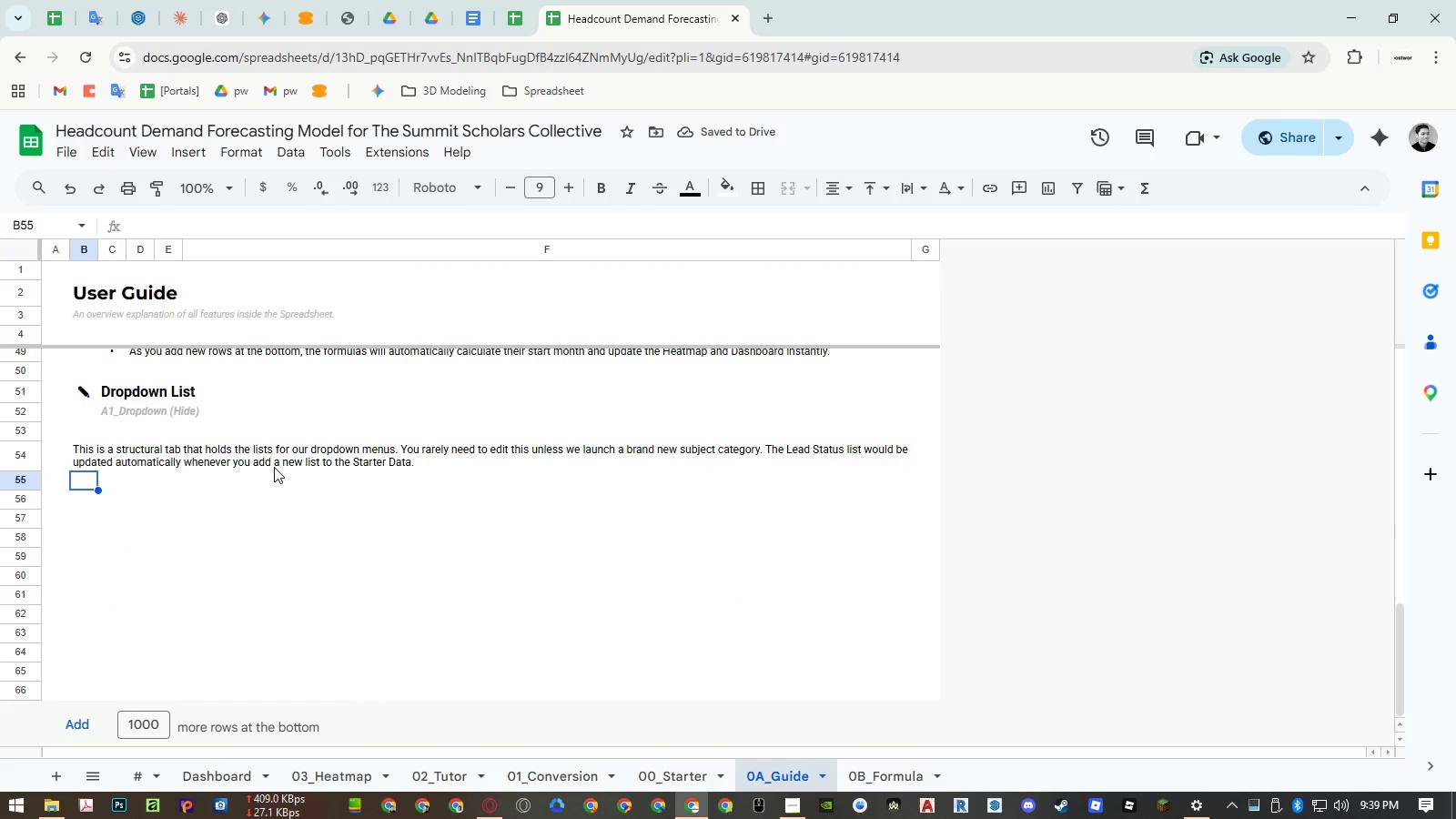 
key(ArrowDown)
 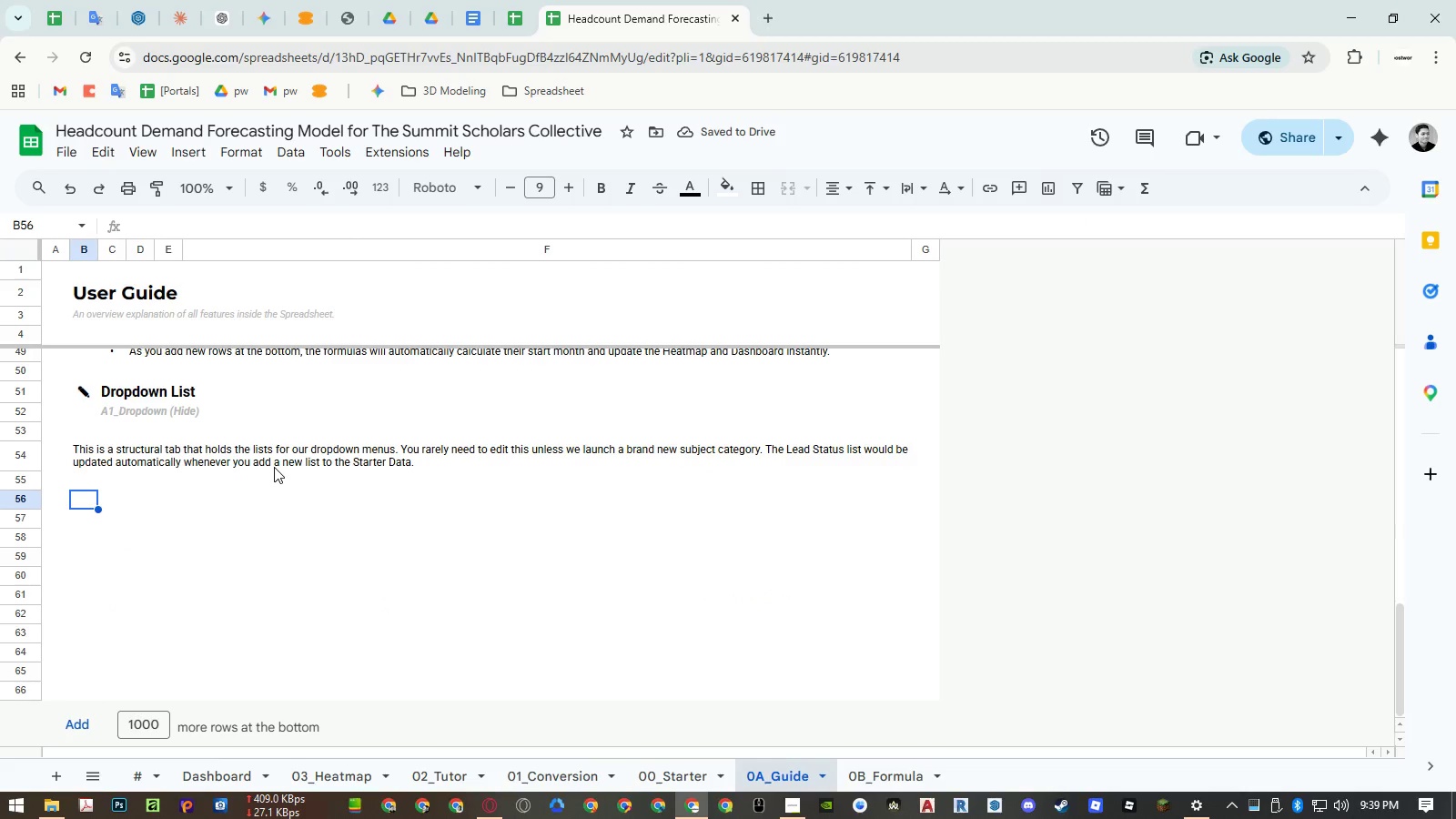 
key(Control+Shift+ArrowDown)
 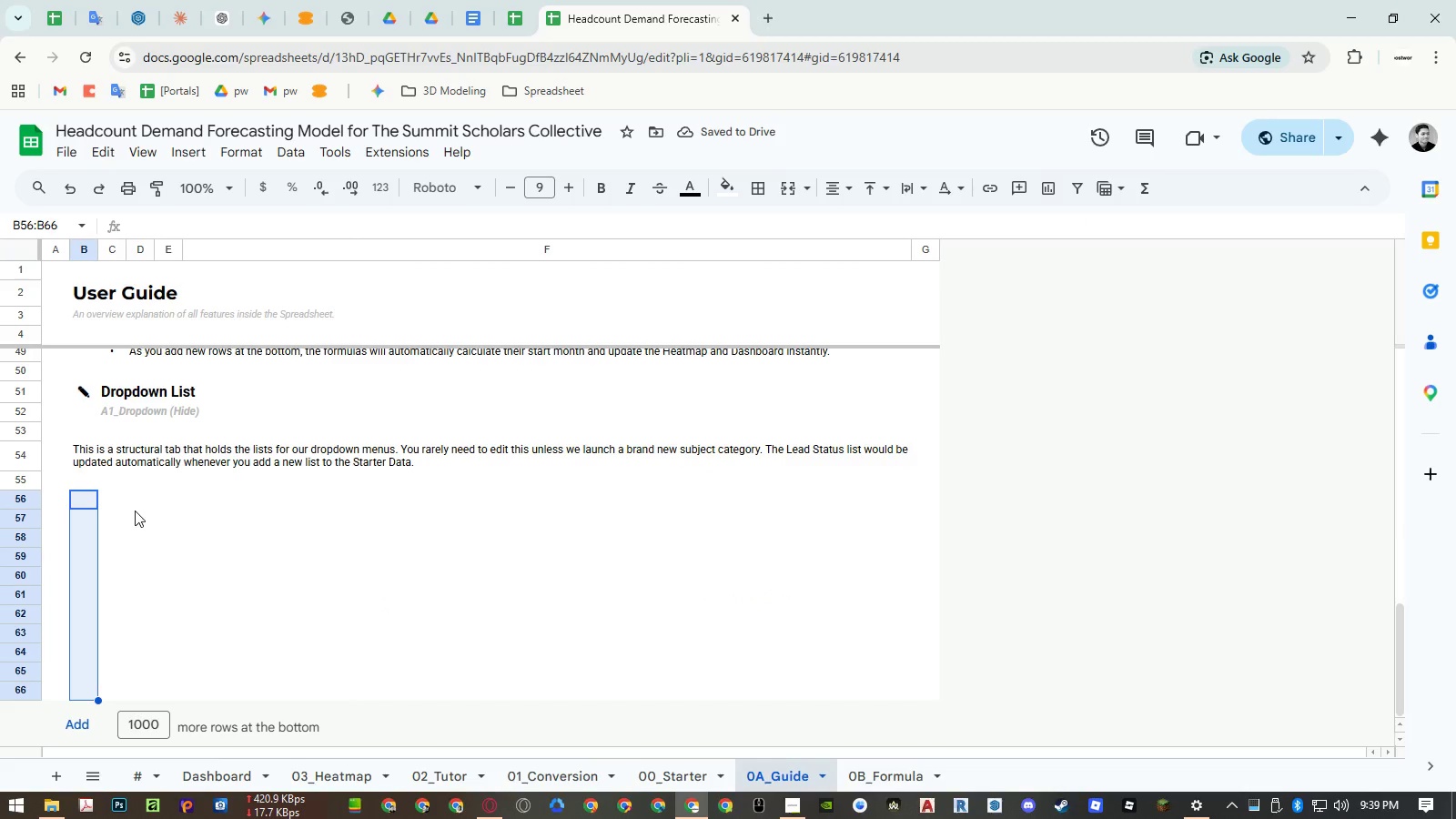 
right_click([90, 522])
 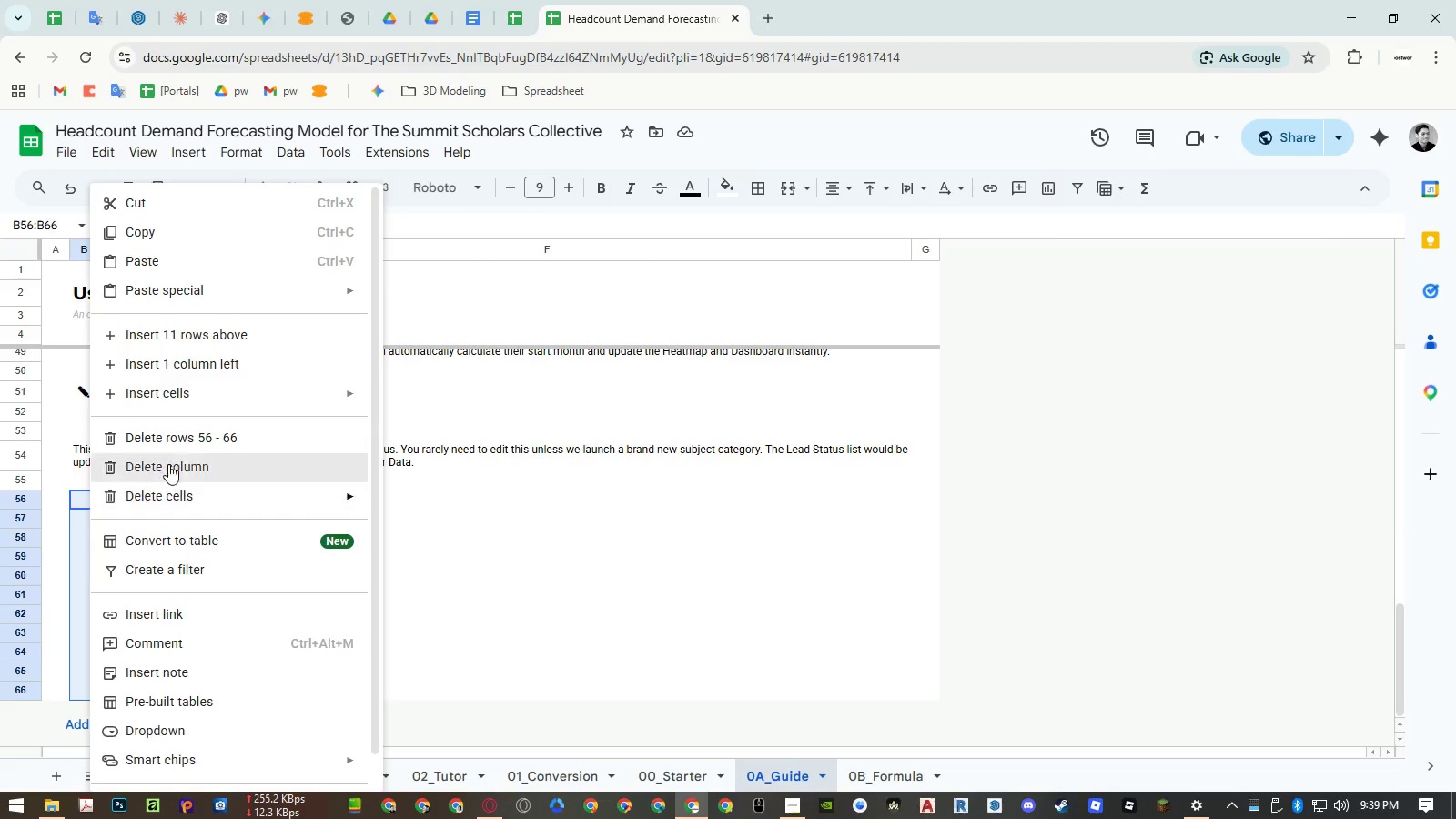 
left_click([183, 440])
 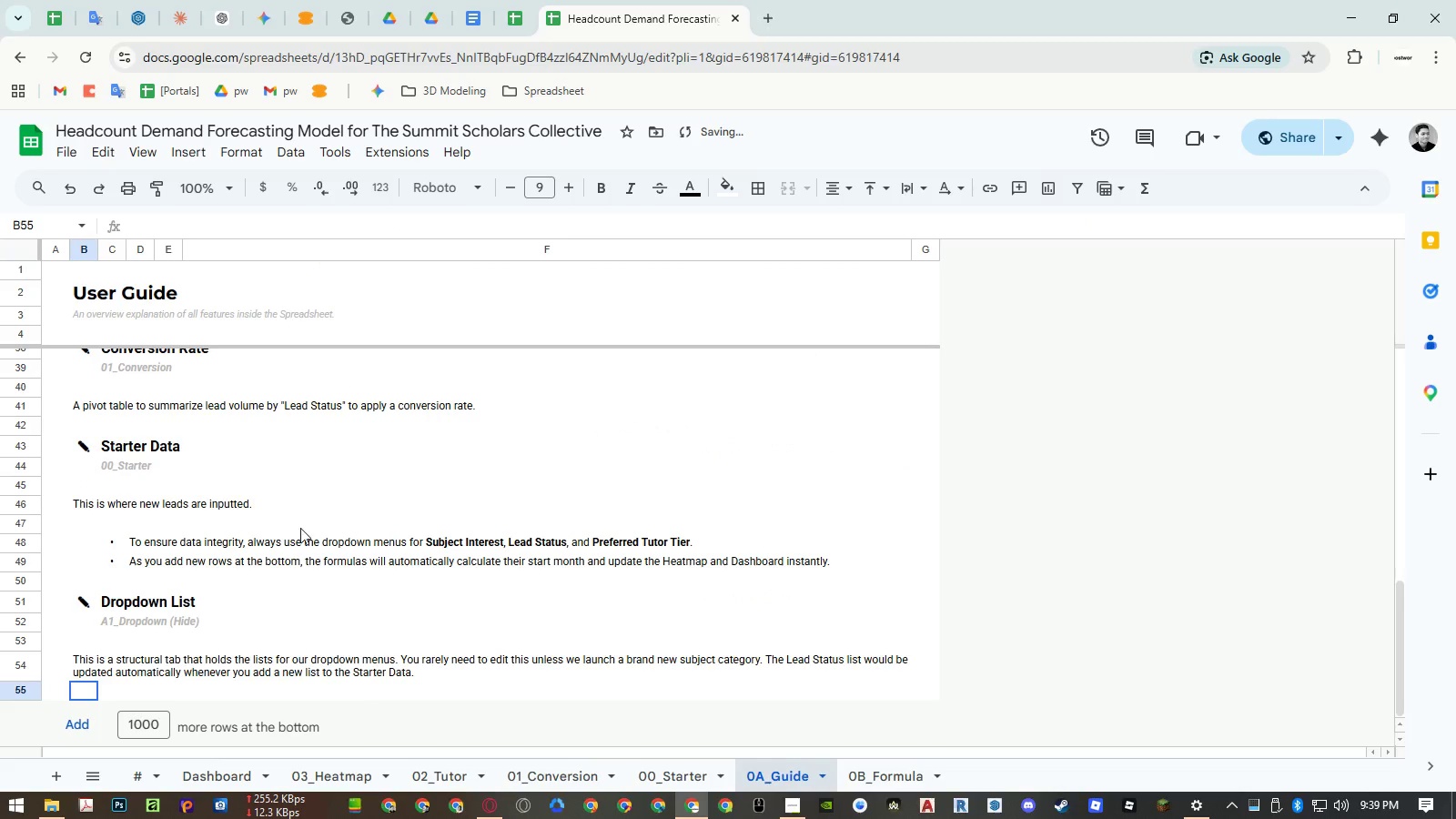 
scroll: coordinate [708, 660], scroll_direction: up, amount: 20.0
 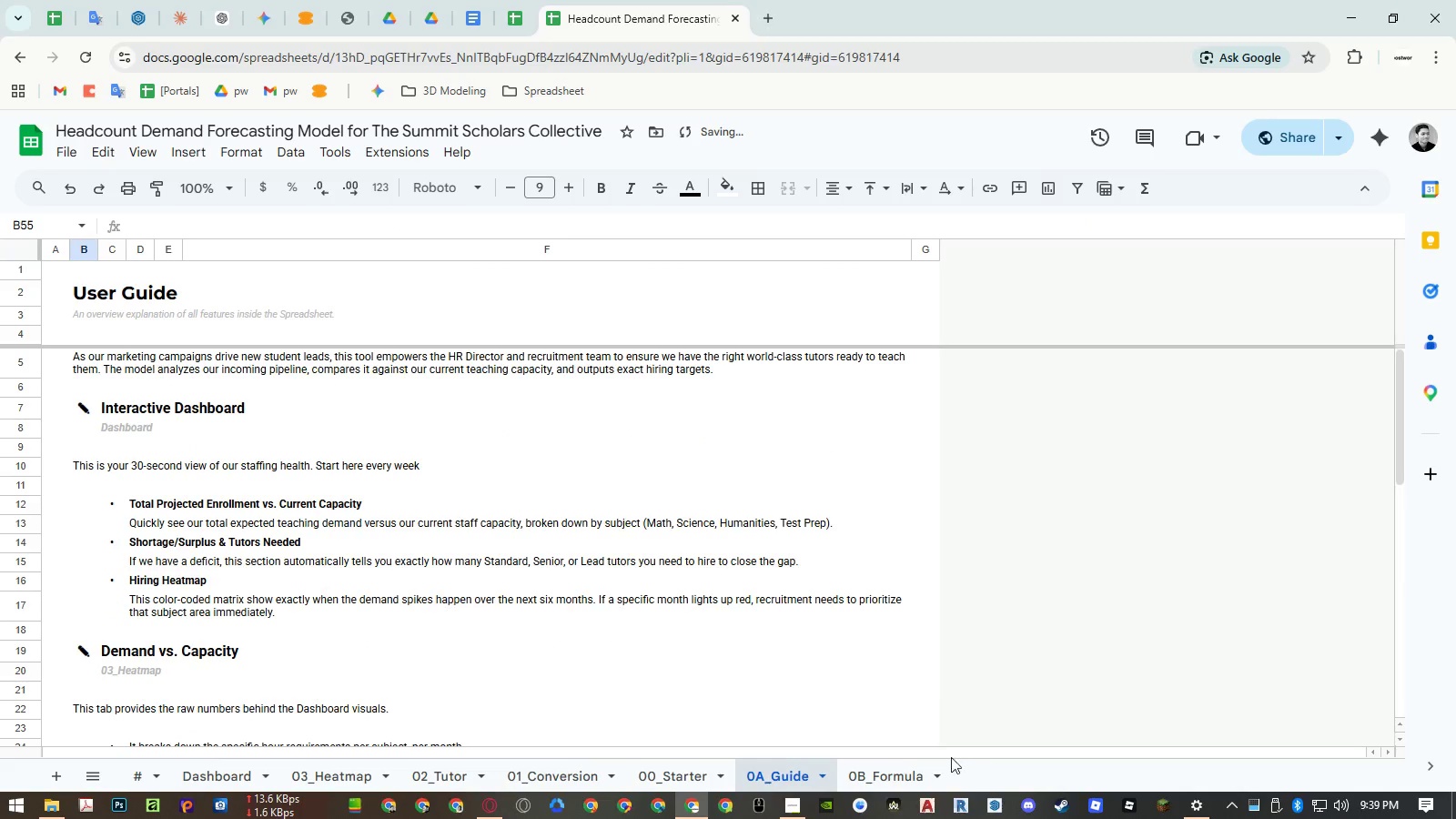 
left_click([905, 774])
 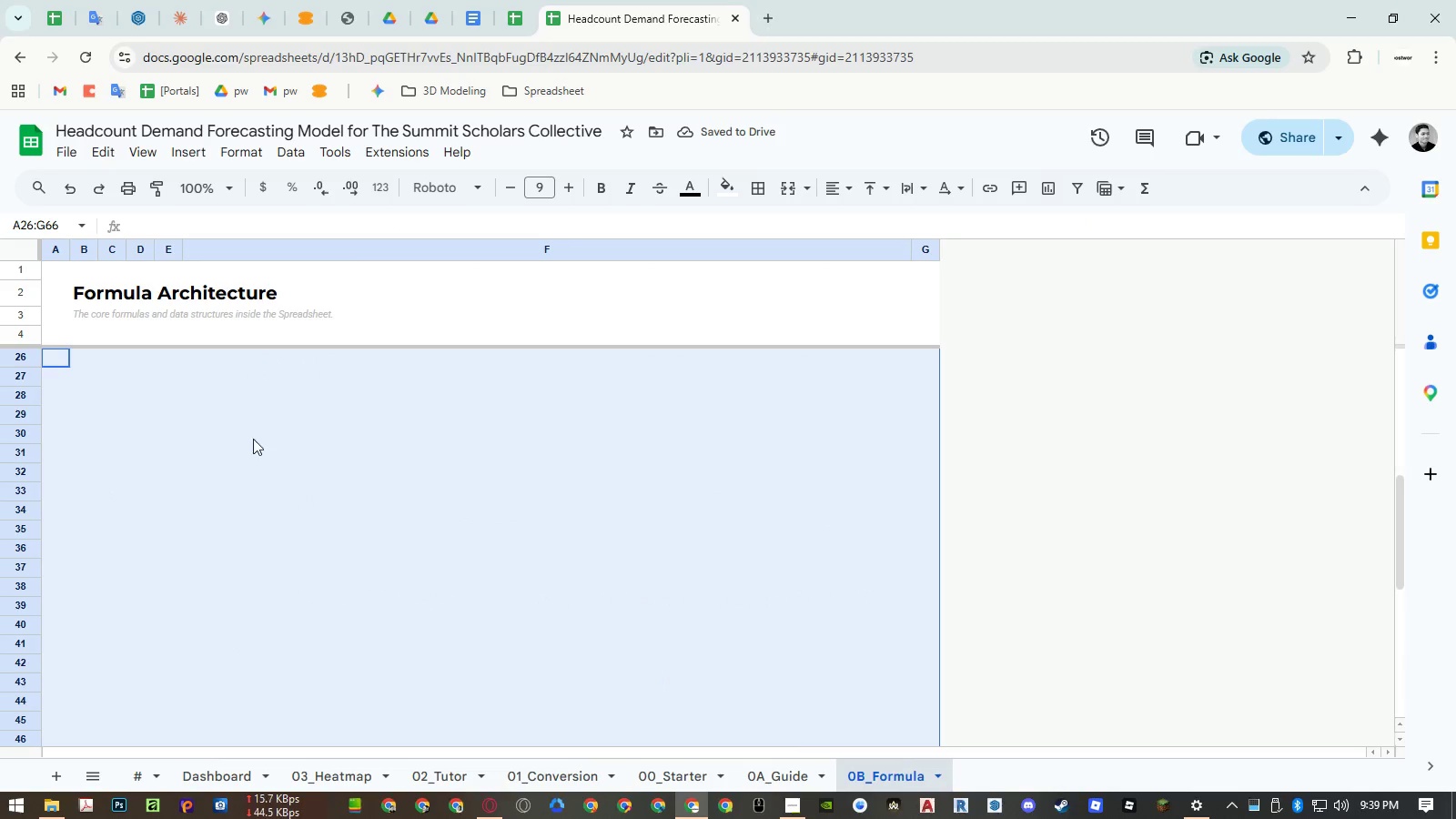 
scroll: coordinate [204, 396], scroll_direction: up, amount: 18.0
 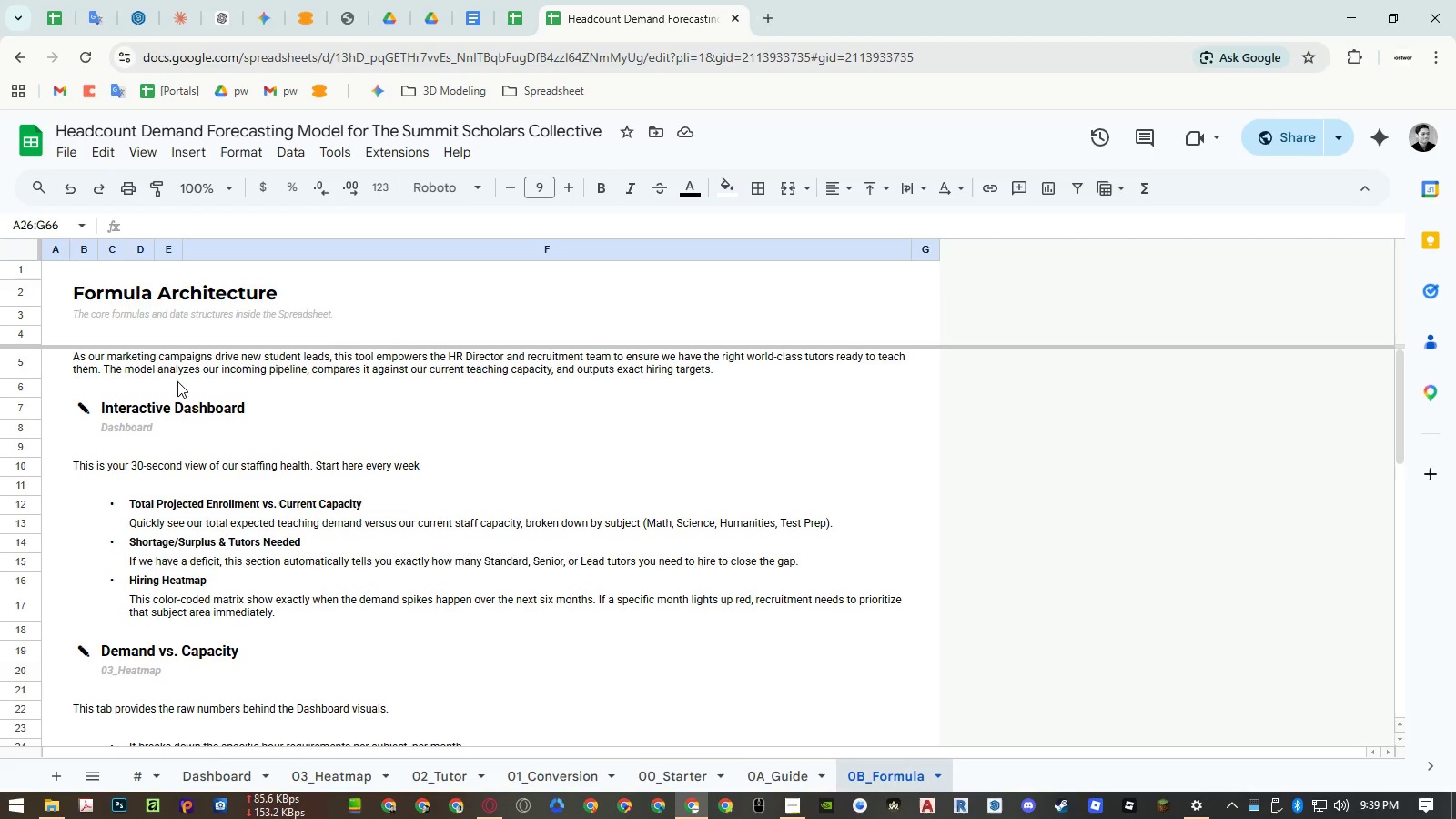 
left_click([80, 369])
 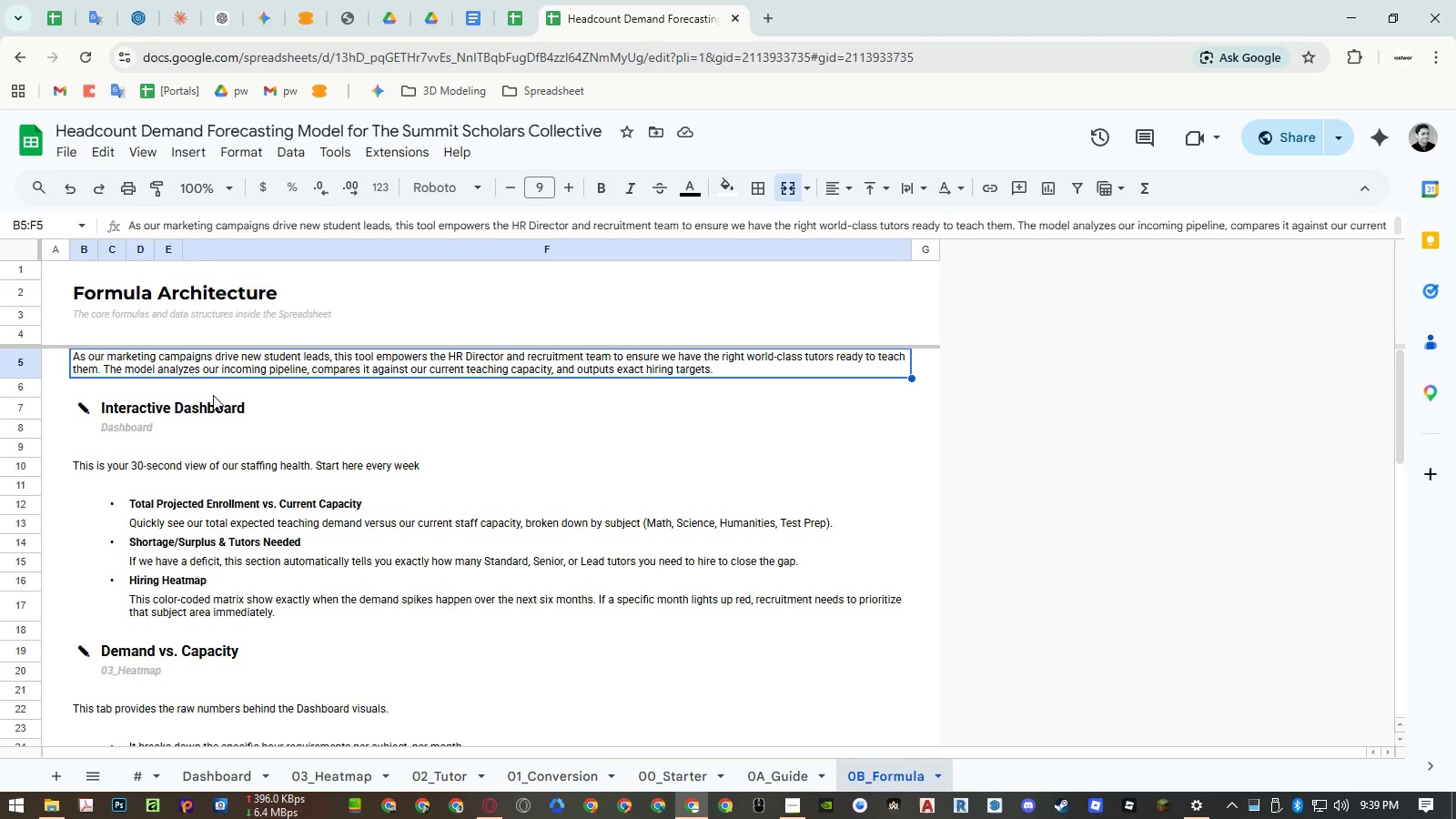 
type(This document )
 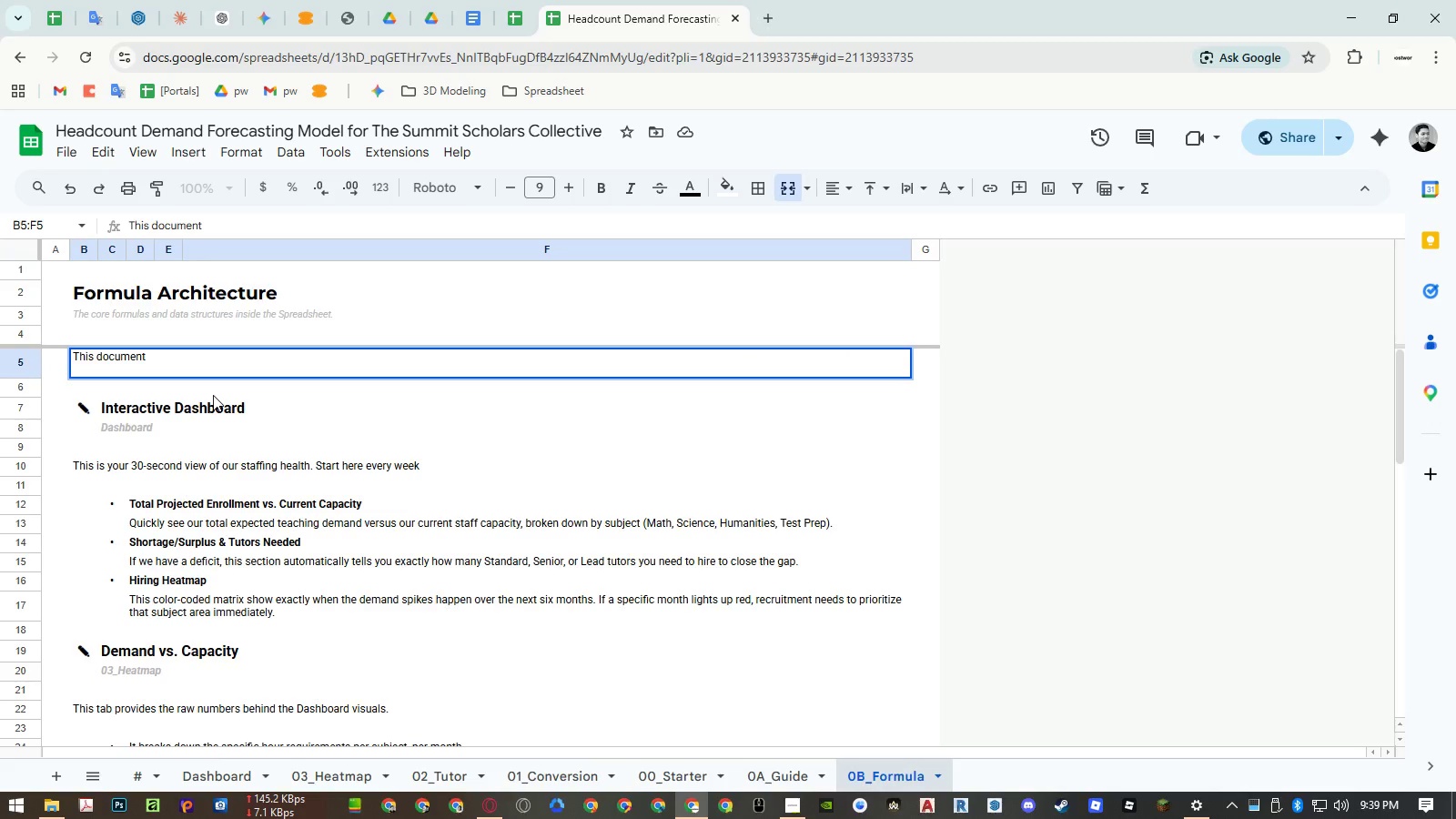 
key(Enter)
 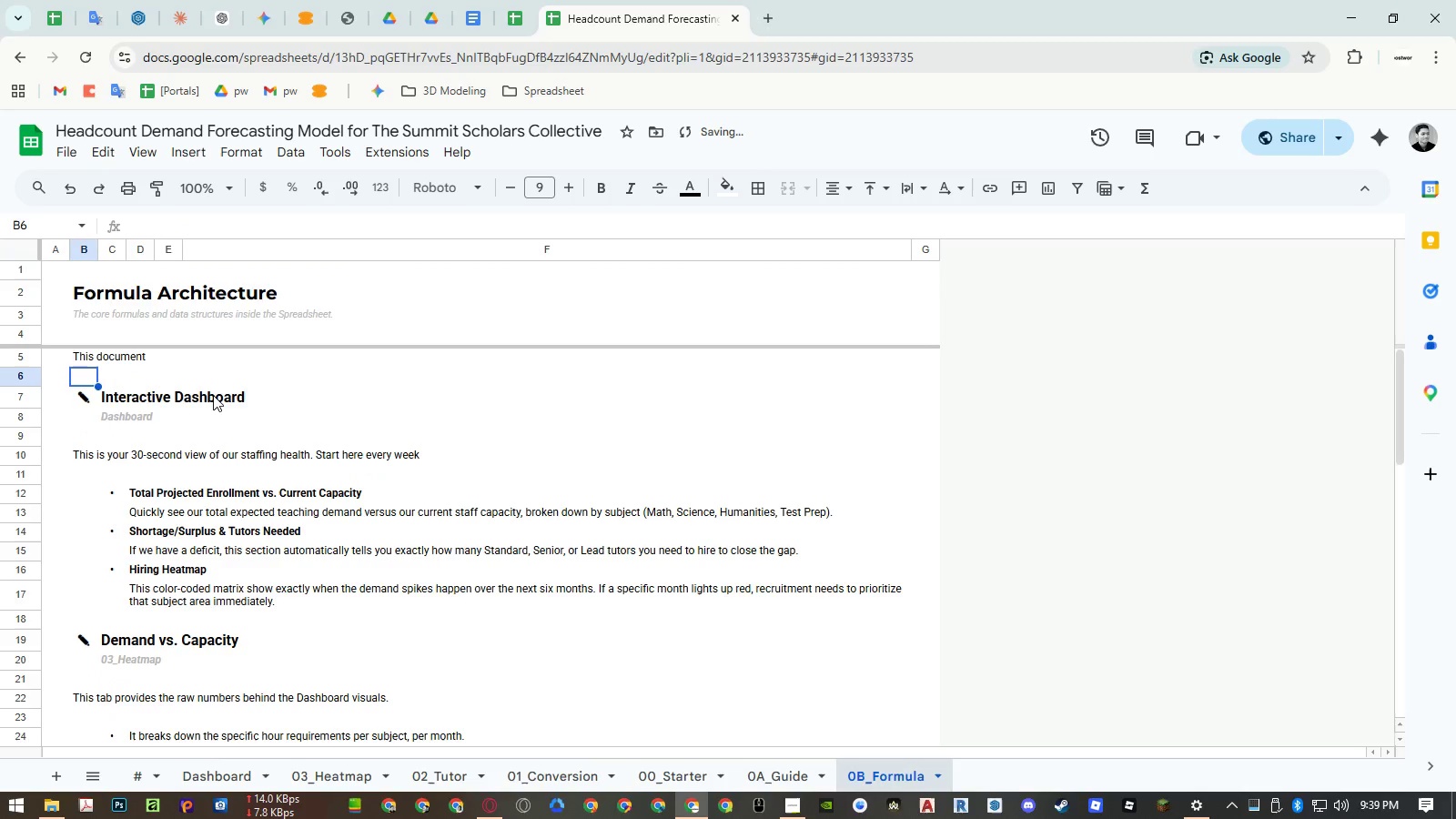 
key(ArrowUp)
 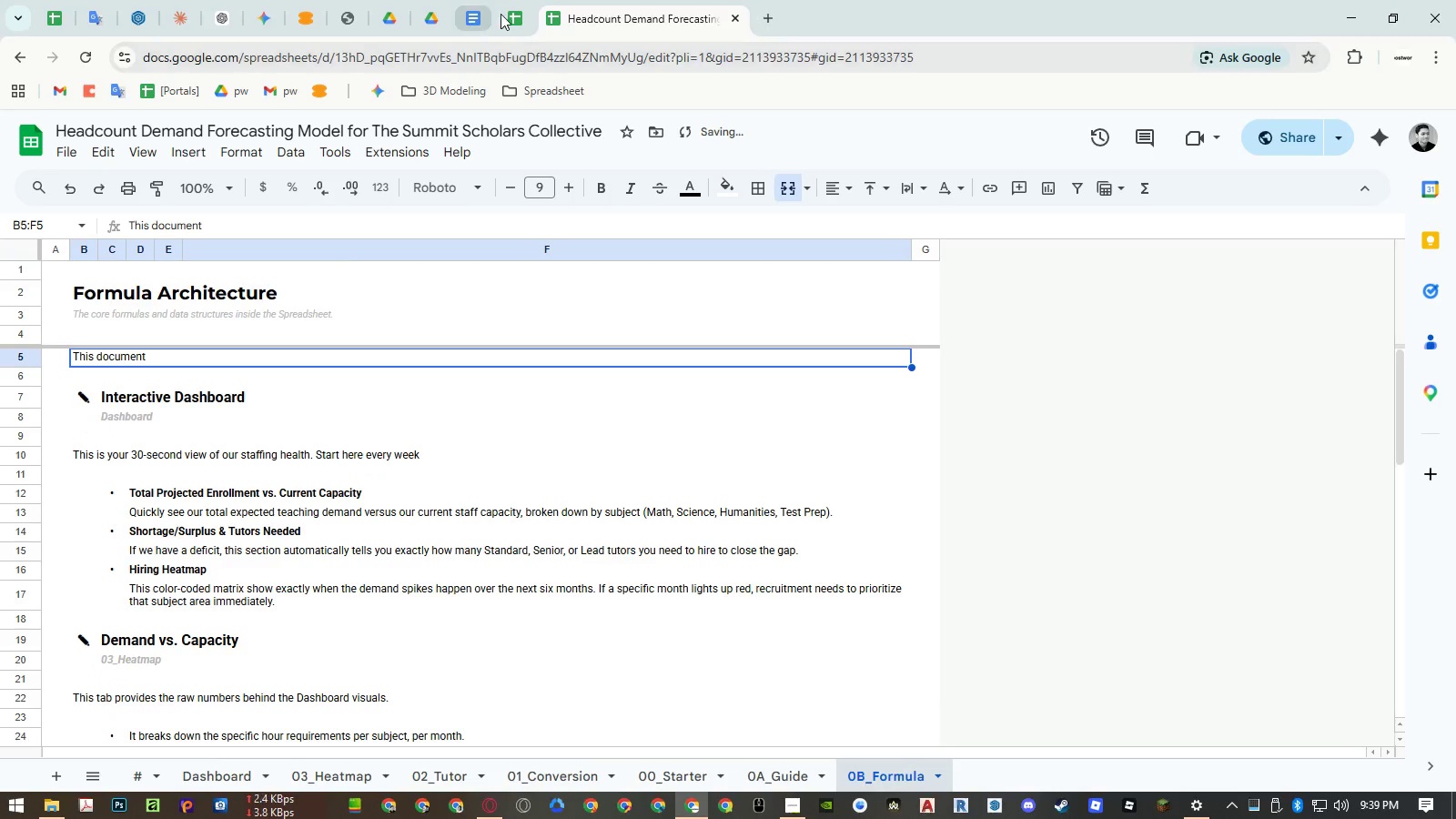 
left_click([514, 15])
 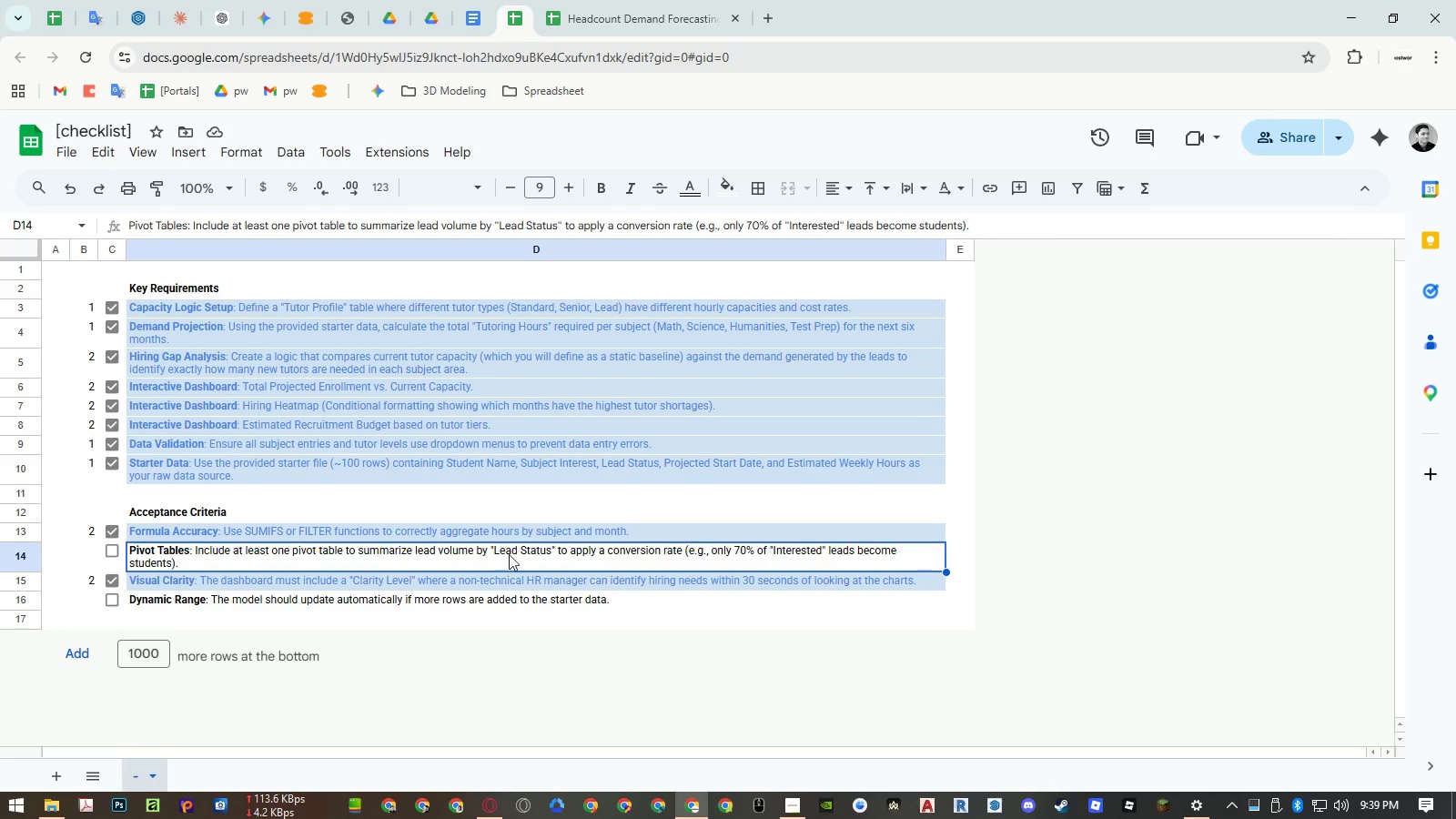 
left_click([112, 552])
 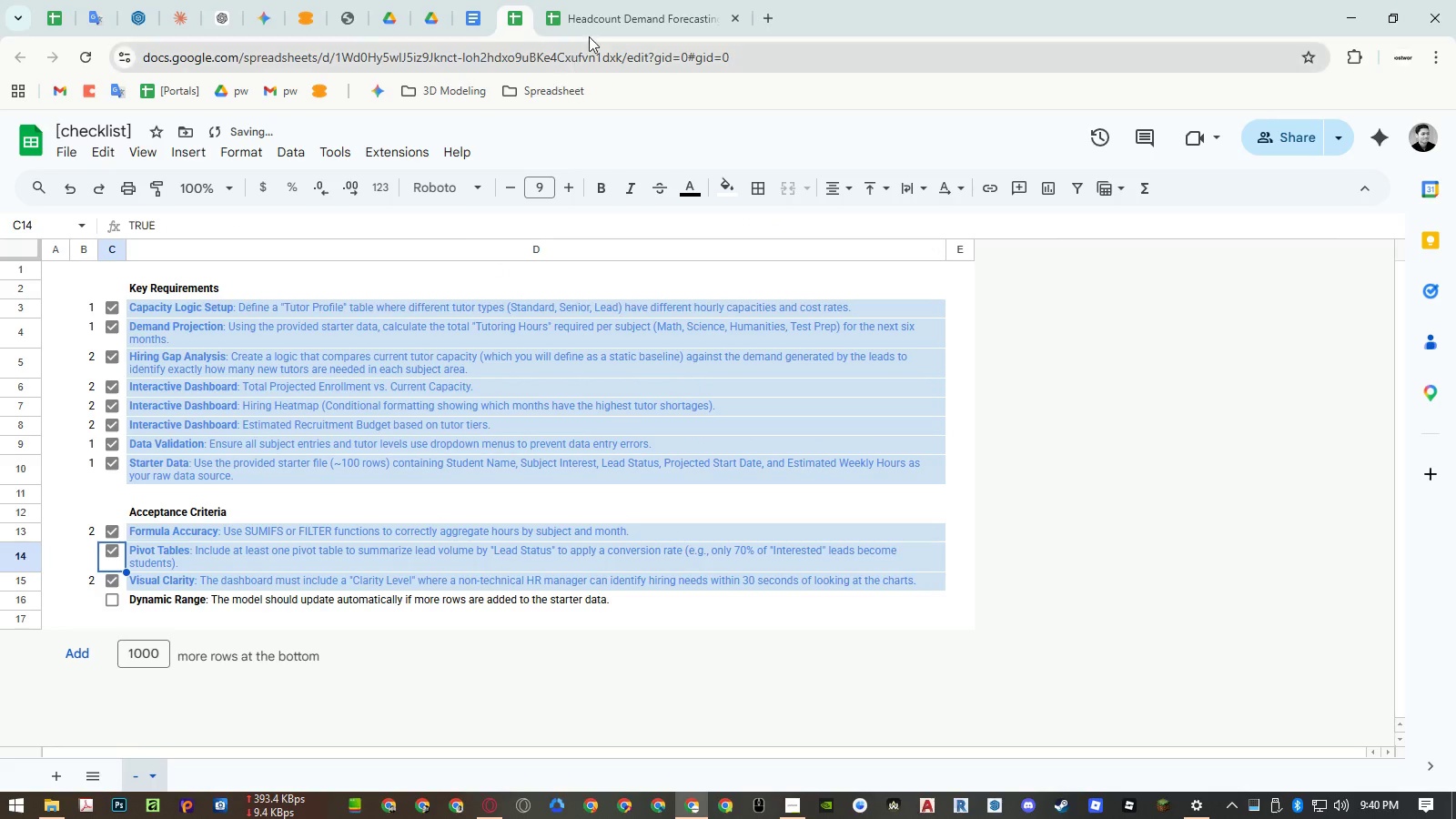 
left_click([602, 15])
 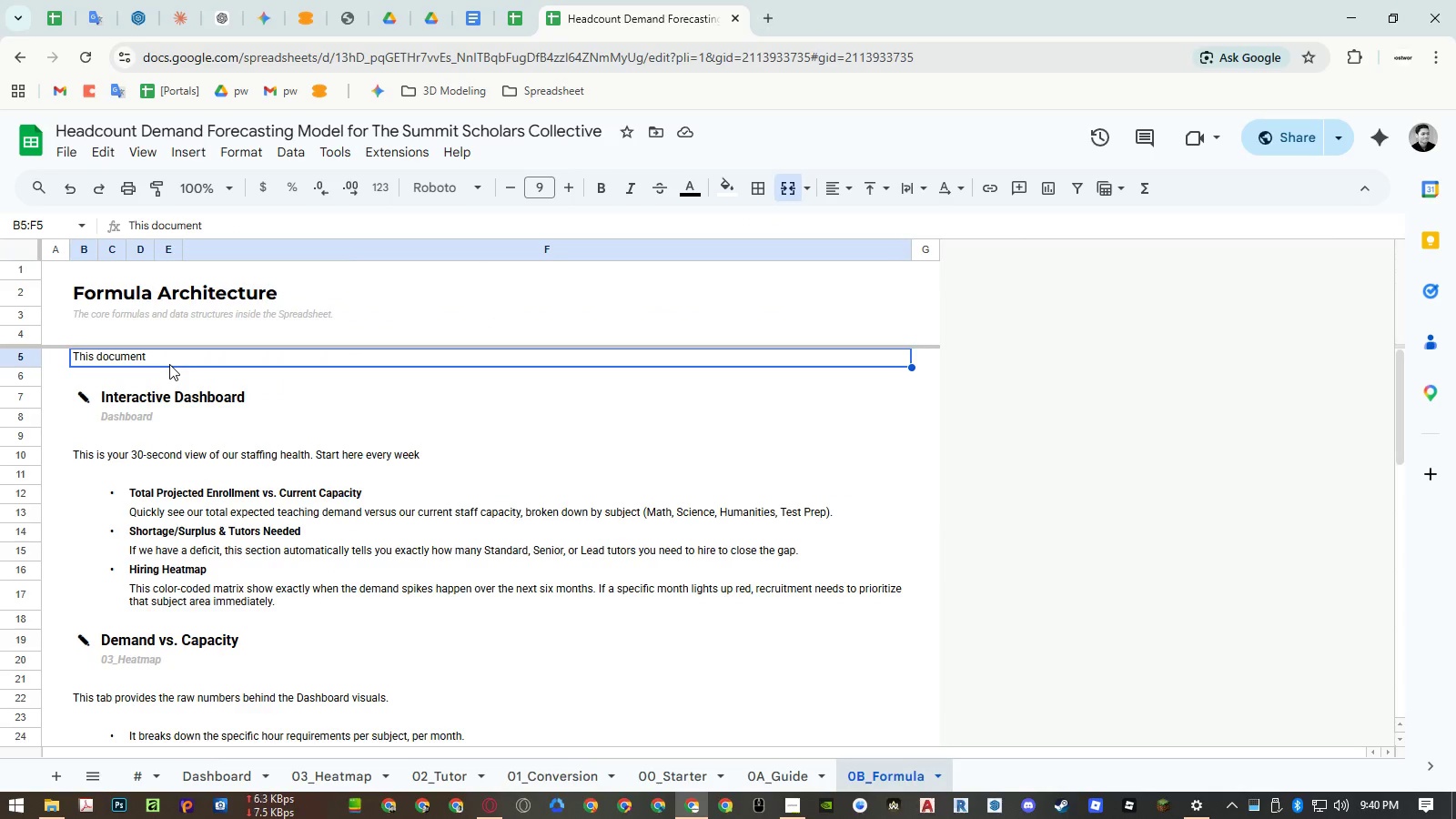 
double_click([167, 362])
 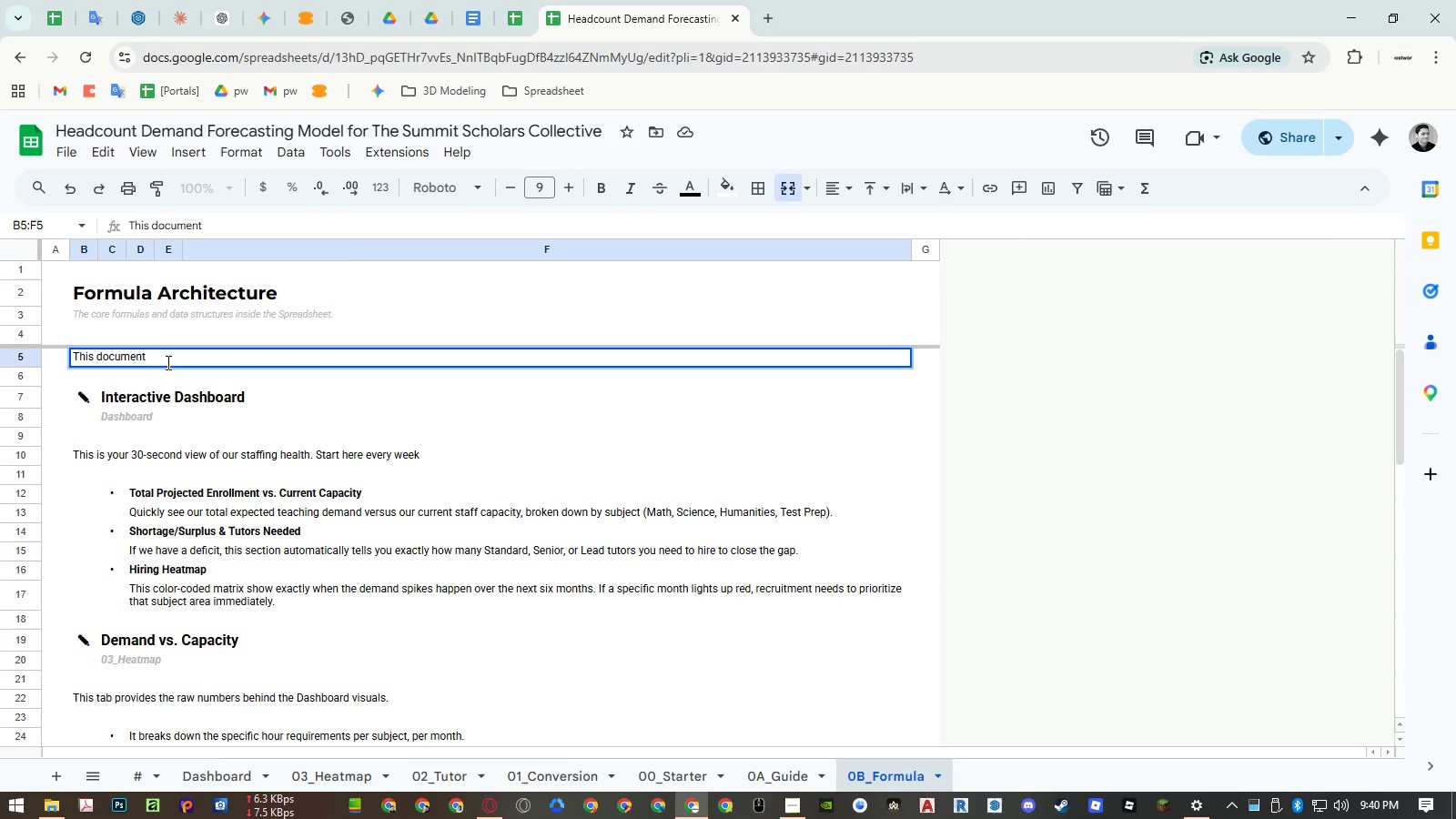 
type(outlines the core formulas and data structures driving te )
key(Backspace)
key(Backspace)
type(he updated Headcount Planning Model)
 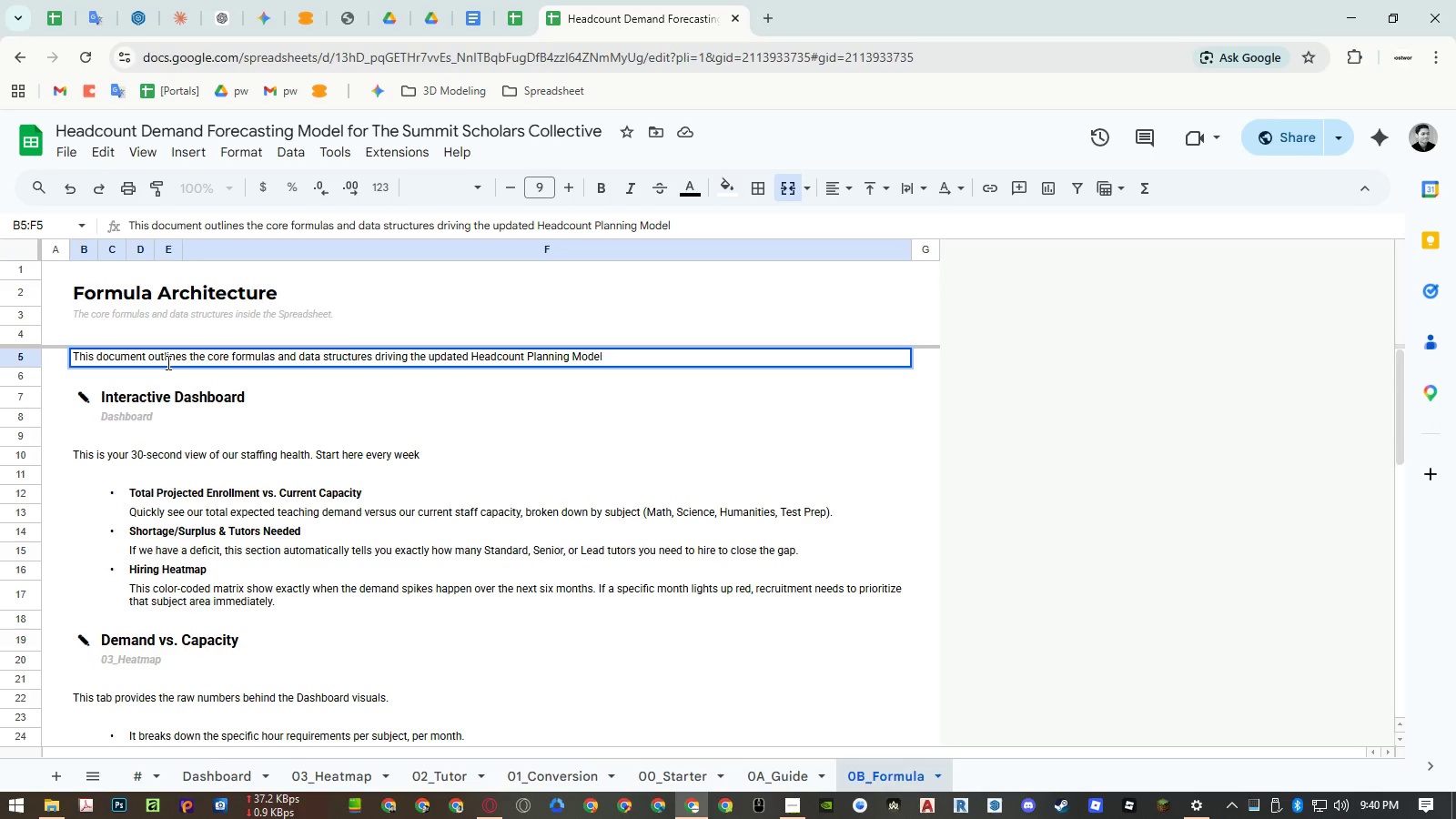 
key(Period)
 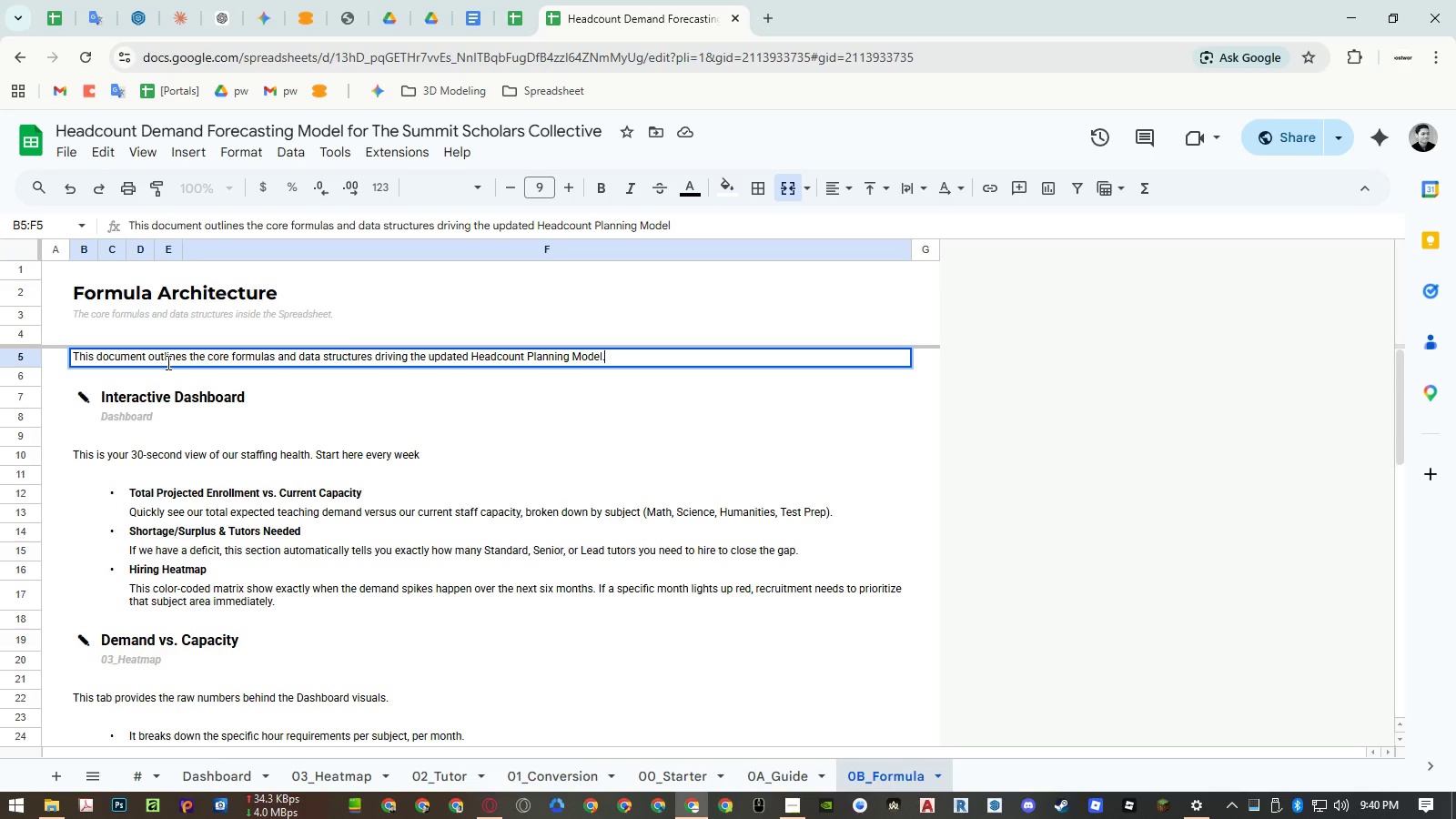 
key(Space)
 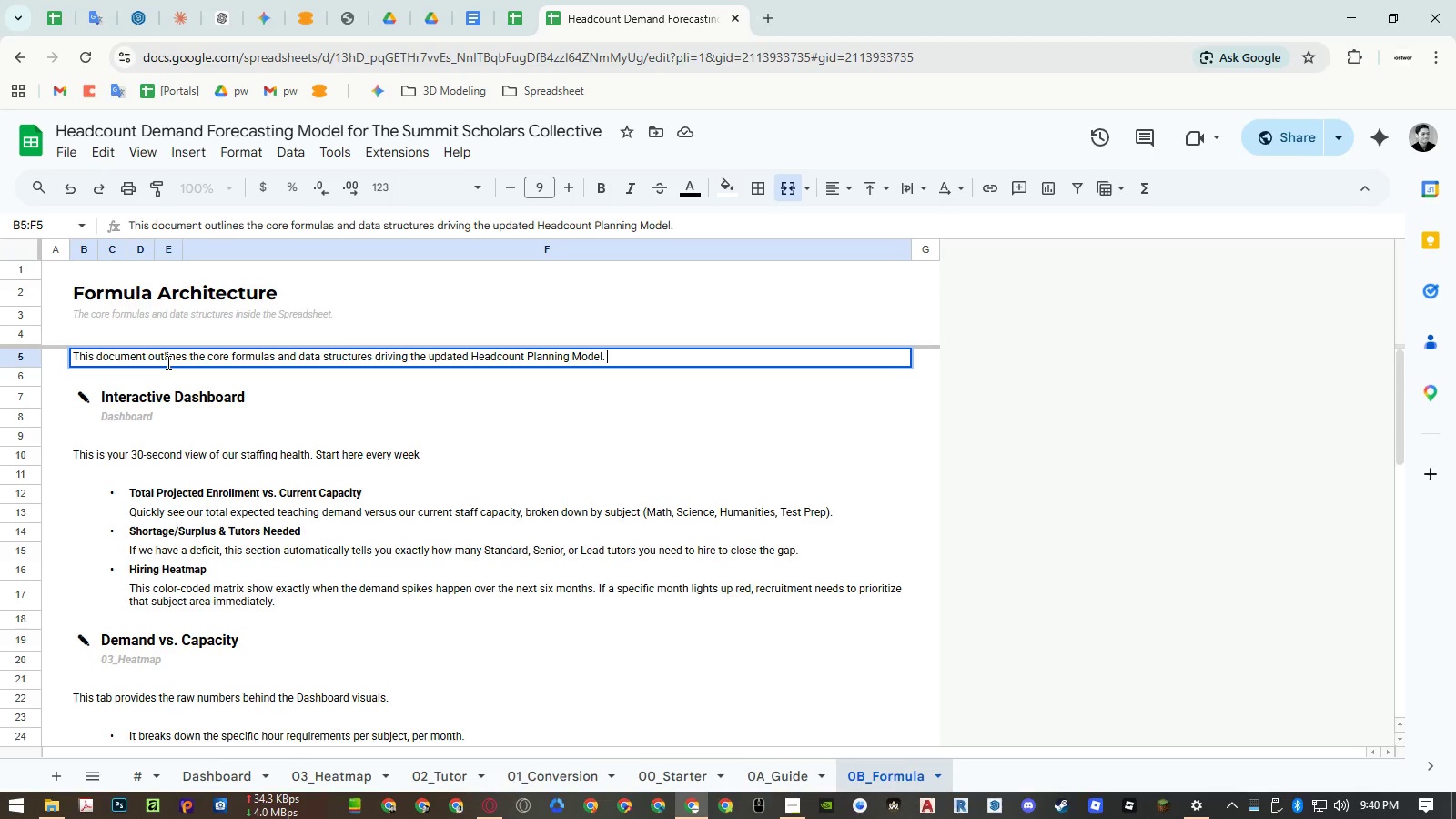 
key(Enter)
 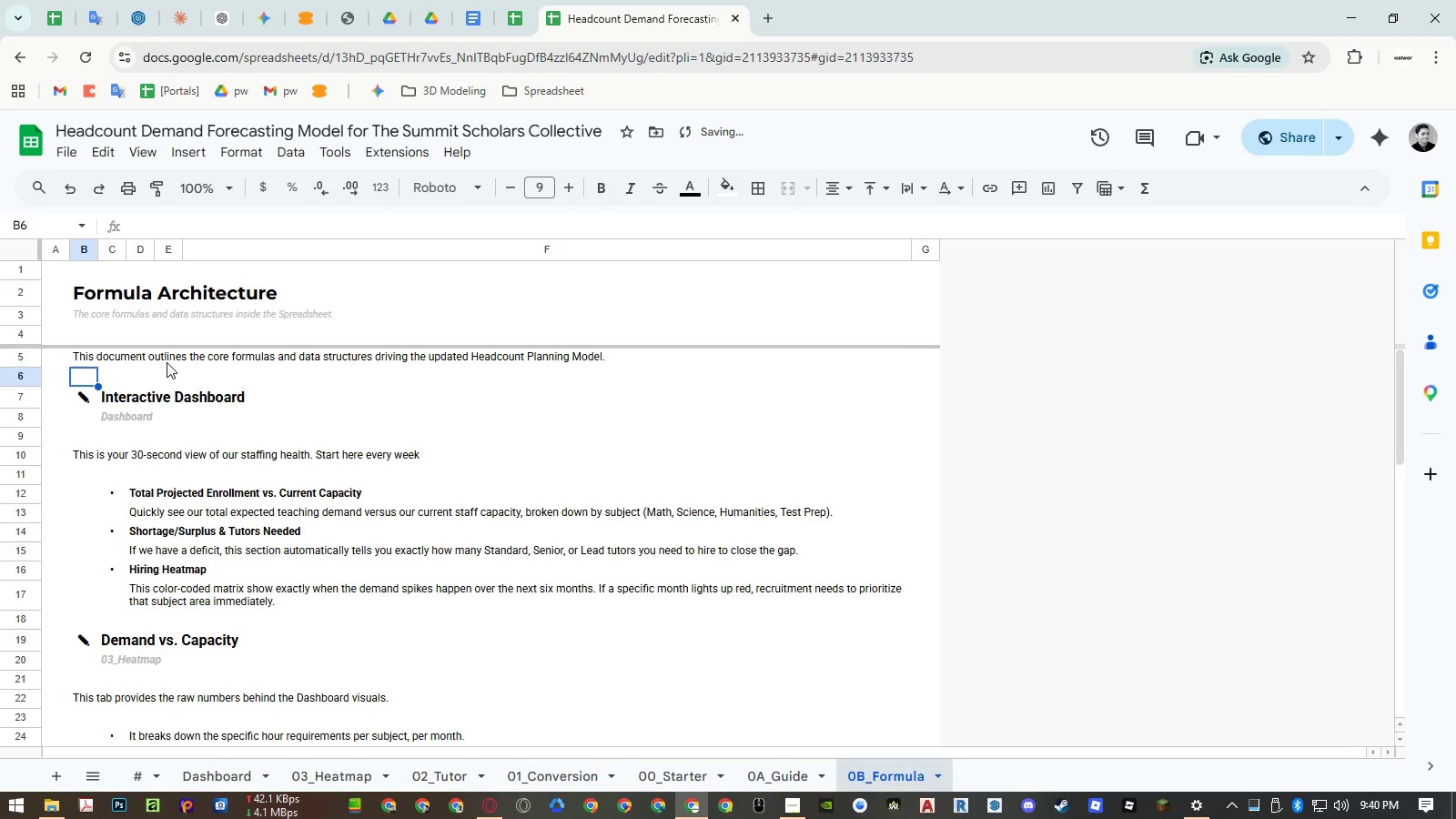 
key(ArrowUp)
 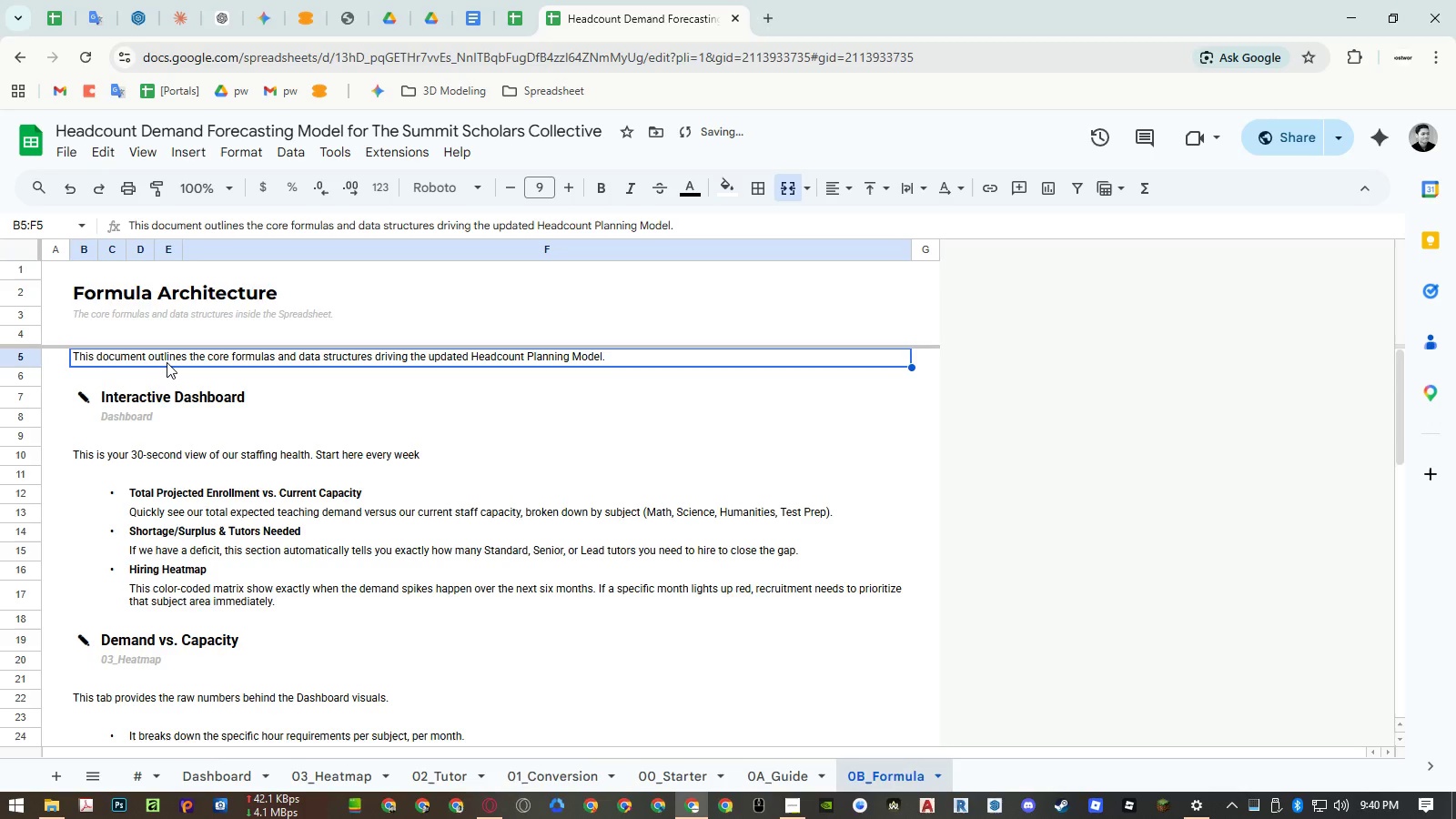 
key(Enter)
 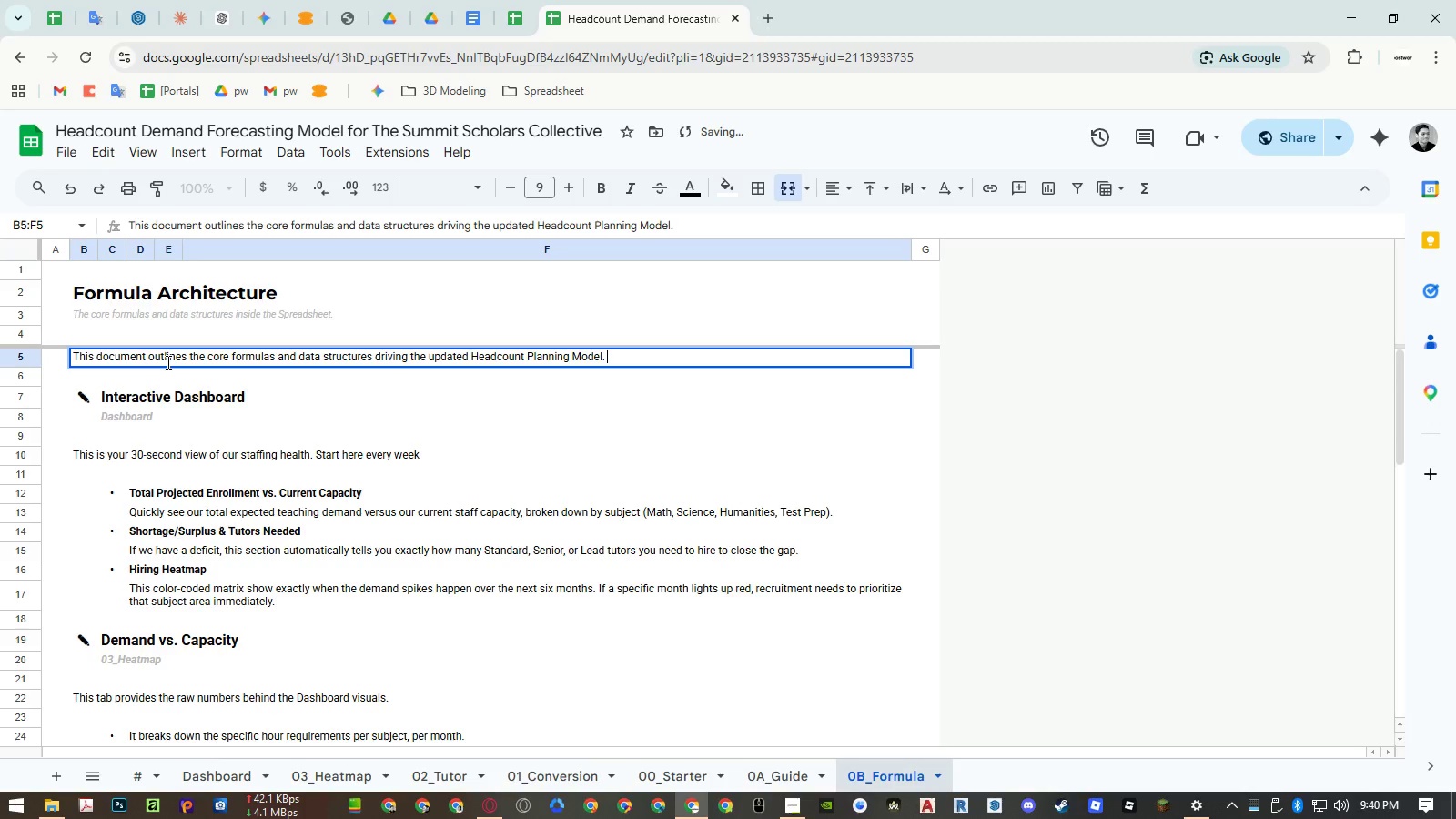 
type(It serves as a technical reference for analysts to maintain, audit, or adjust the workbook as the tutoring center scales.)
 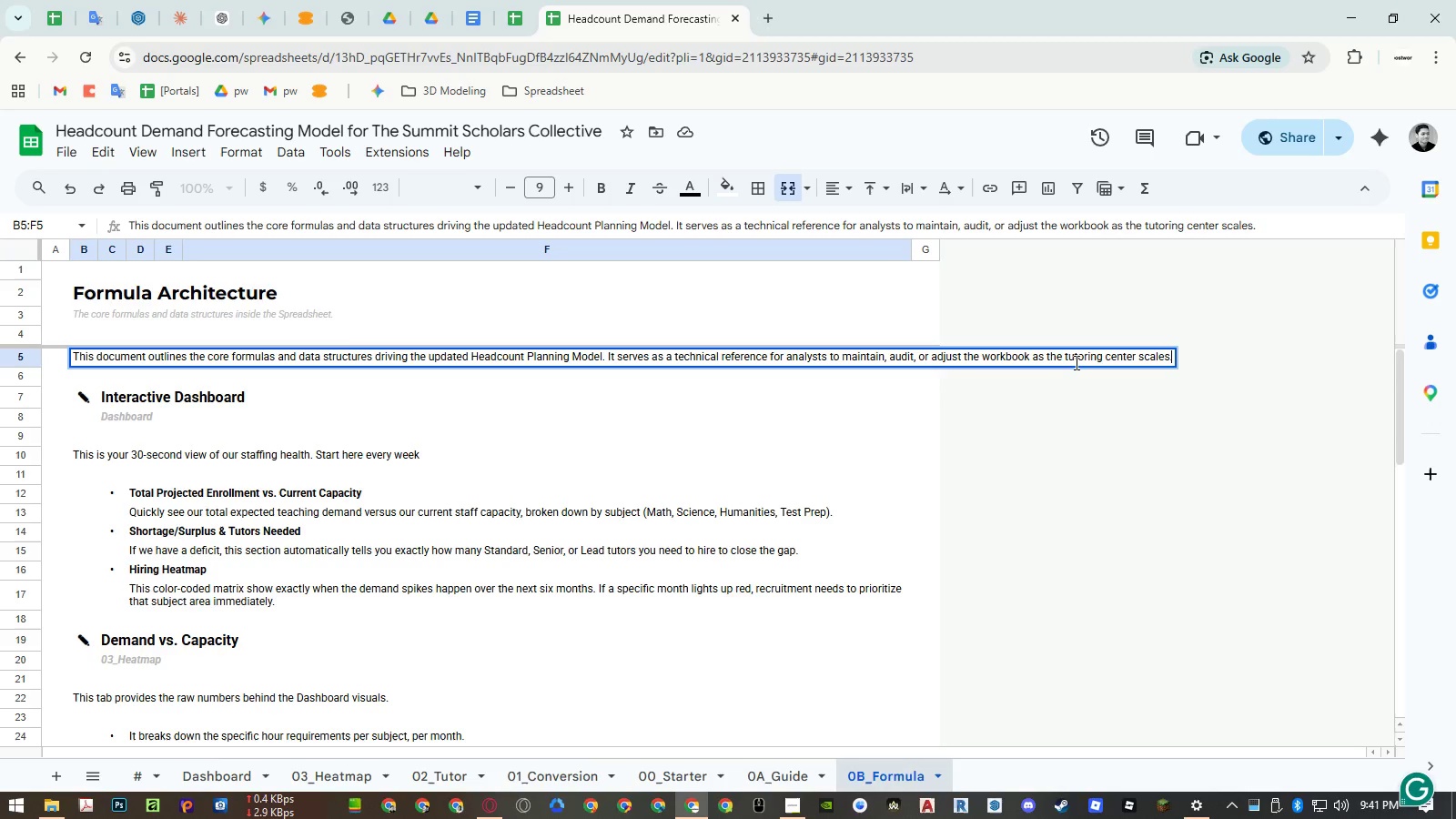 
key(NumpadEnter)
 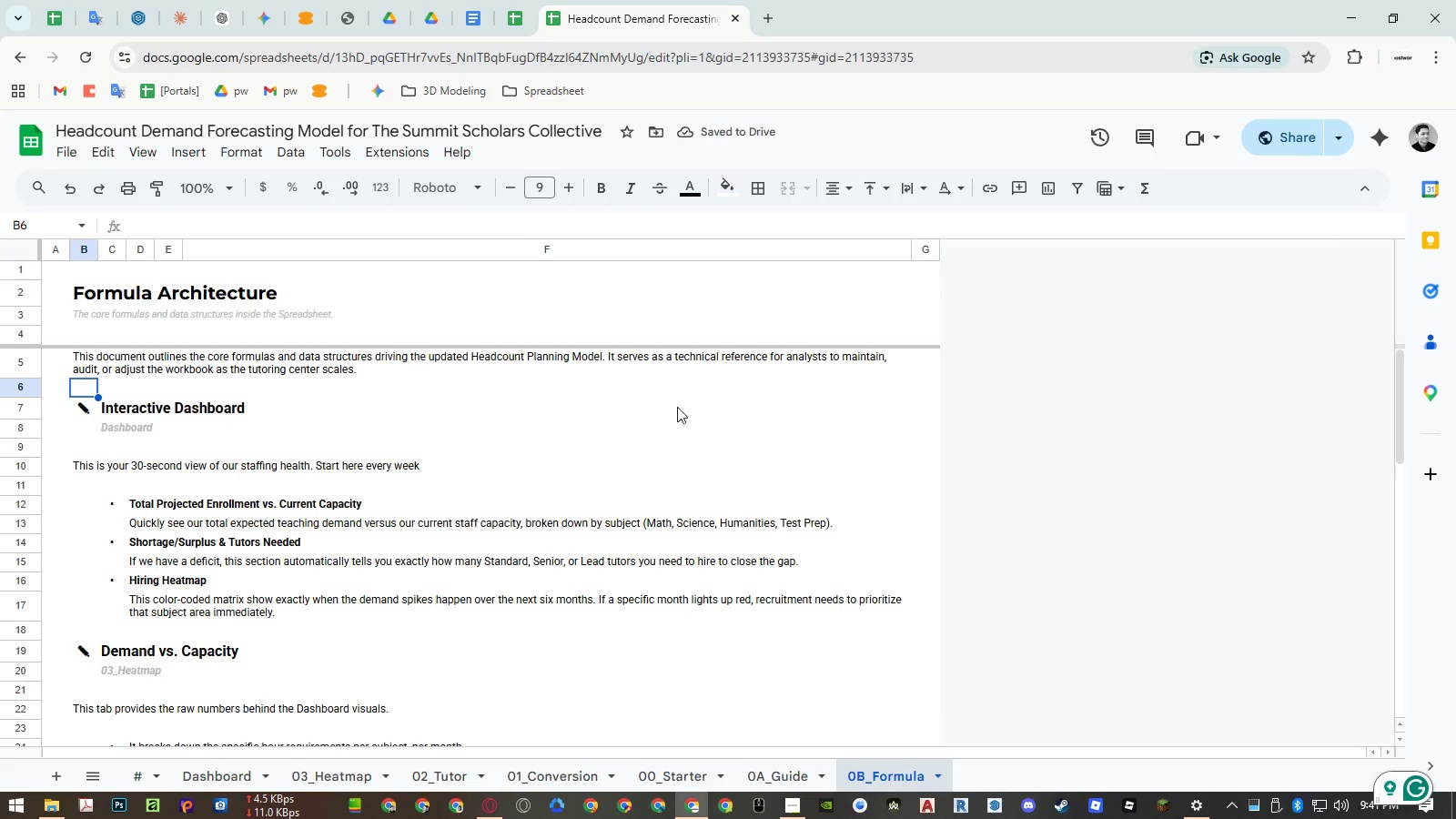 
left_click([108, 410])
 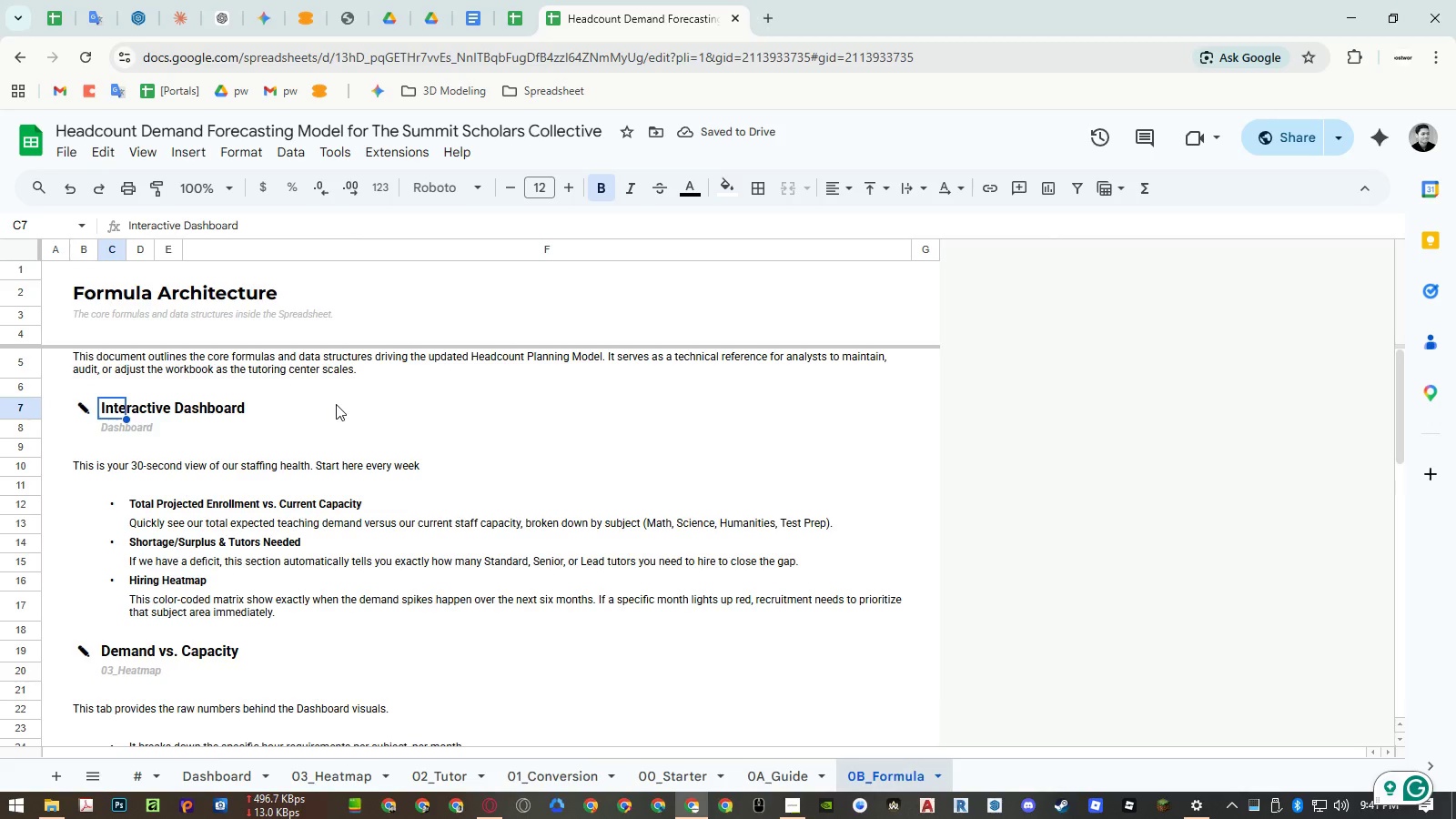 
type(Data Architecture & Valica)
key(Backspace)
key(Backspace)
type(dation)
 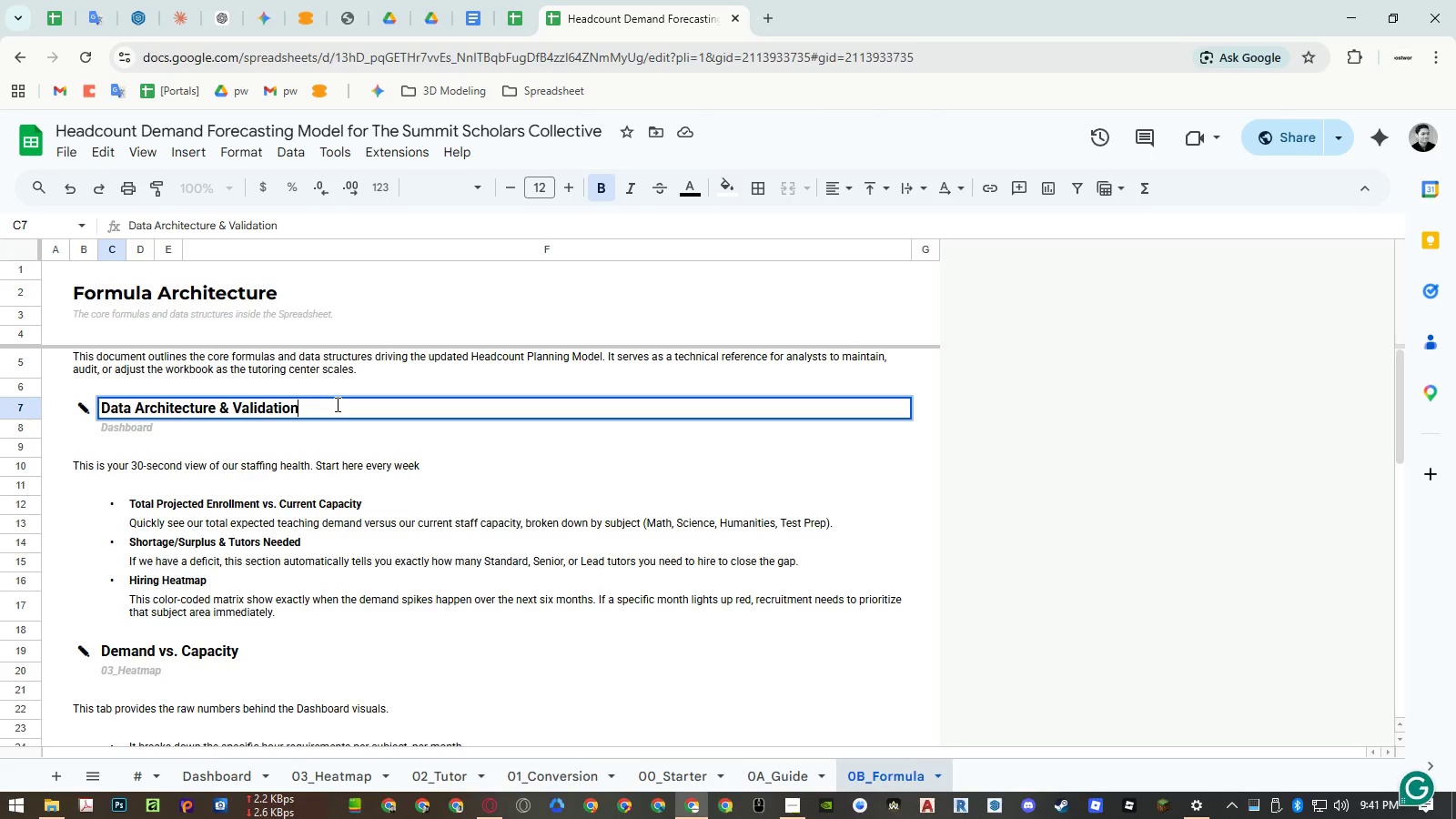 
key(Enter)
 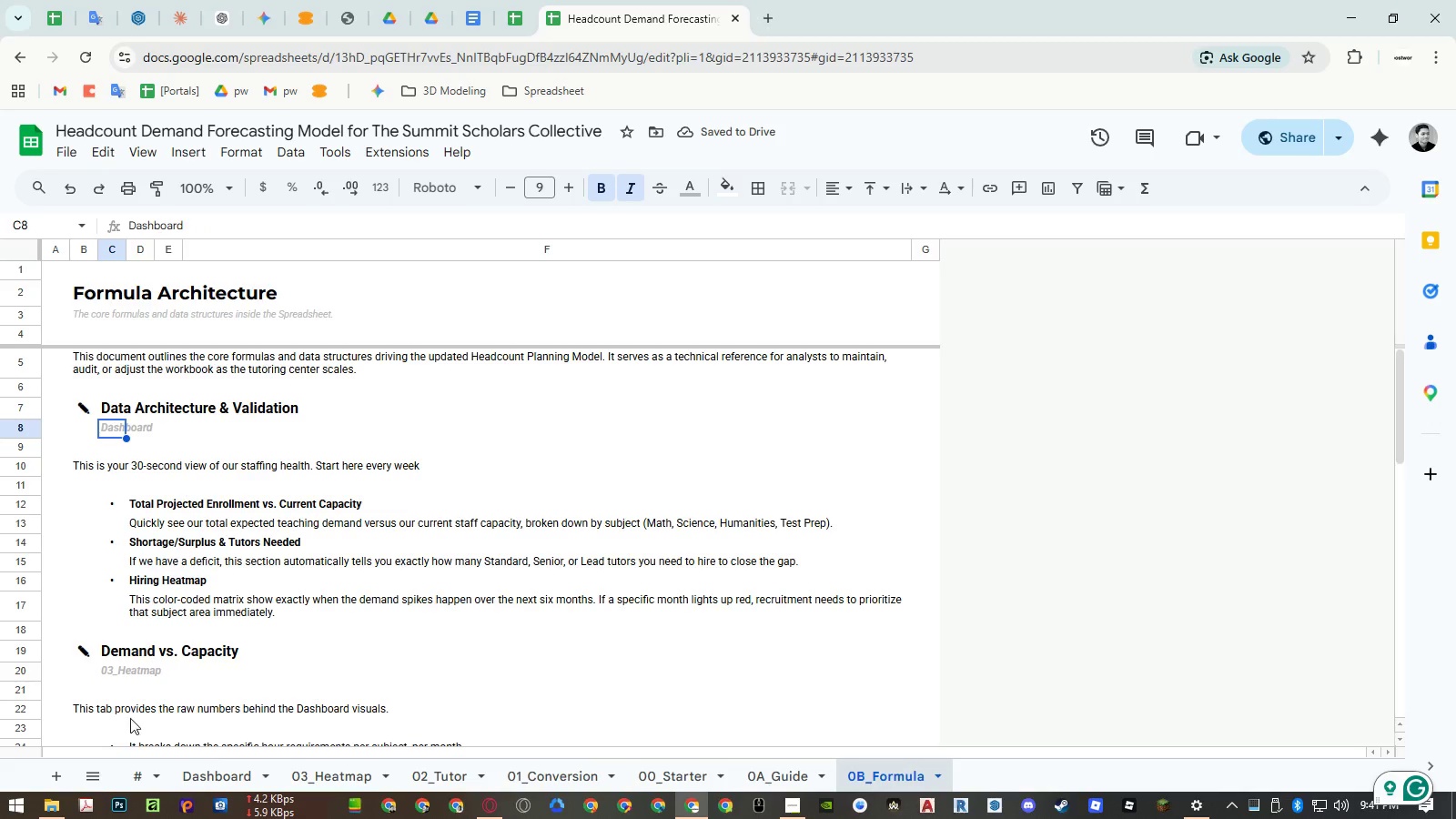 
wait(6.92)
 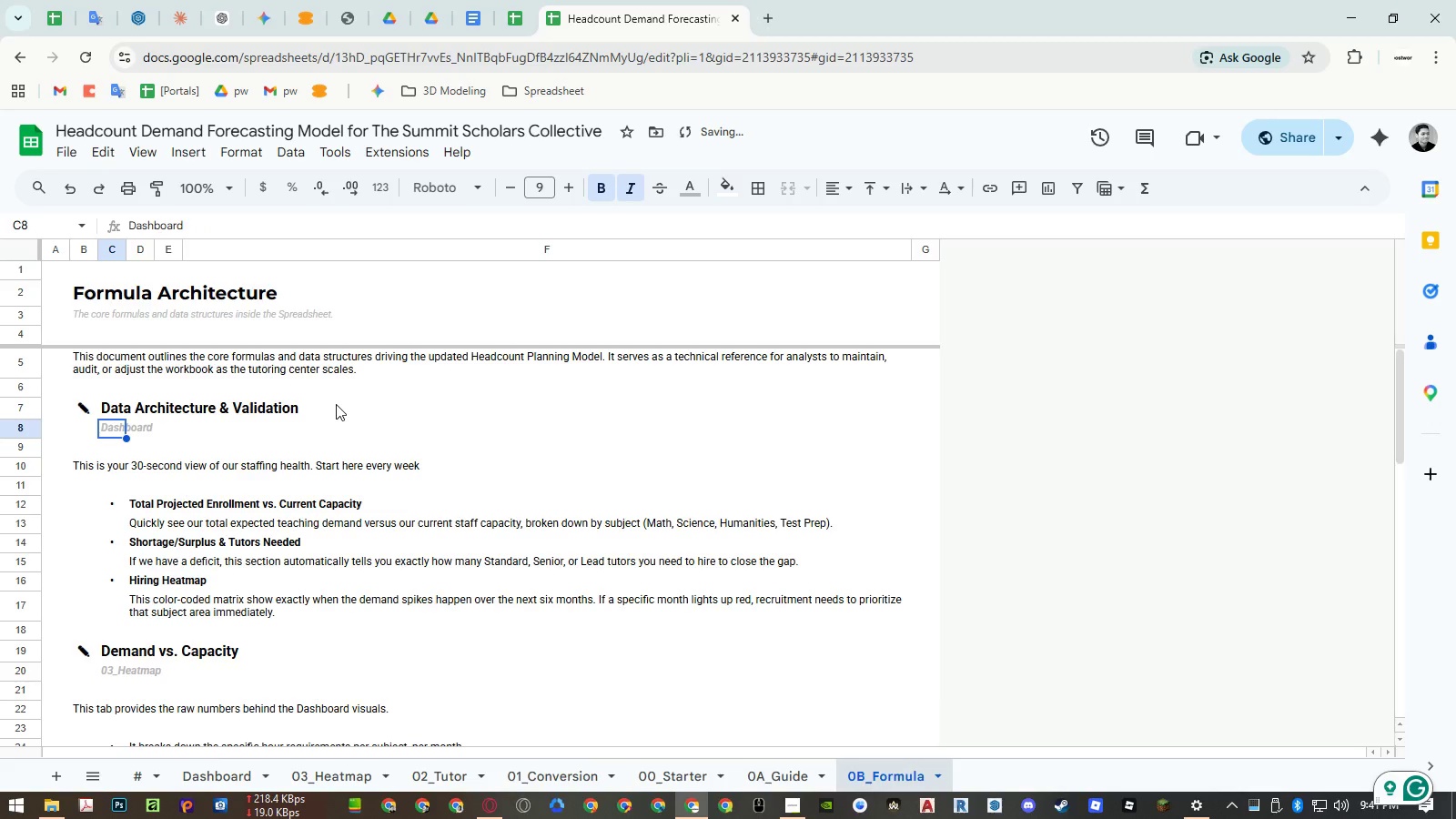 
double_click([678, 779])
 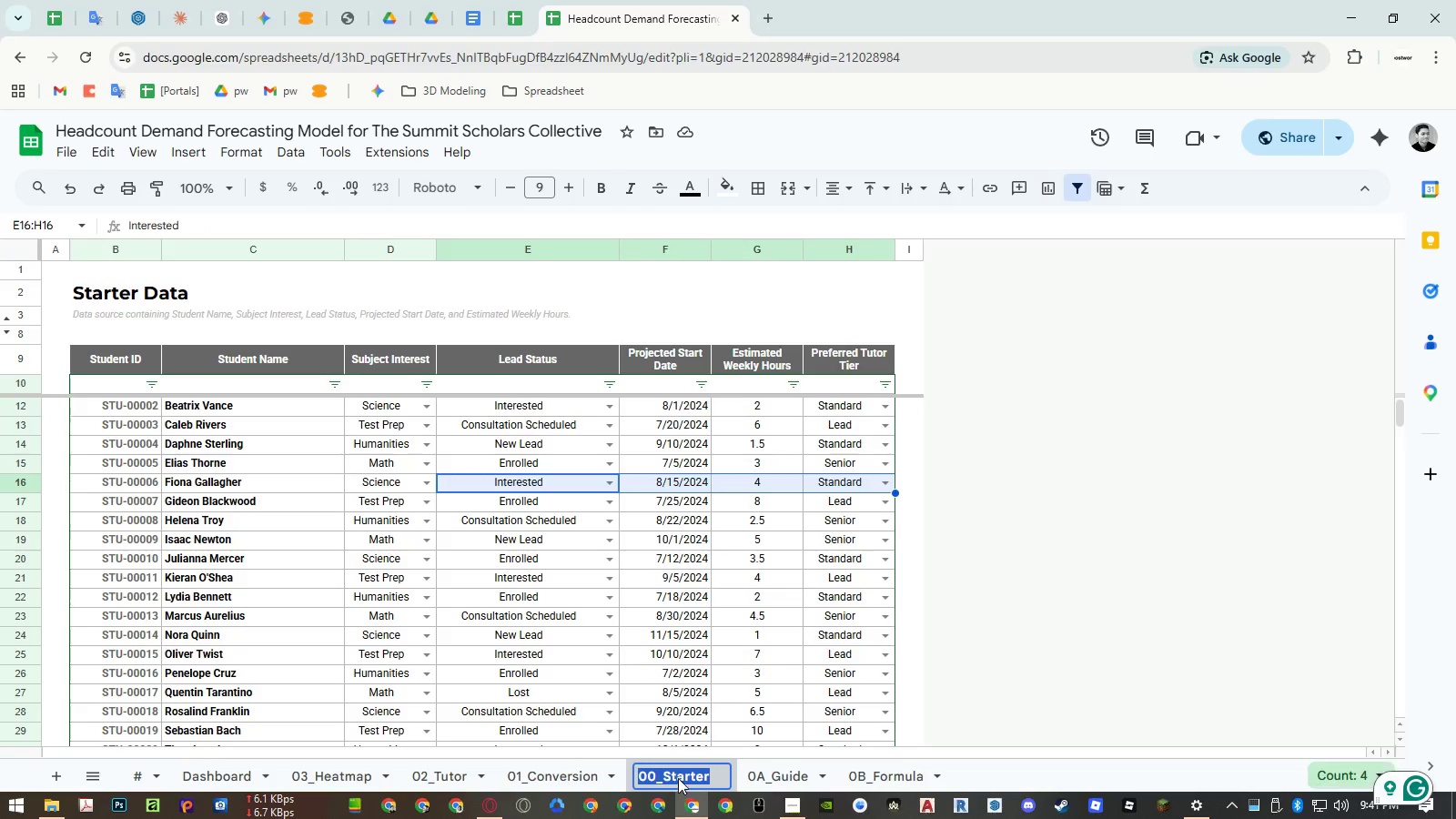 
key(Control+ControlLeft)
 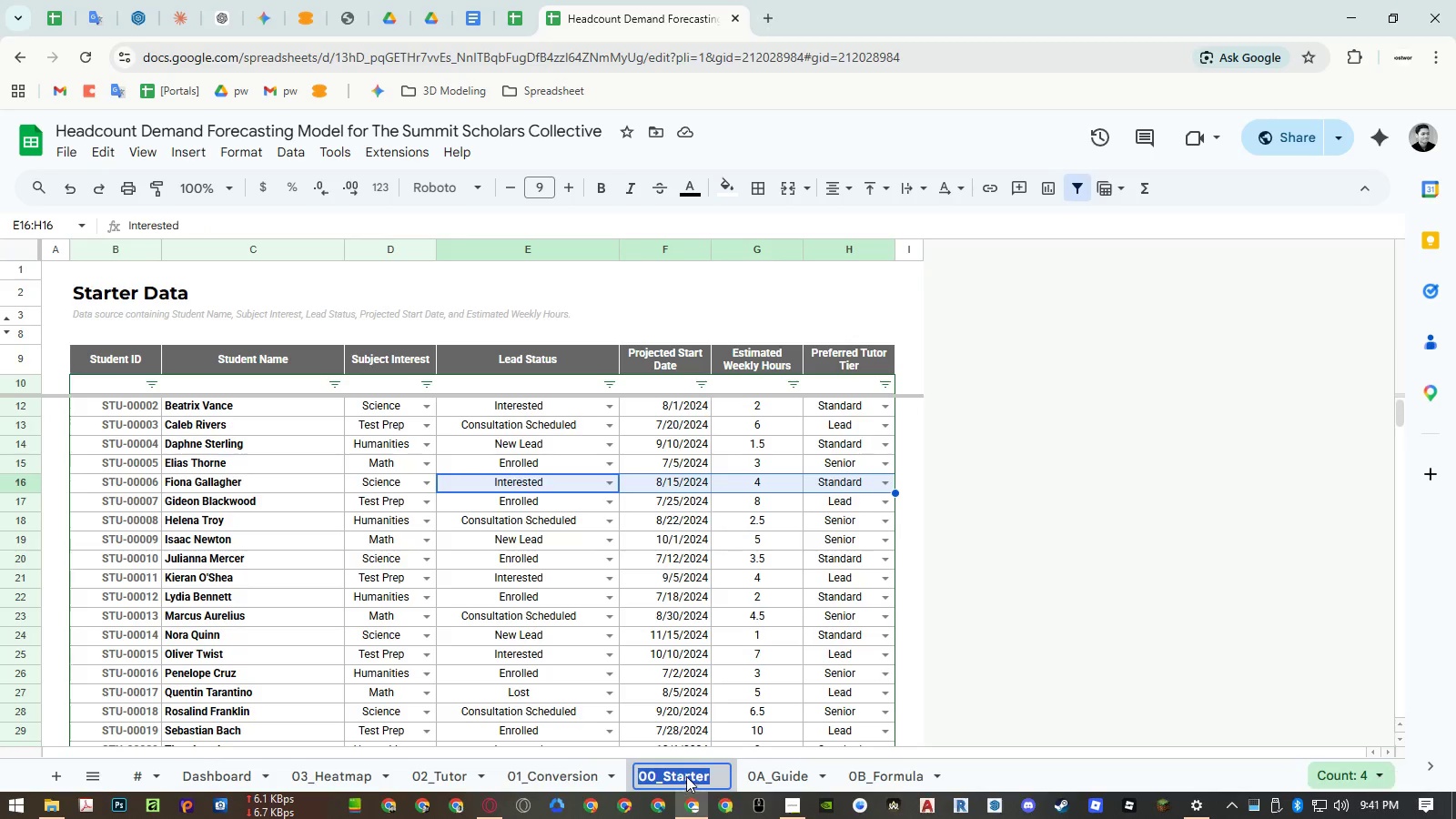 
key(Control+C)
 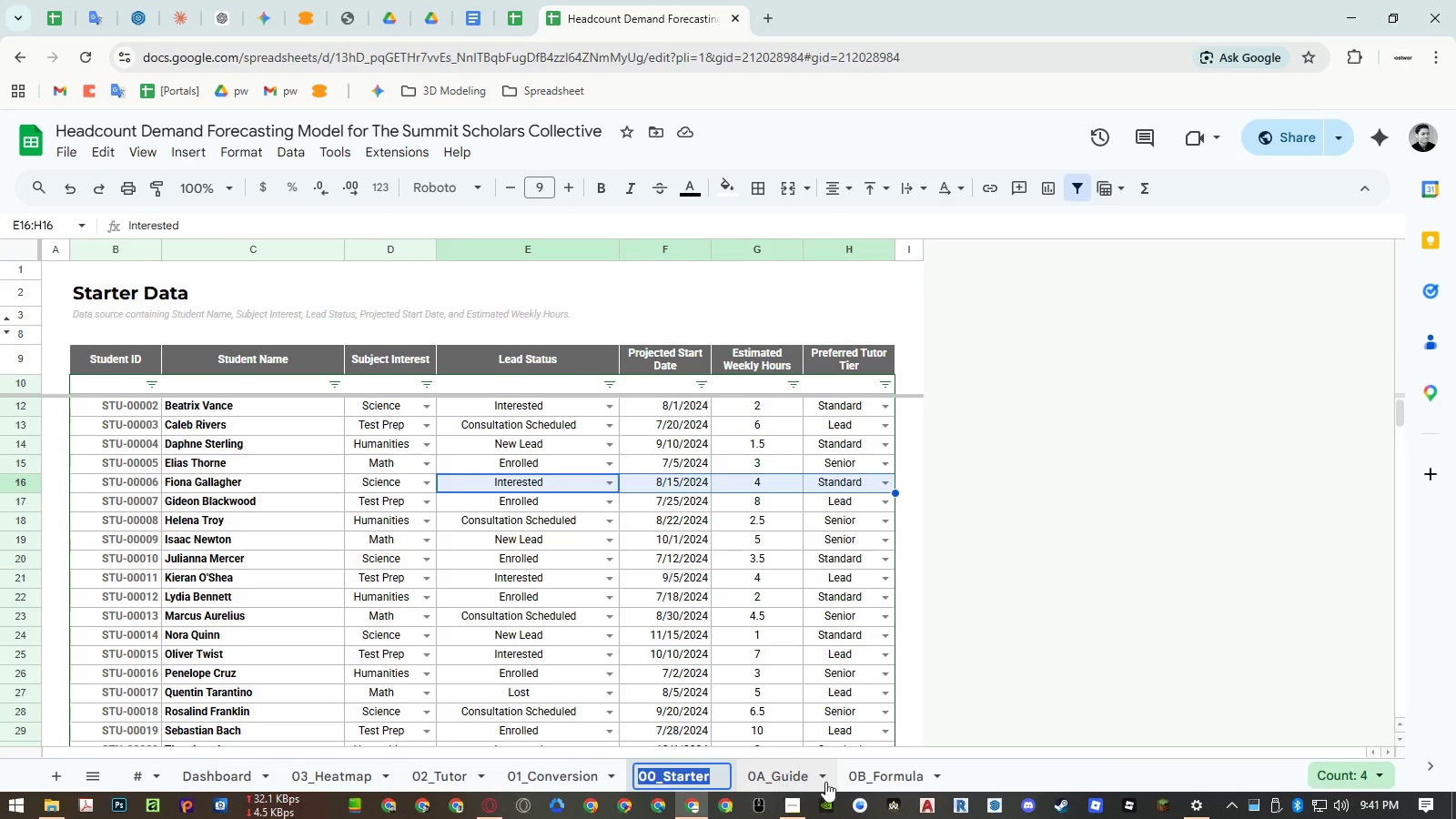 
key(Escape)
 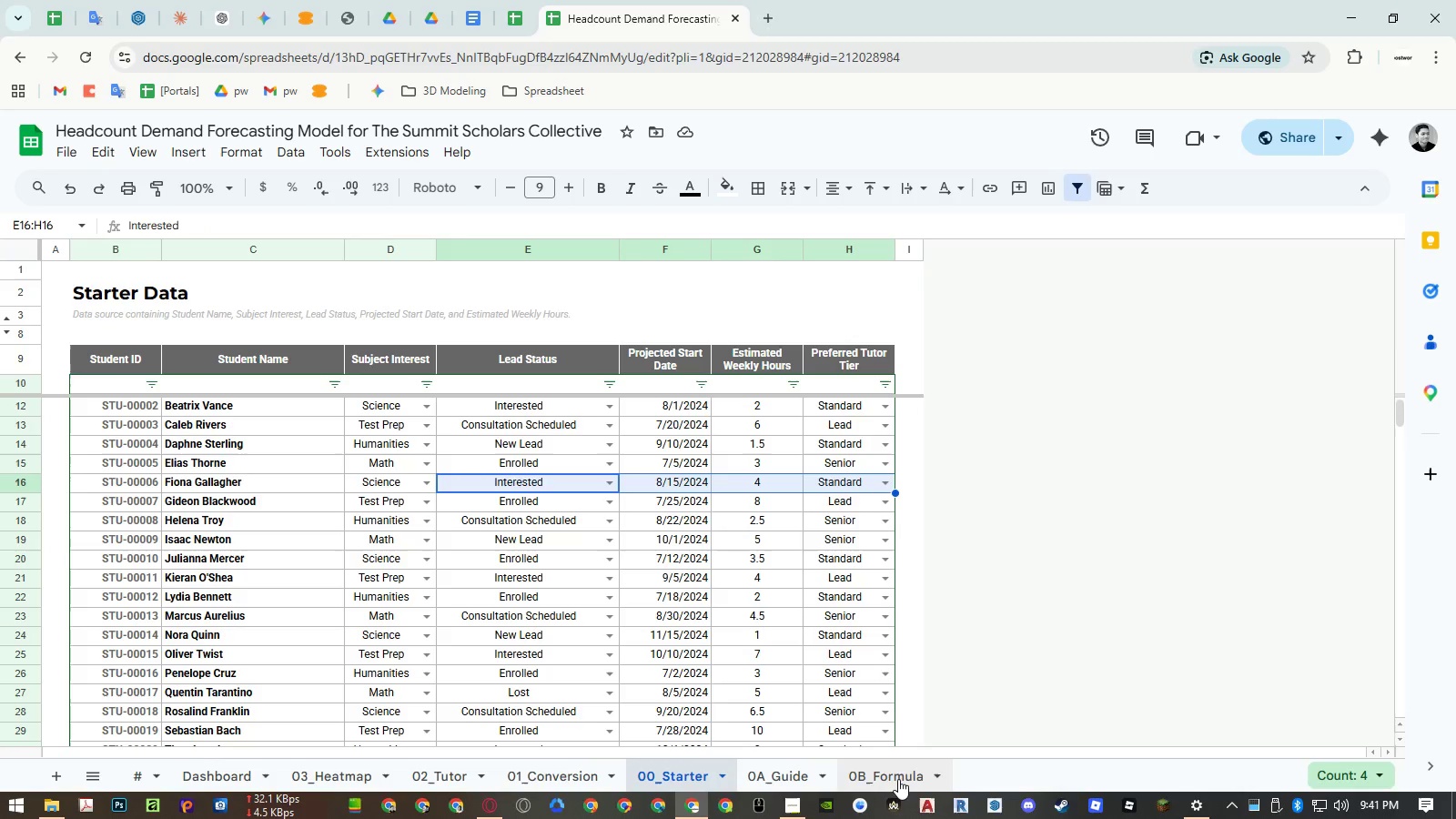 
left_click([899, 779])
 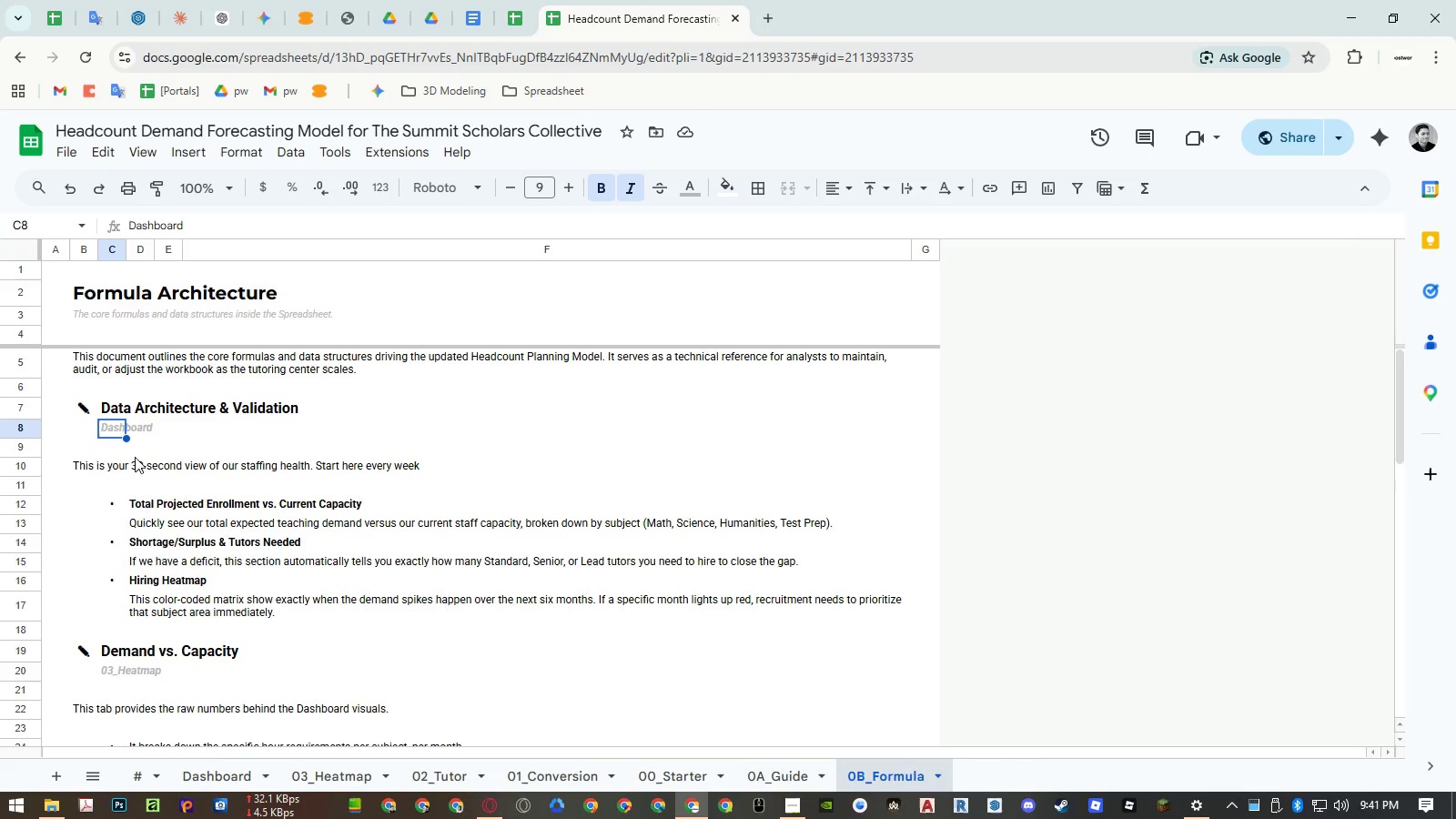 
key(Control+ControlLeft)
 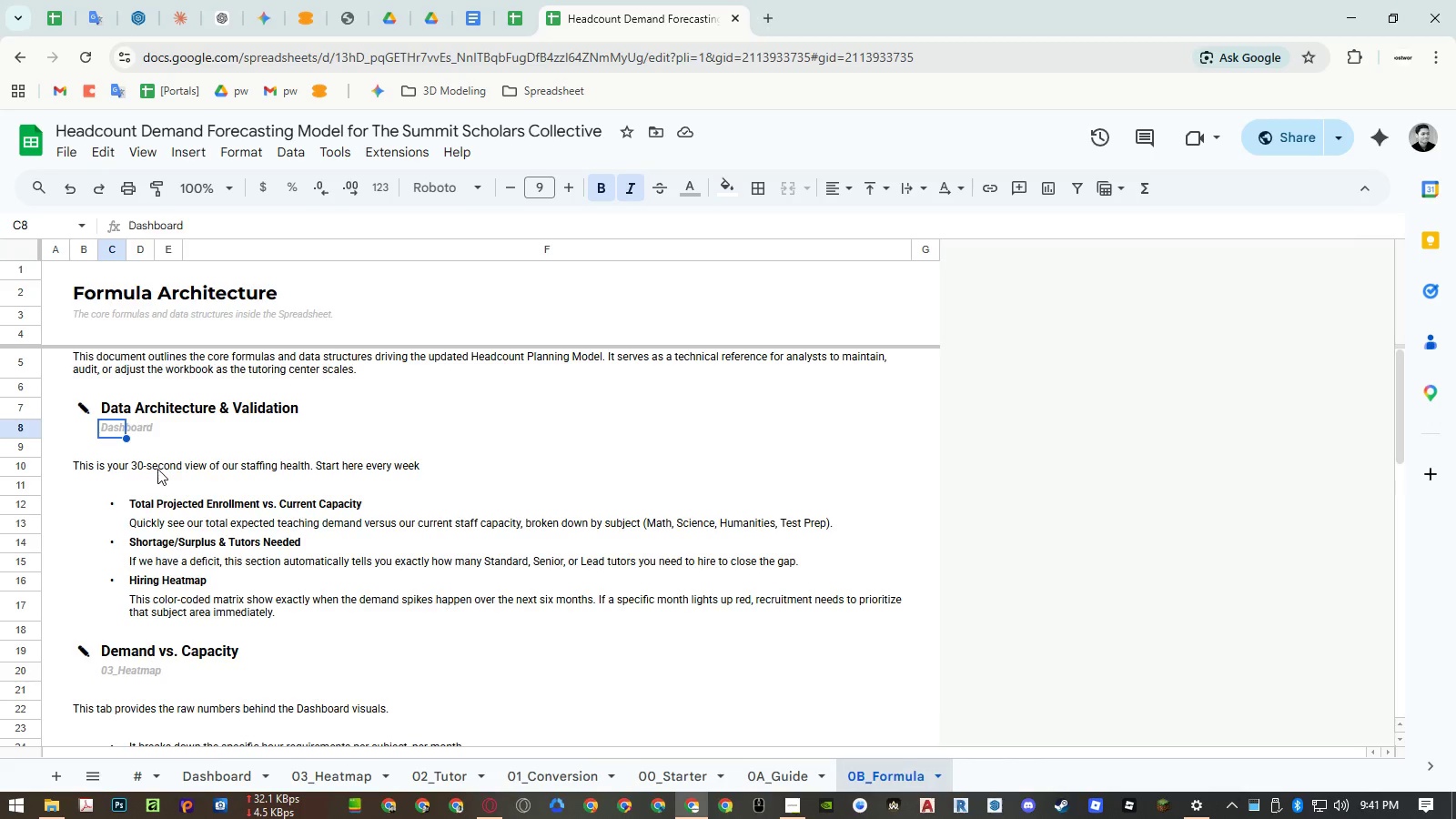 
key(Control+Shift+ShiftLeft)
 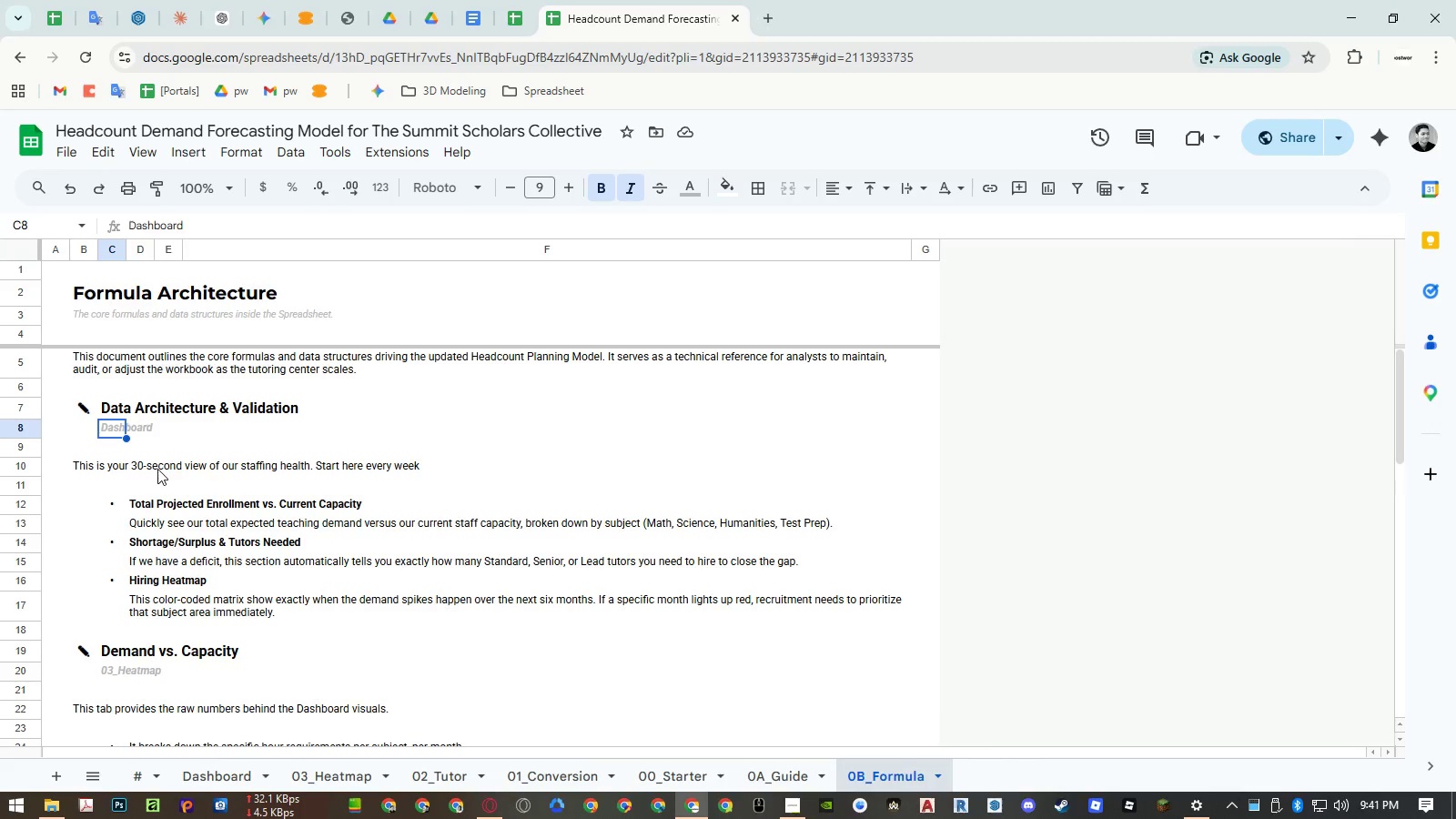 
key(Control+Shift+V)
 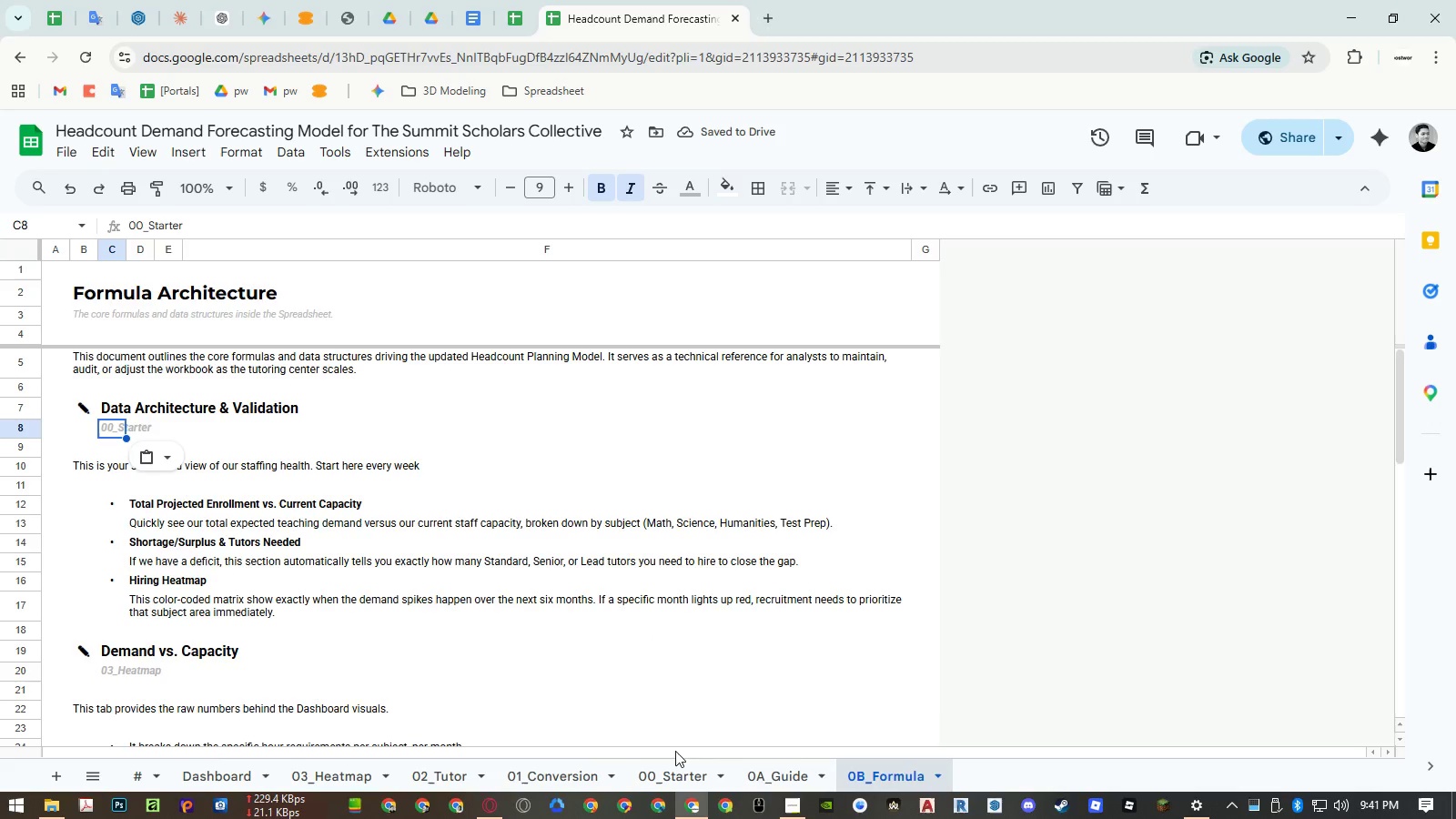 
mouse_move([125, 776])
 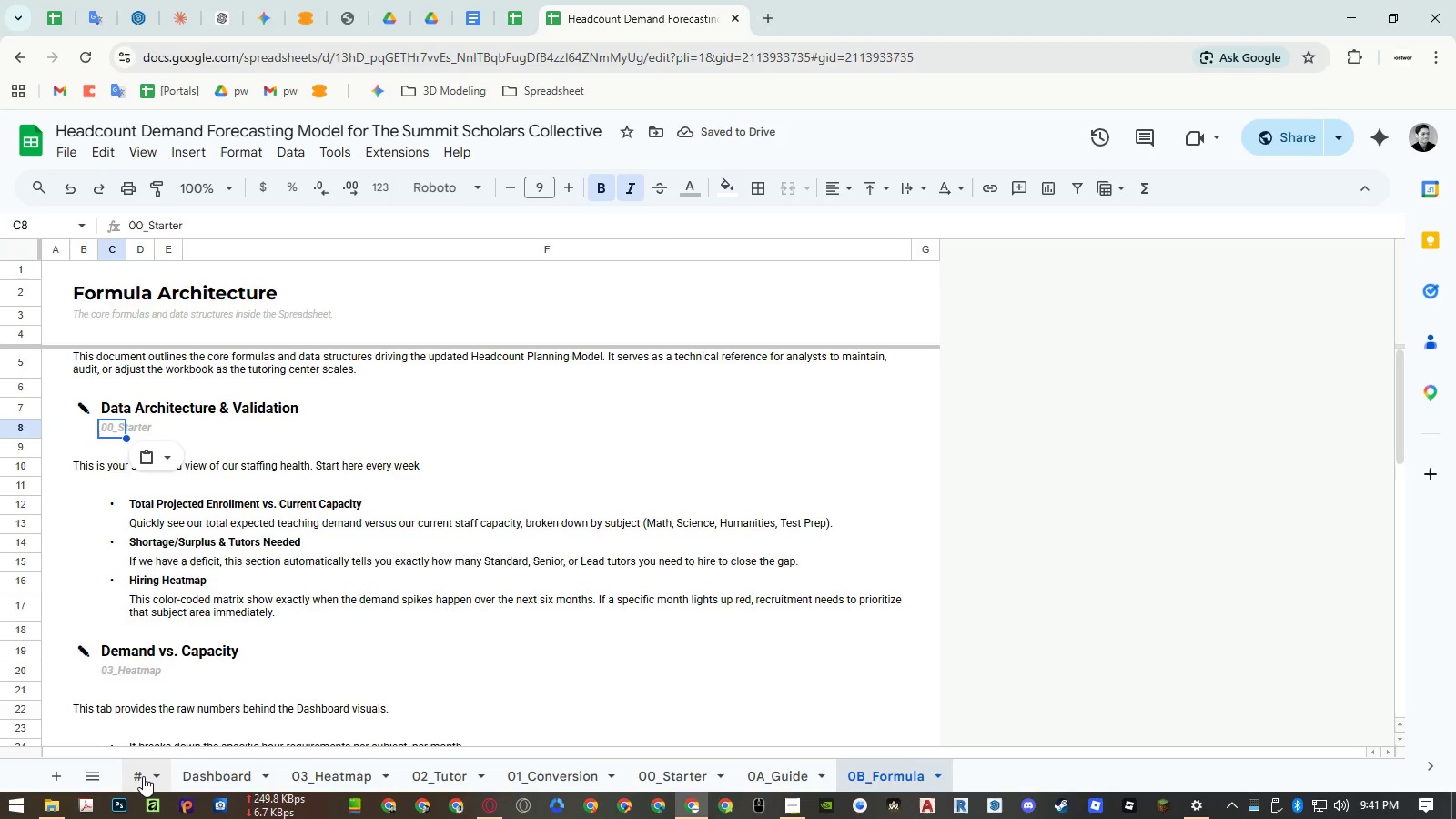 
left_click([143, 776])
 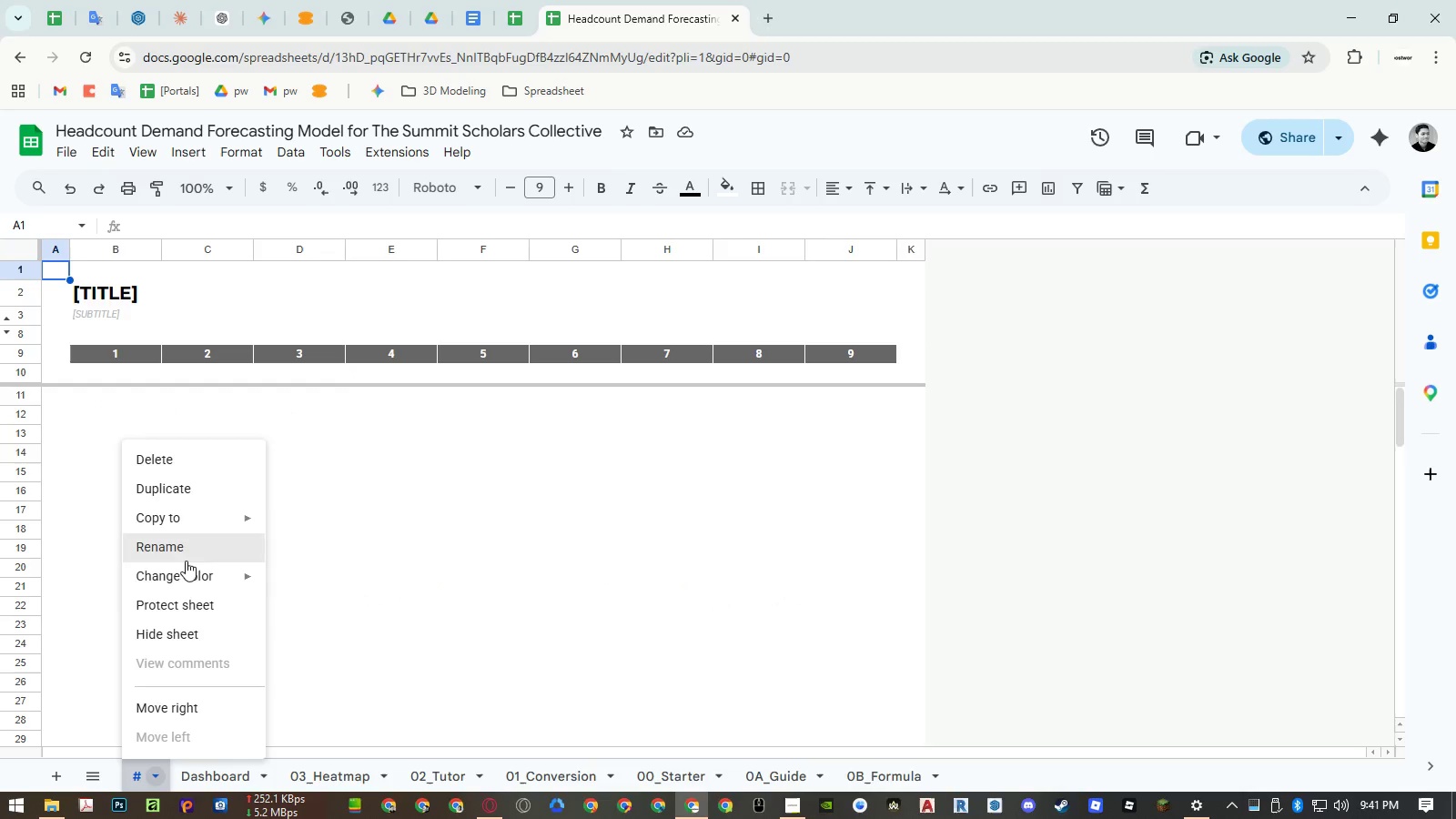 
left_click([183, 630])
 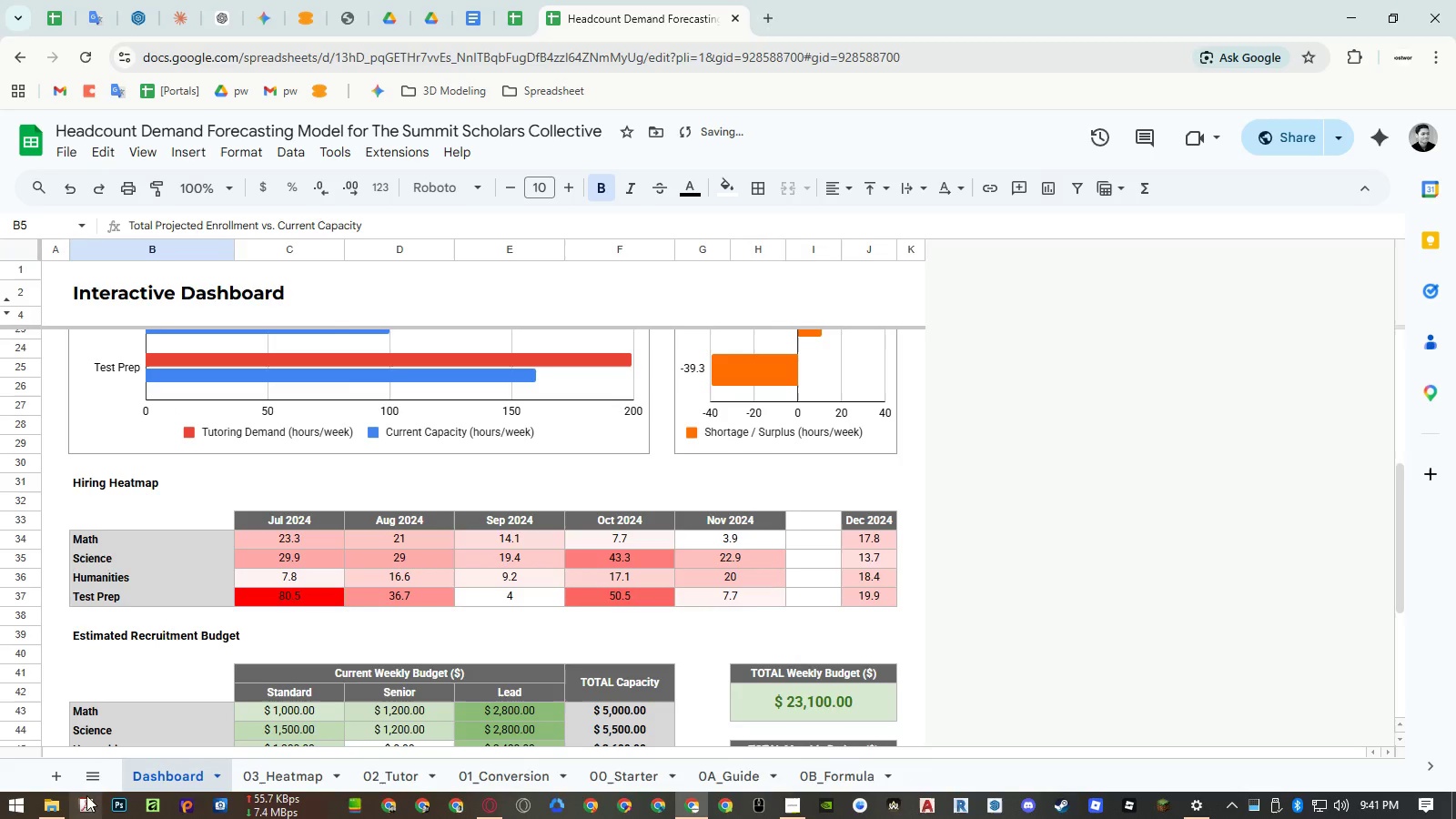 
left_click([96, 775])
 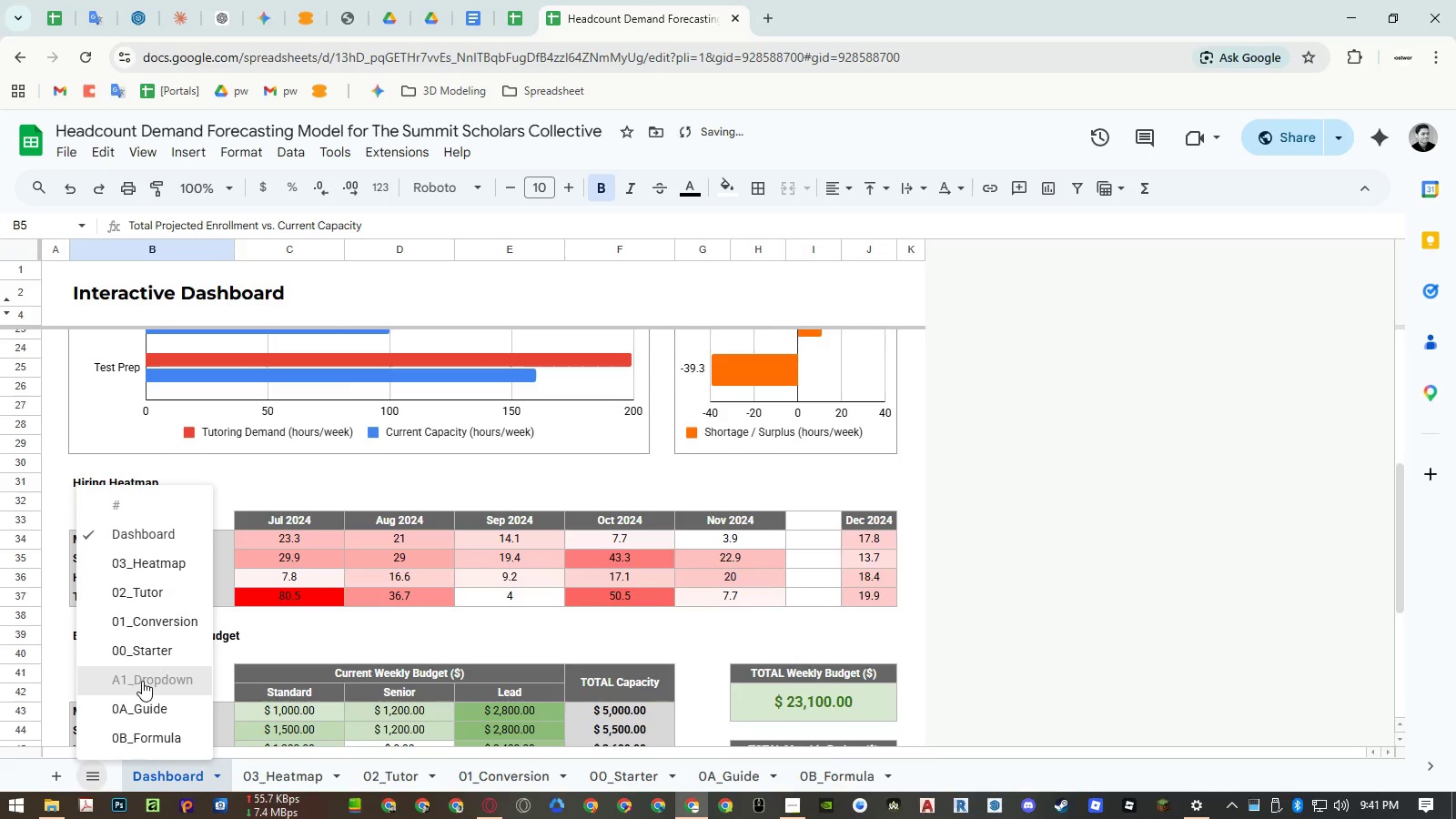 
left_click([142, 681])
 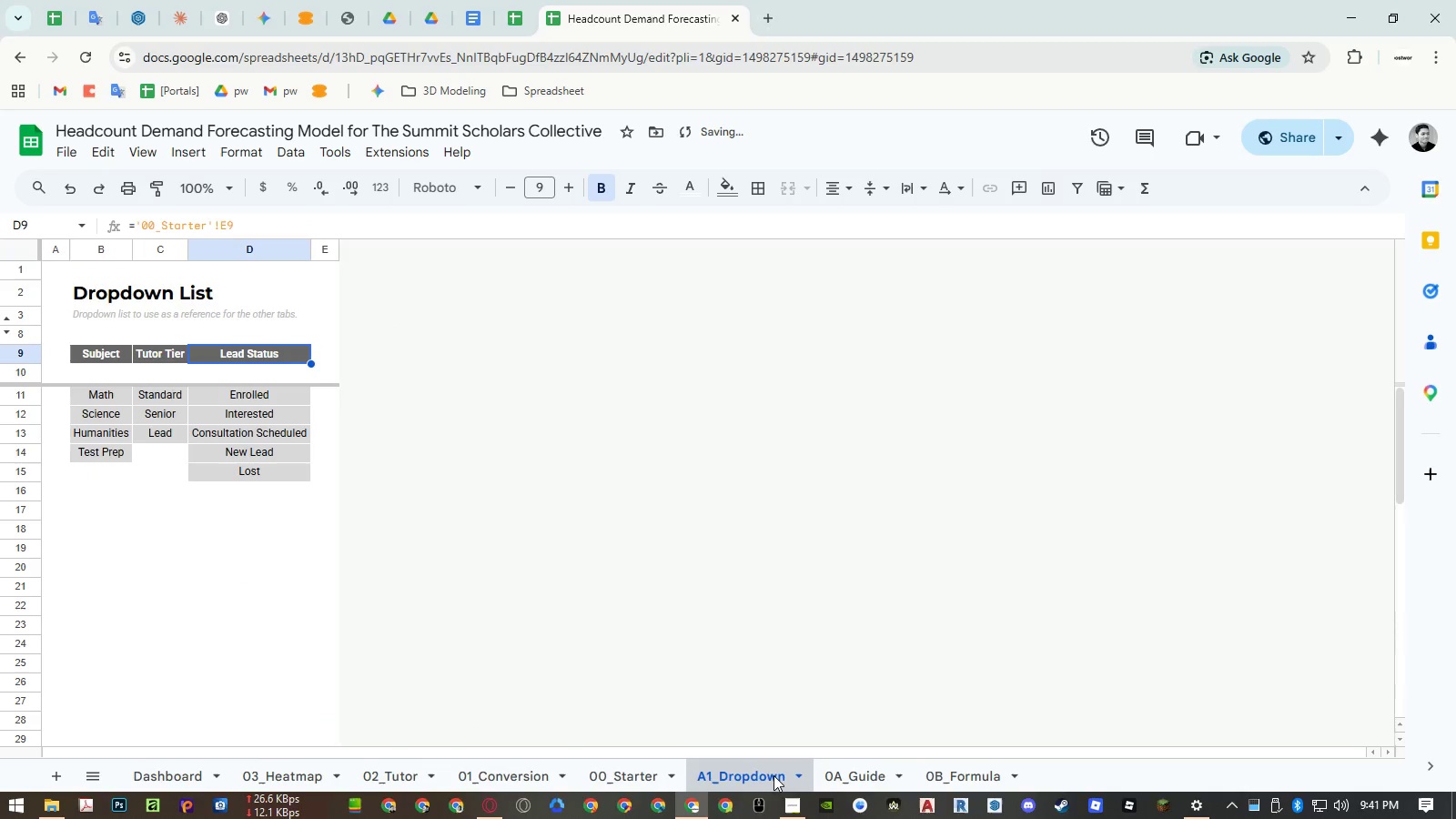 
double_click([751, 773])
 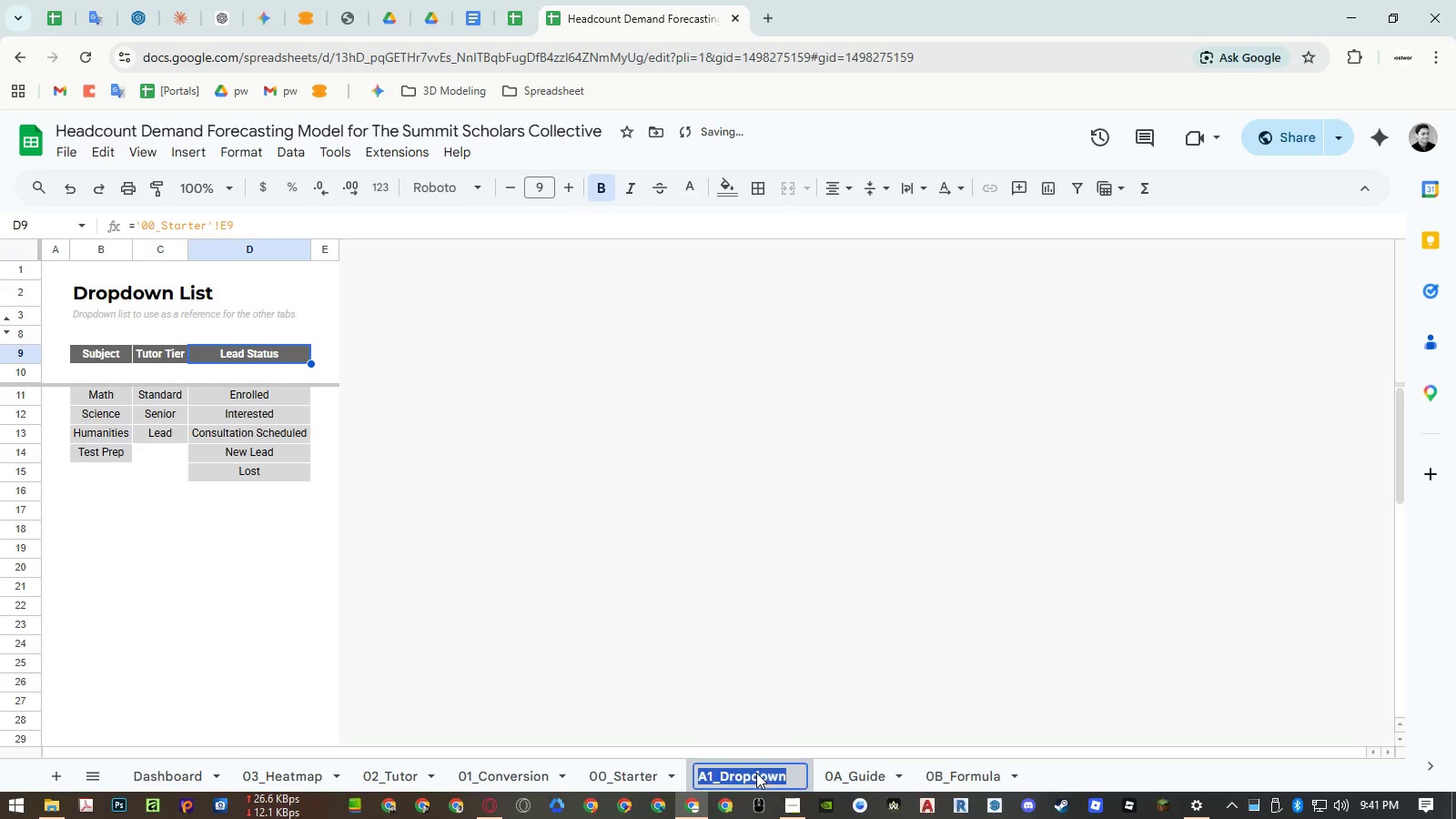 
key(Control+ControlLeft)
 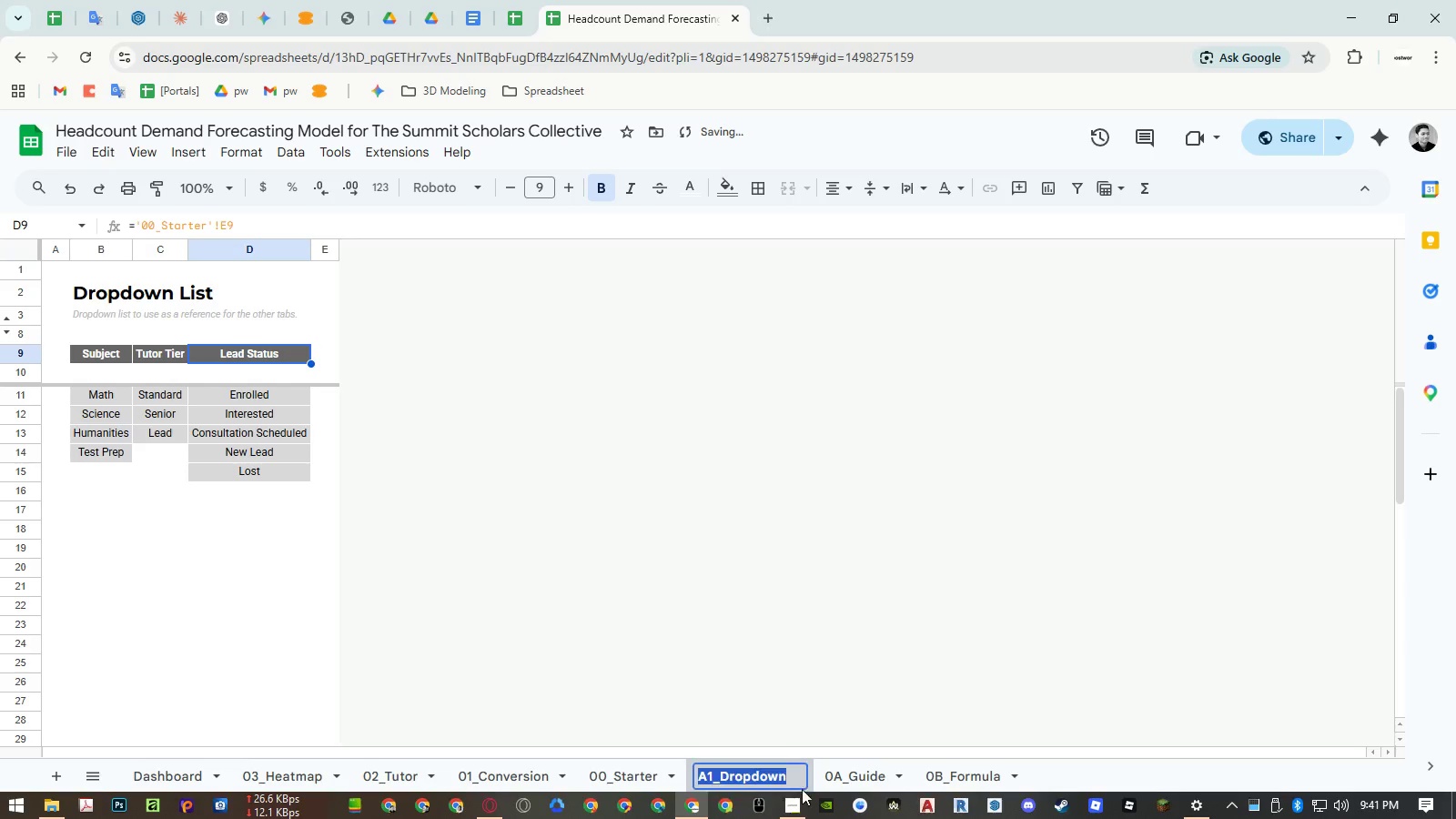 
key(Control+C)
 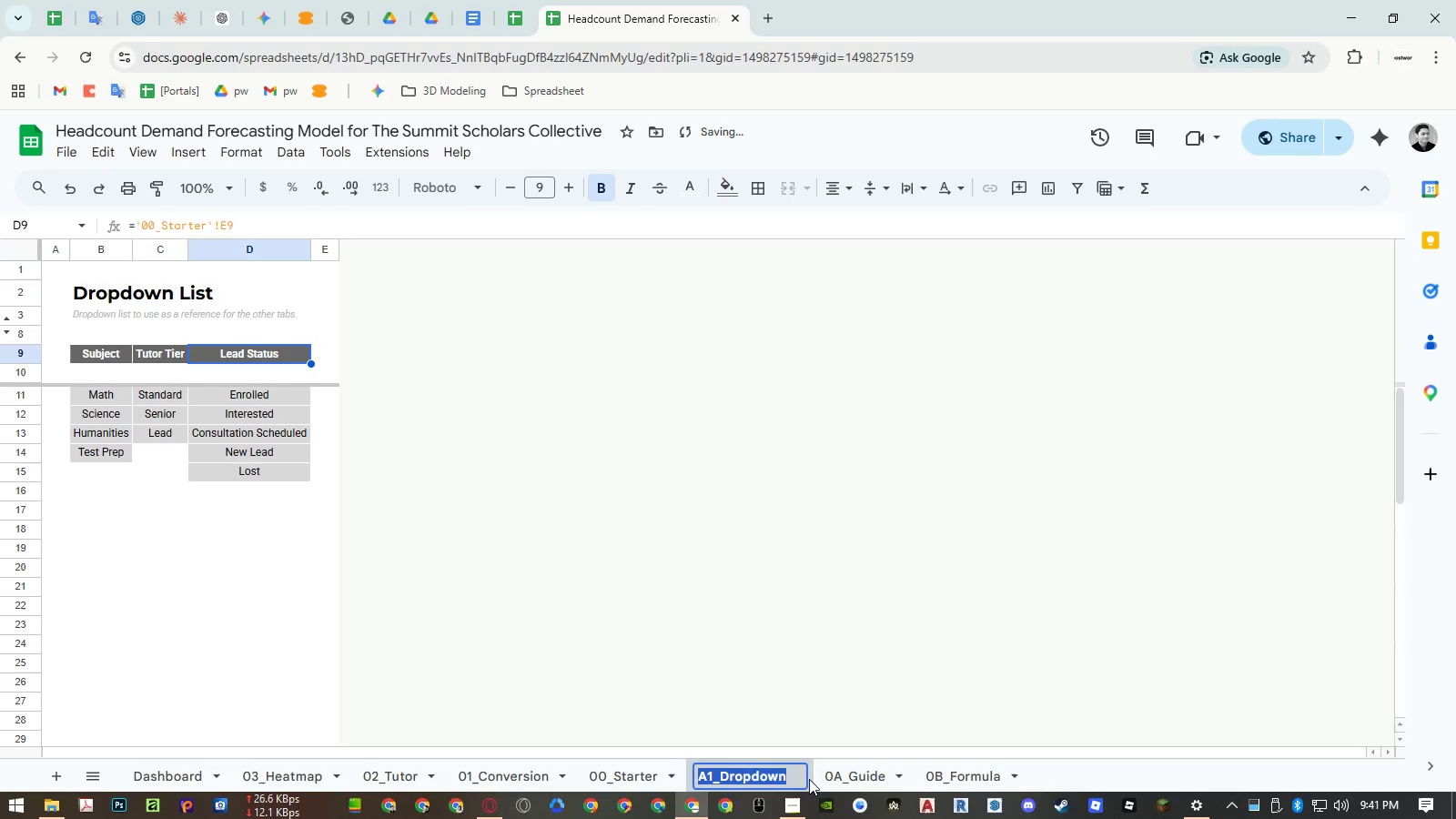 
key(Control+Escape)
 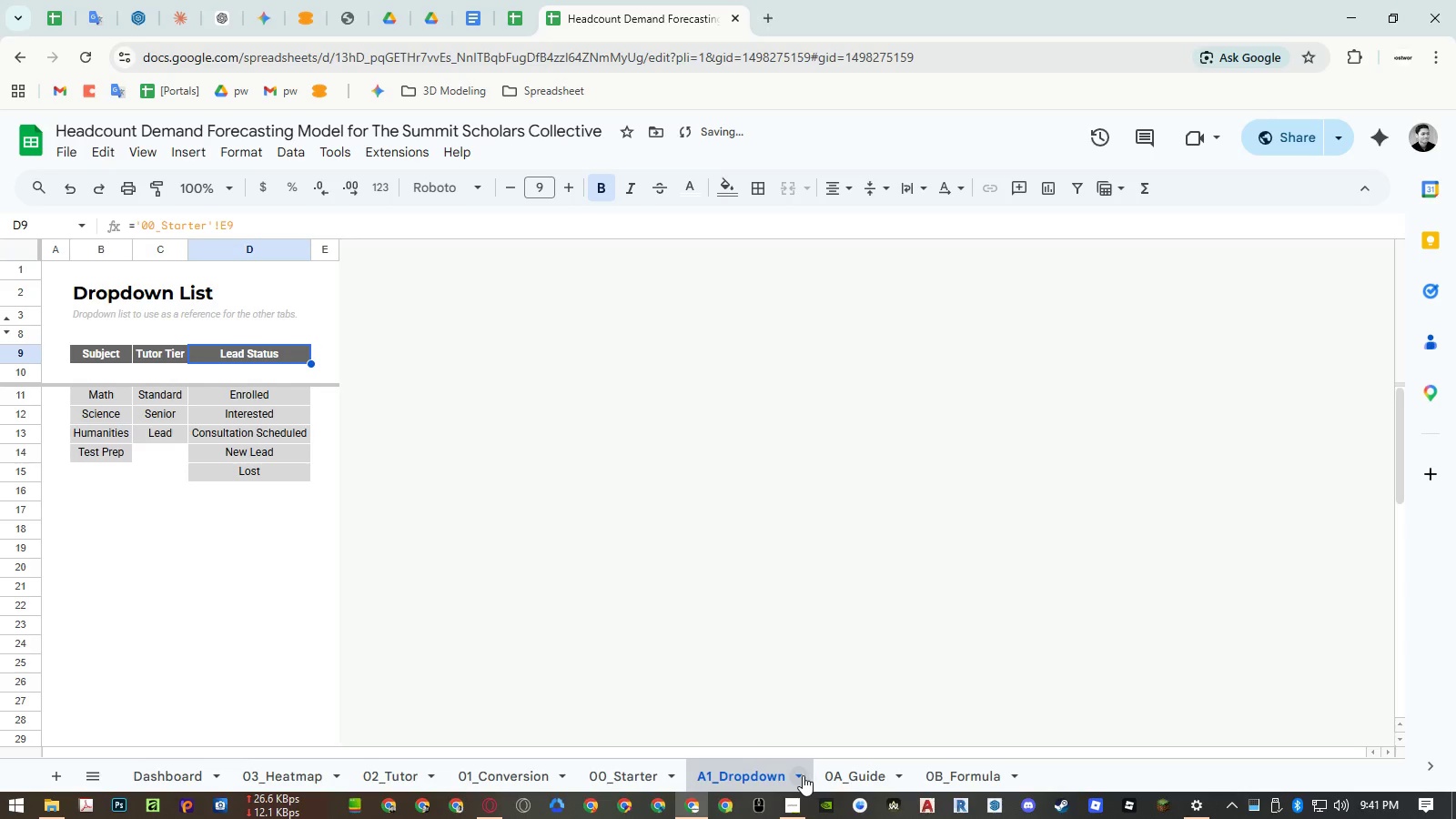 
left_click([803, 775])
 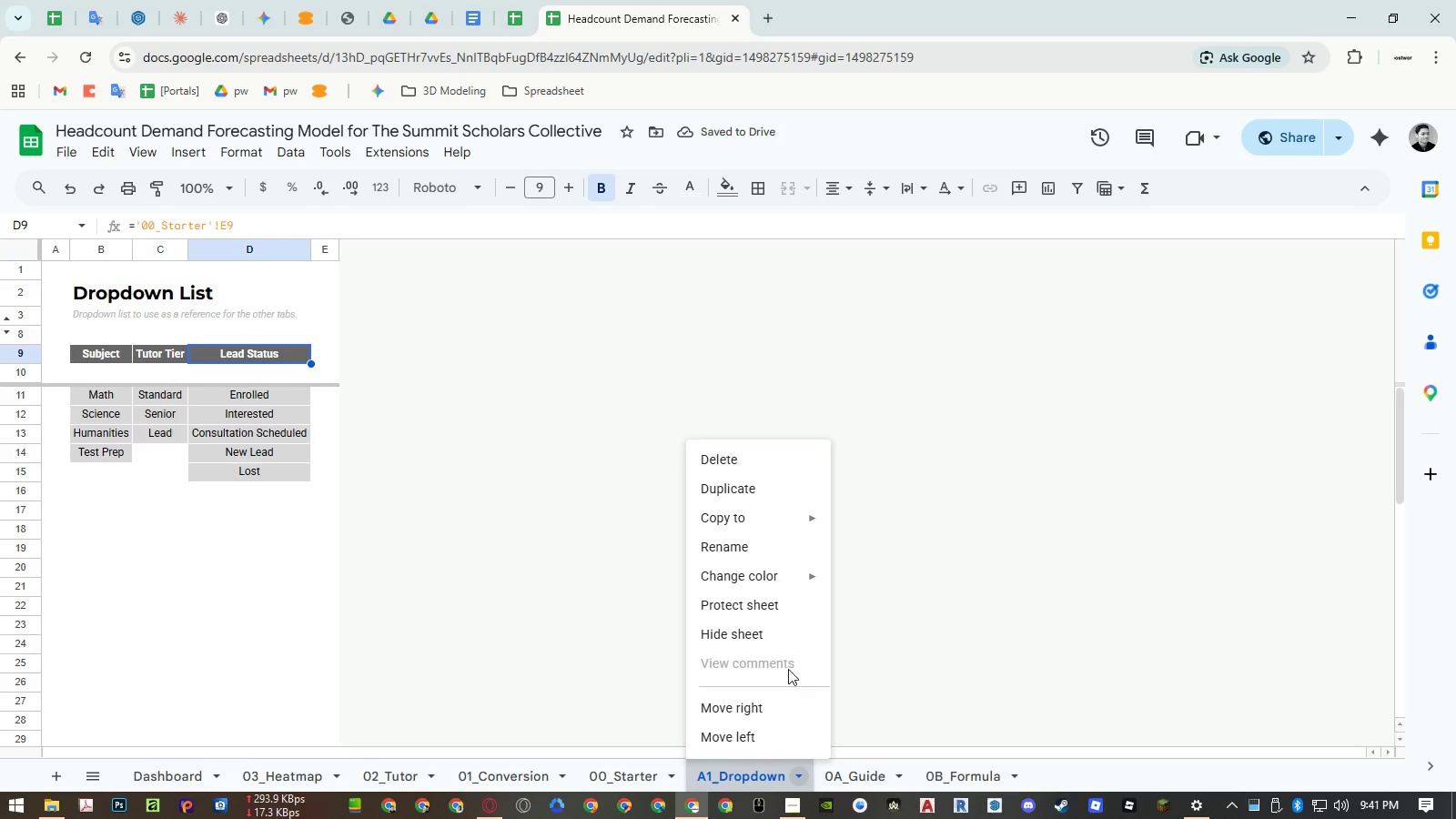 
left_click([787, 641])
 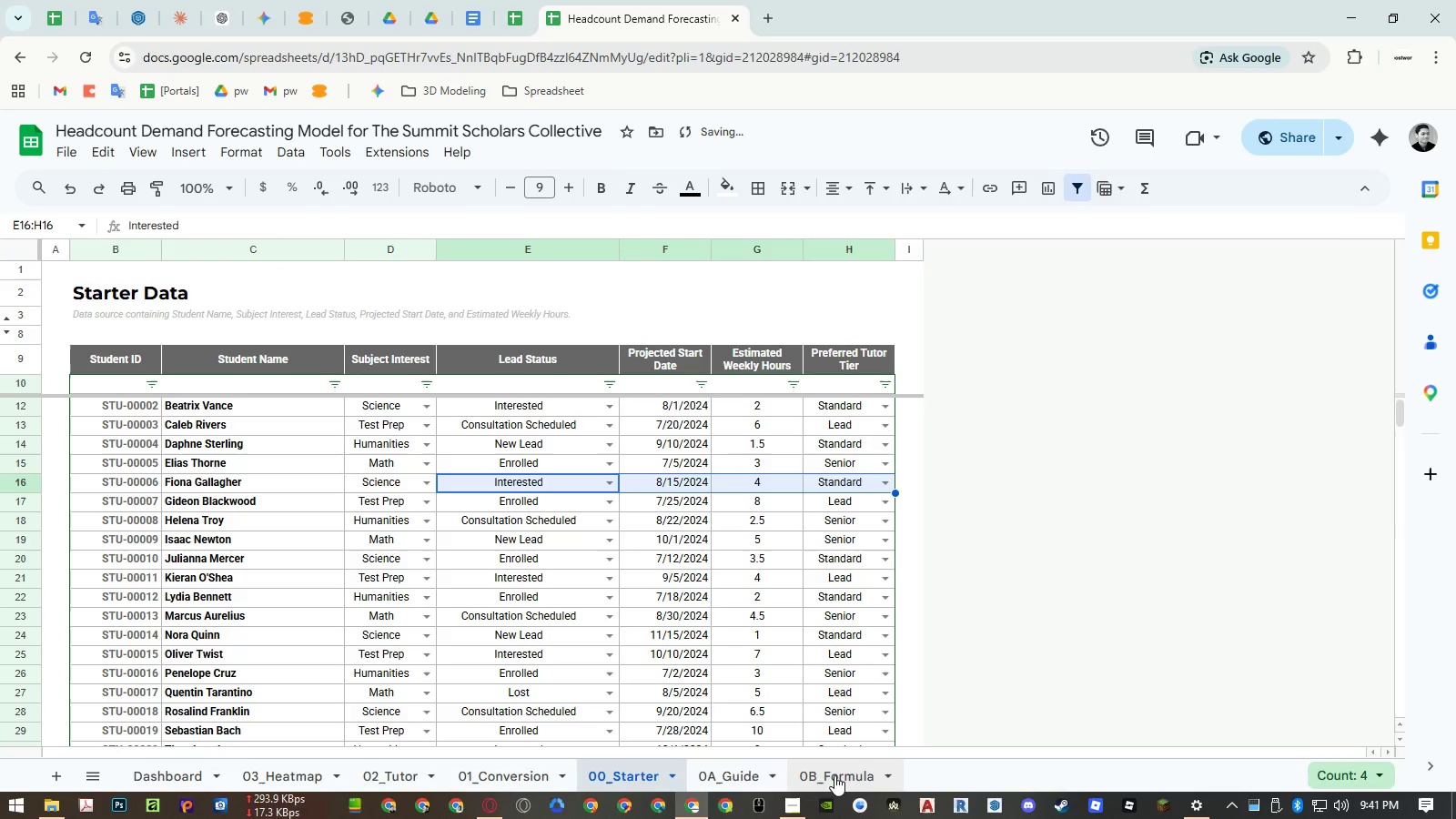 
left_click([822, 775])
 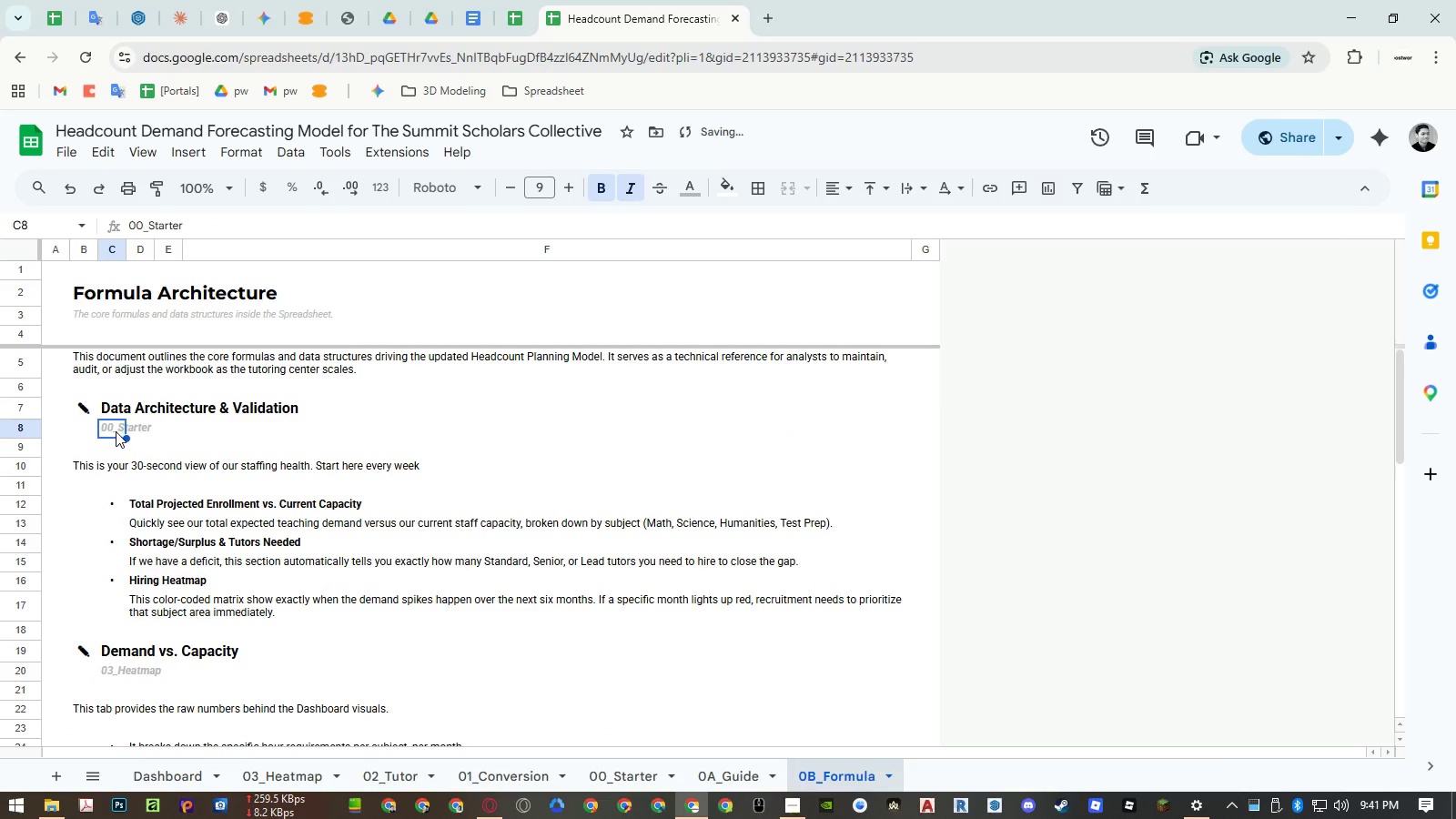 
double_click([114, 430])
 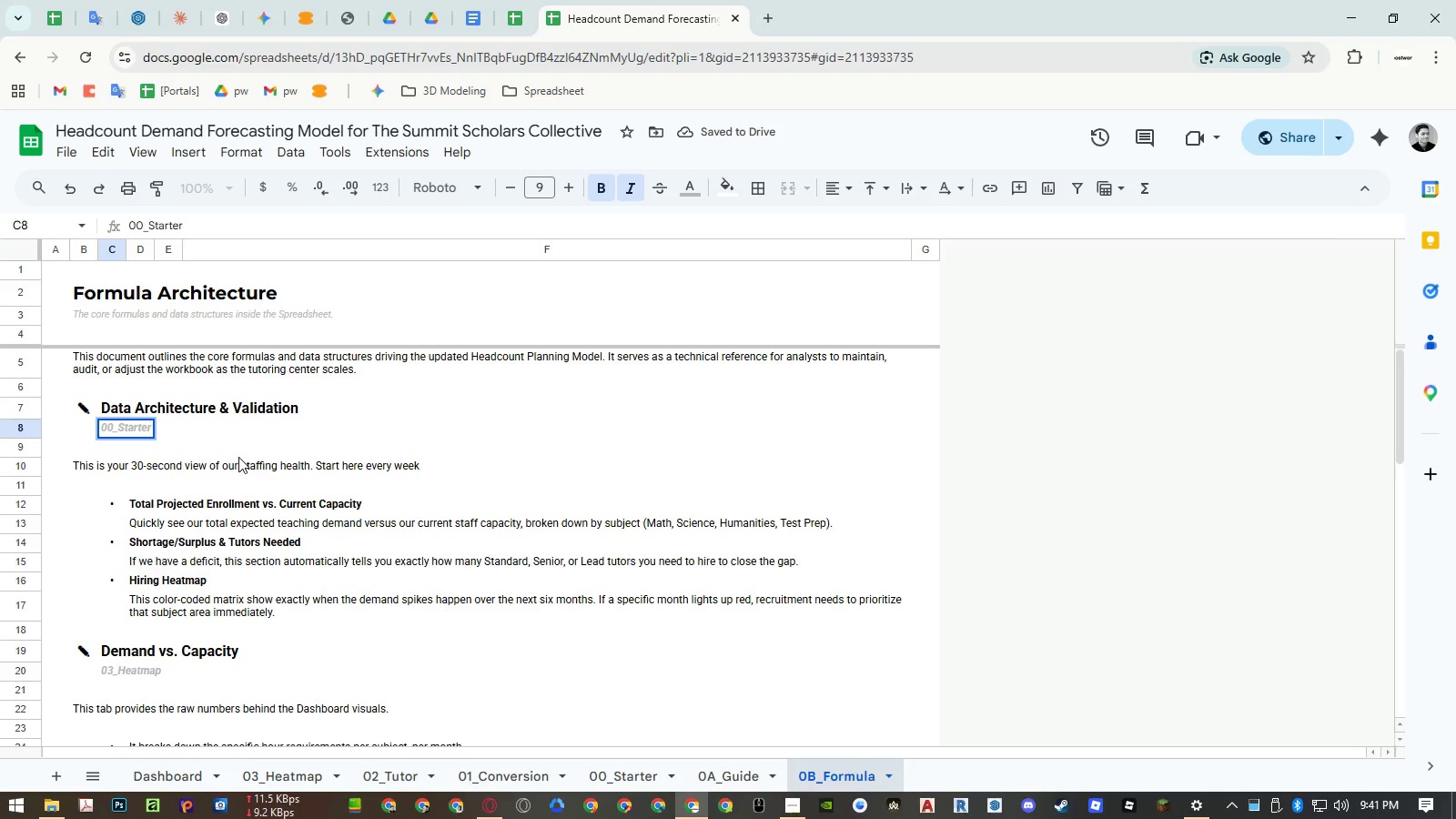 
key(Space)
 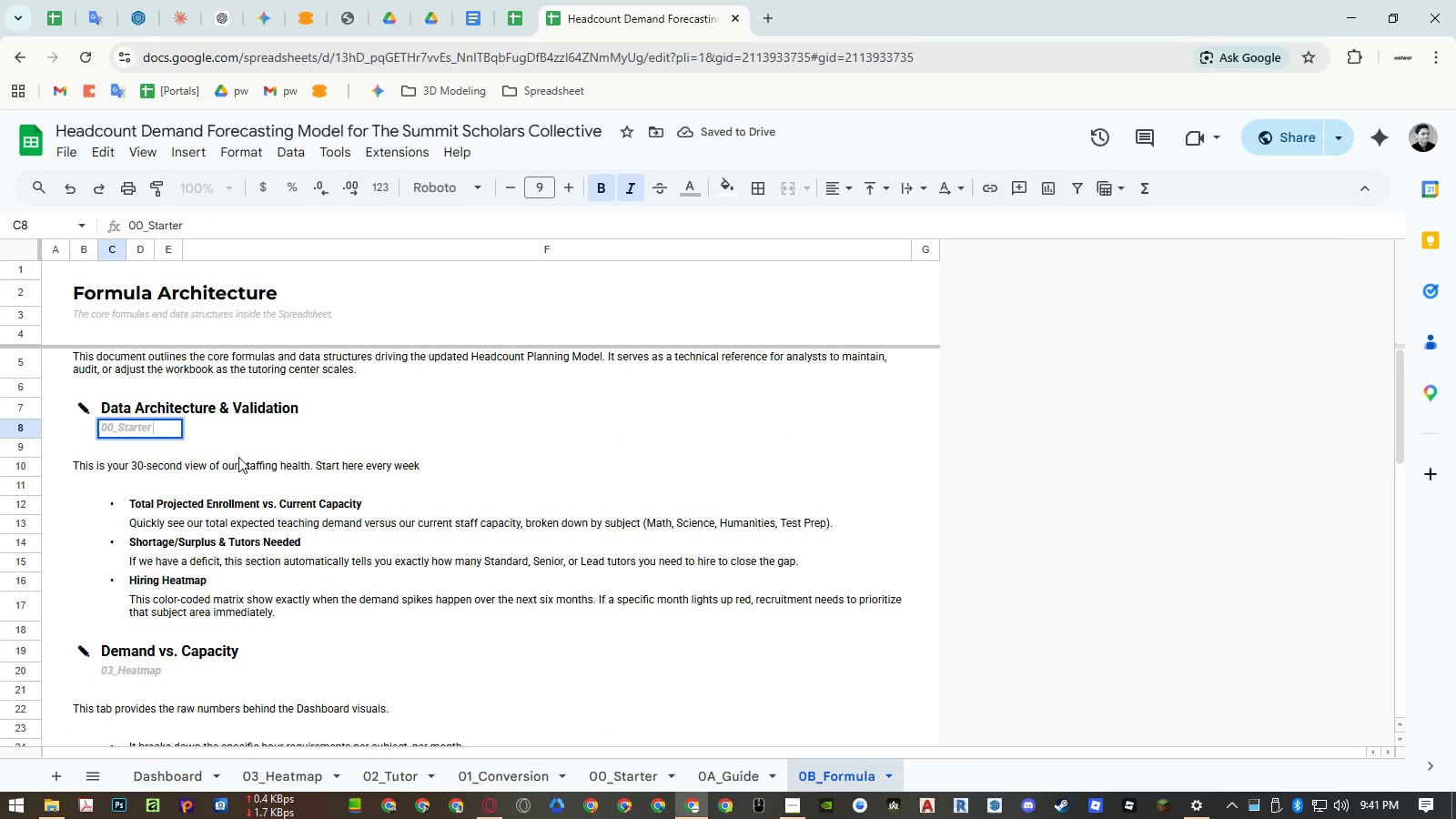 
key(NumpadAdd)
 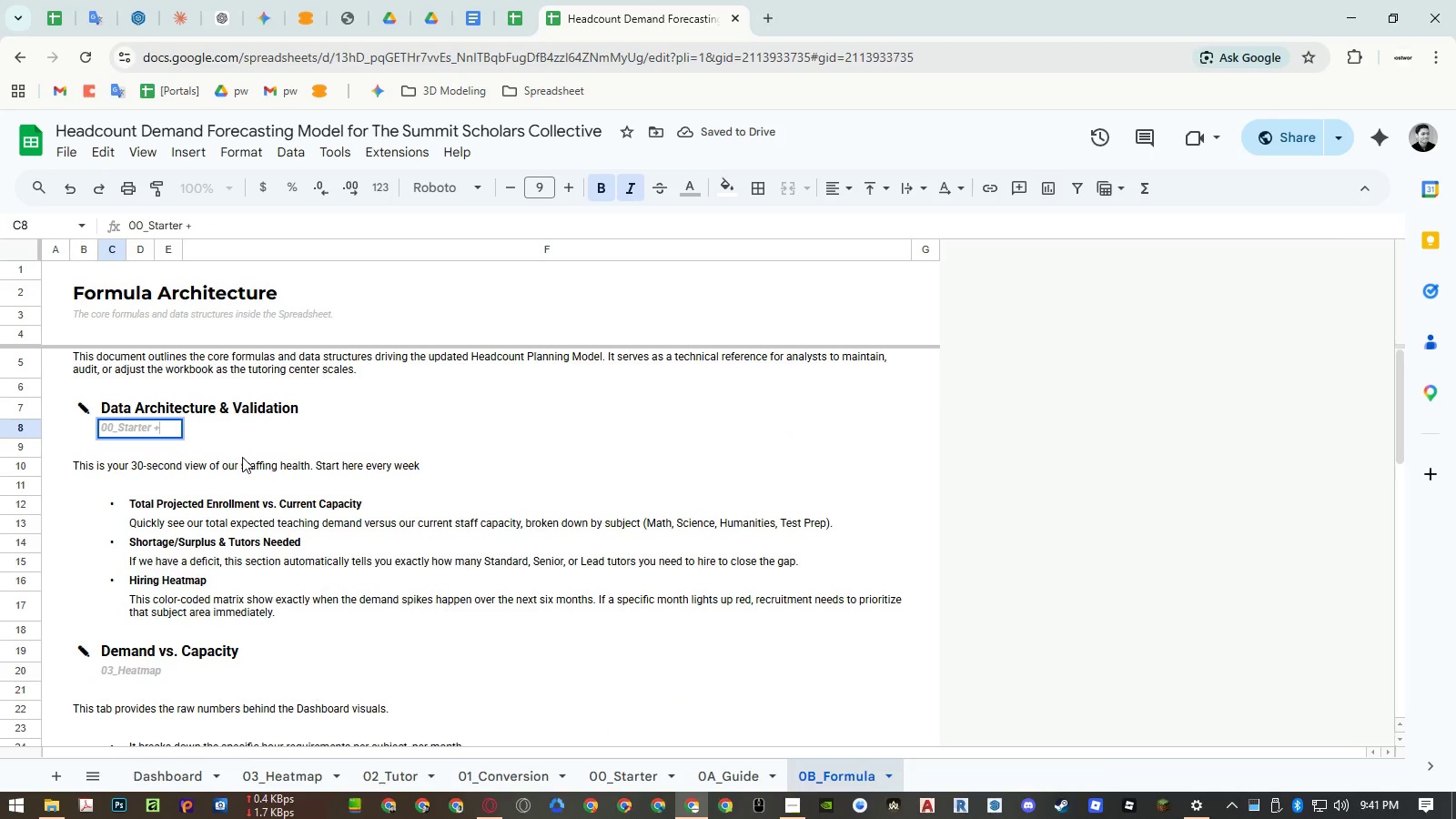 
key(Space)
 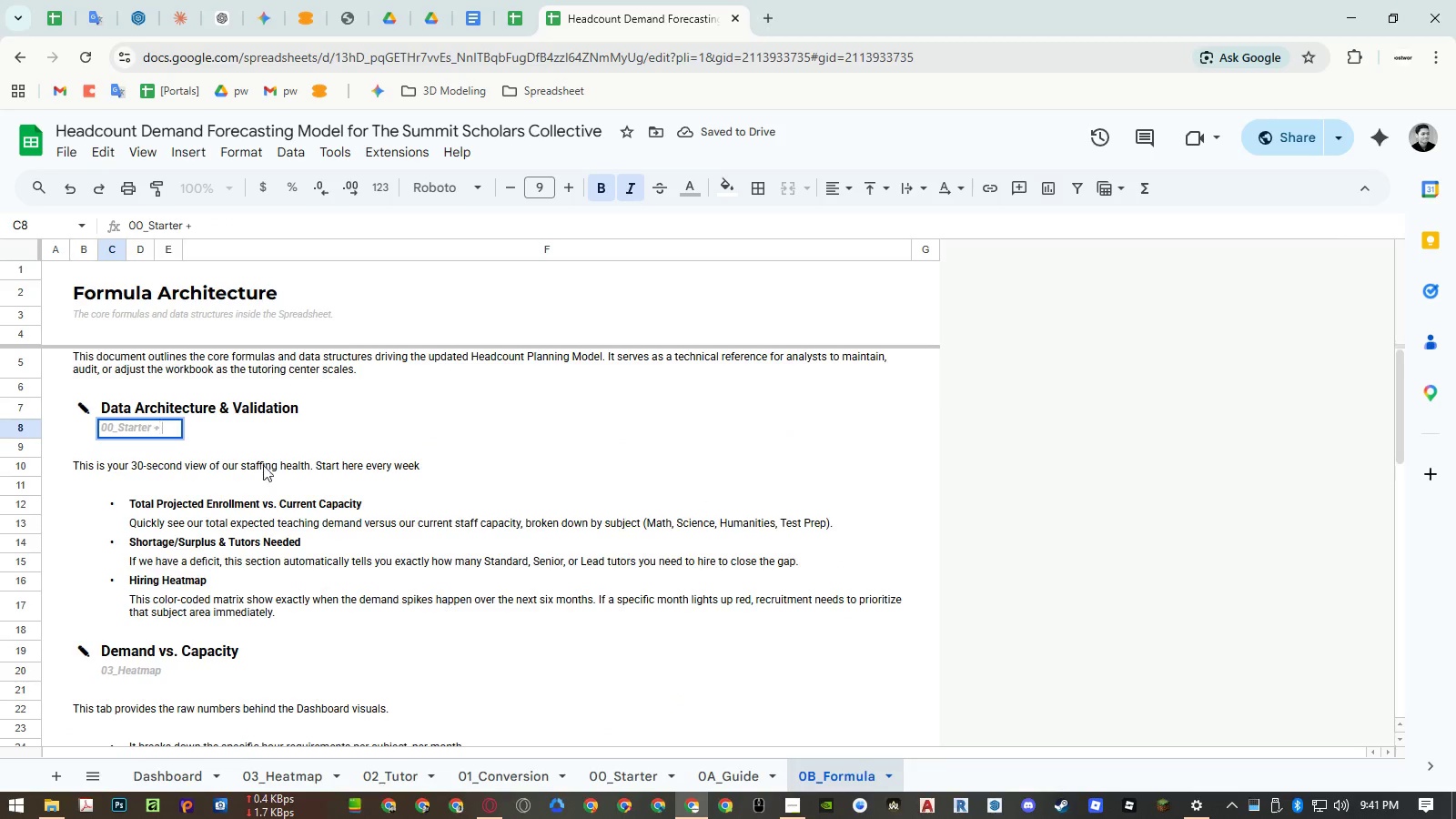 
key(Control+ControlLeft)
 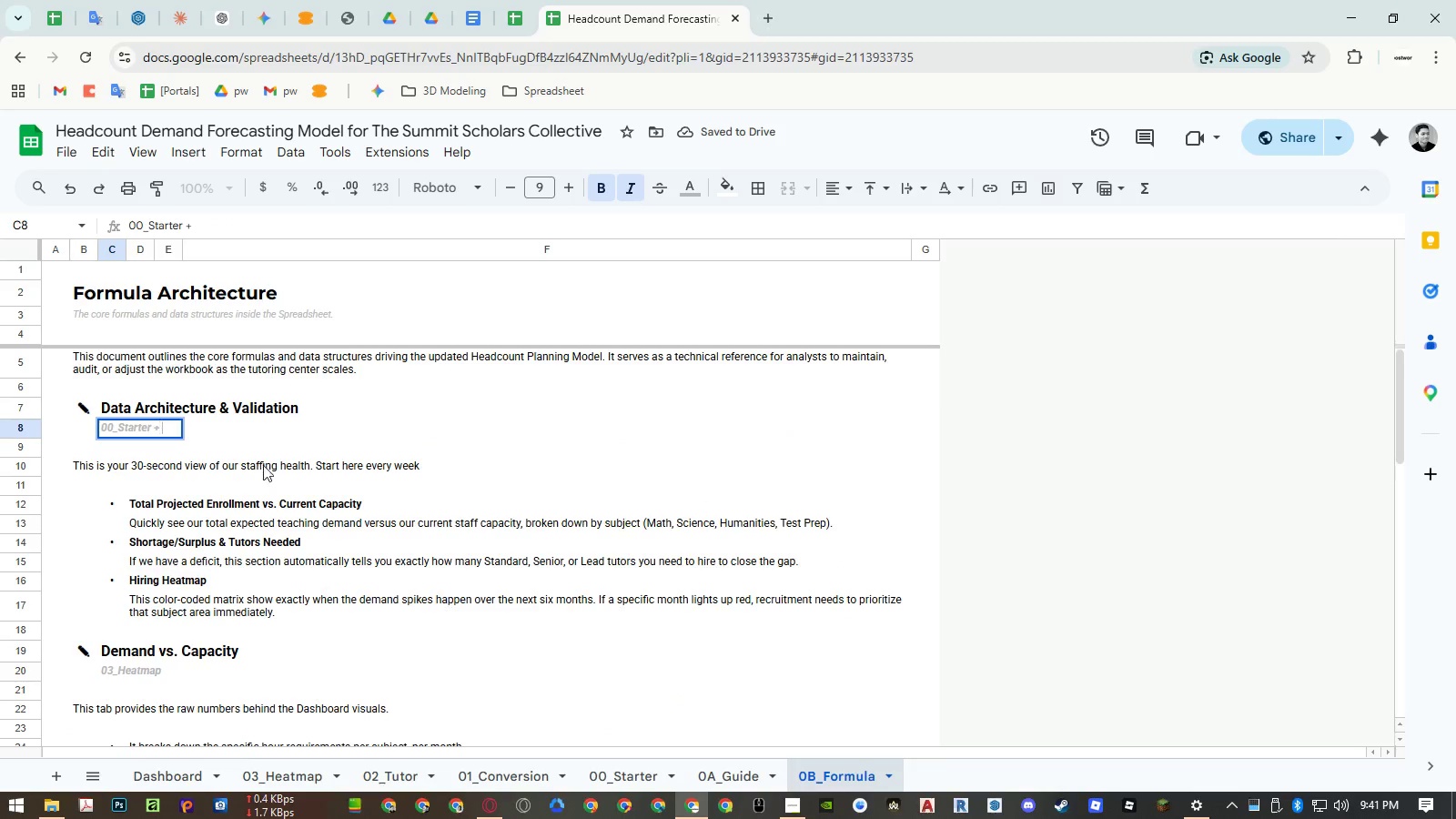 
key(Control+Shift+ShiftLeft)
 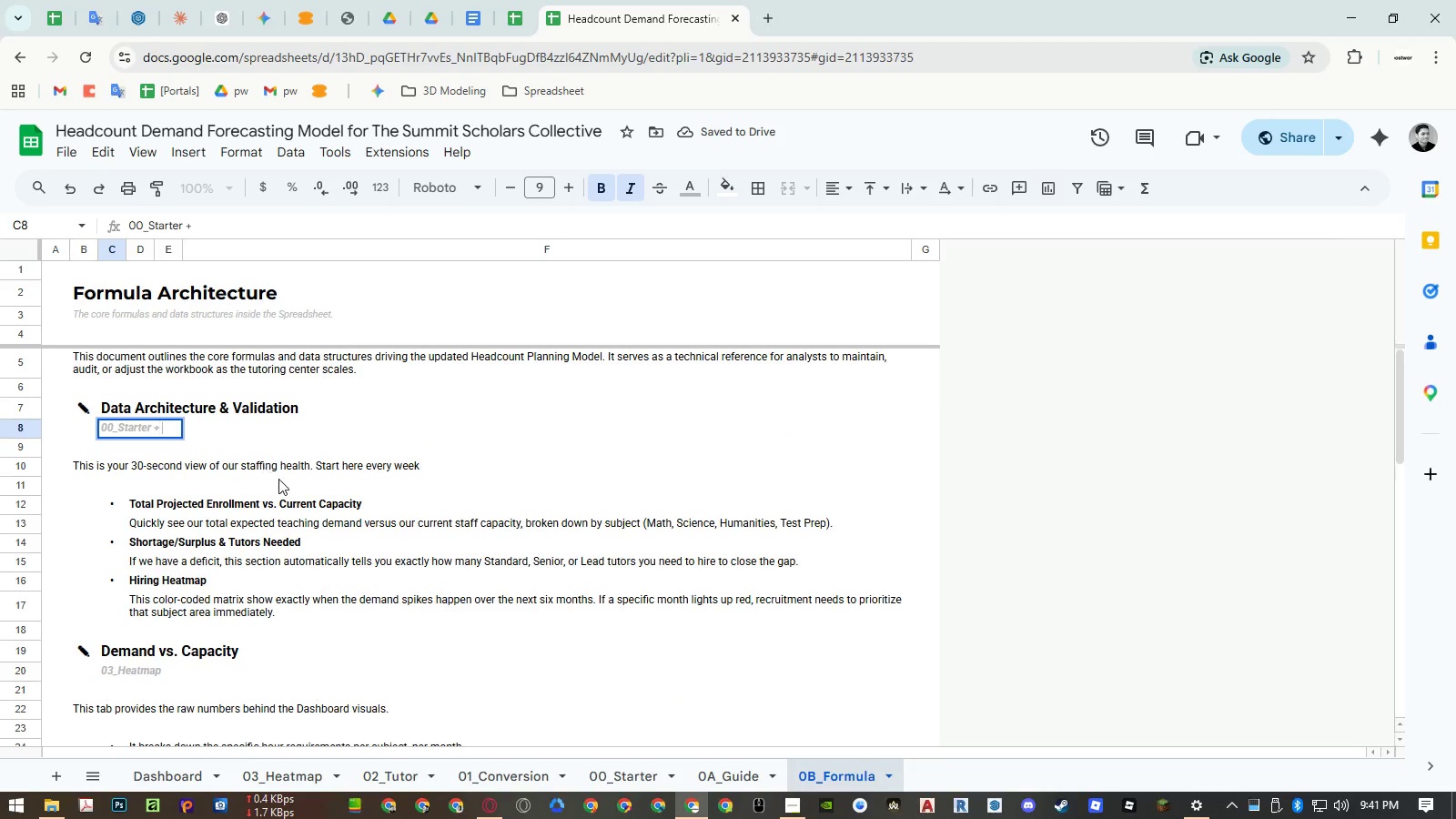 
key(Control+Shift+V)
 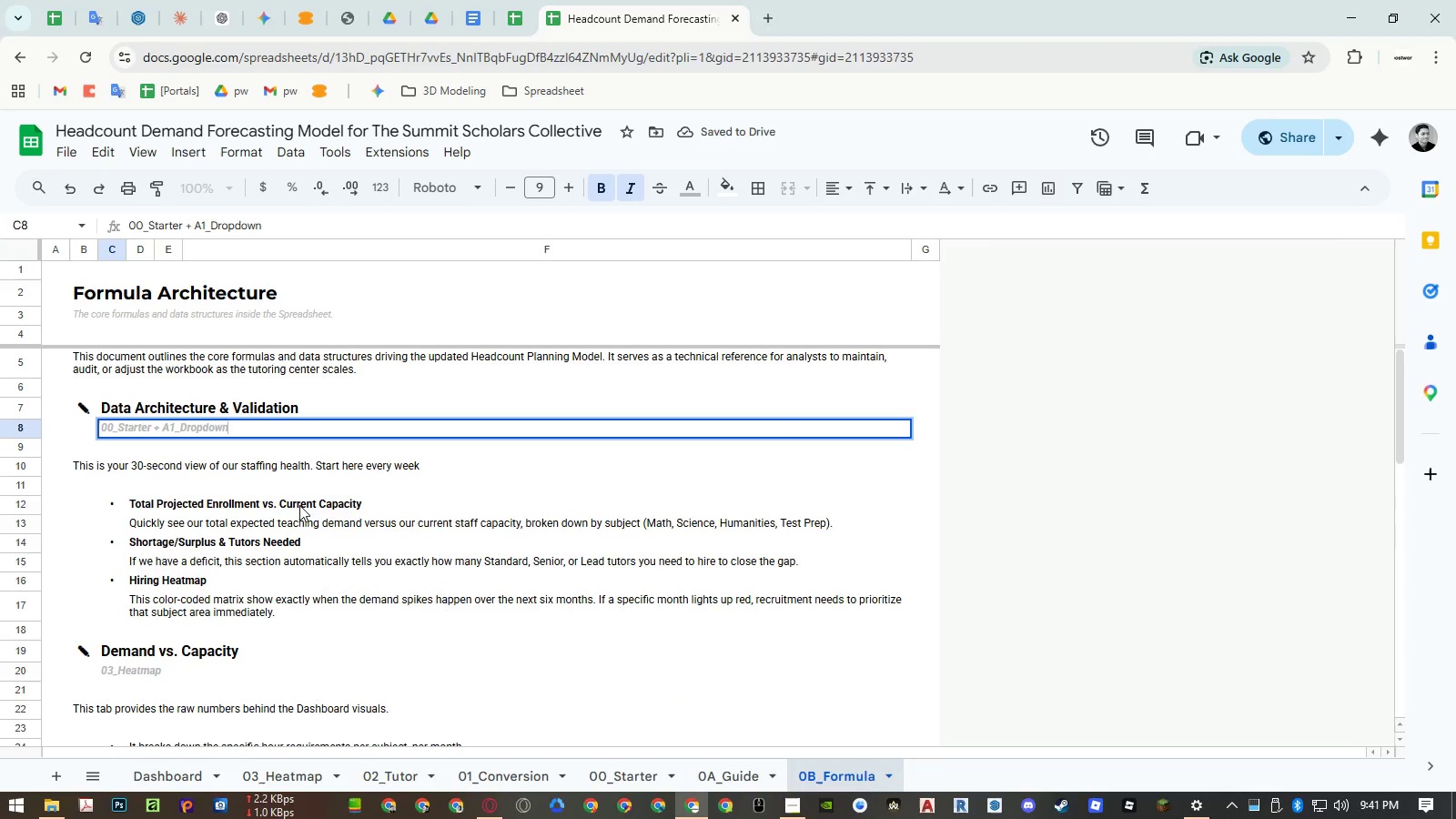 
left_click([302, 506])
 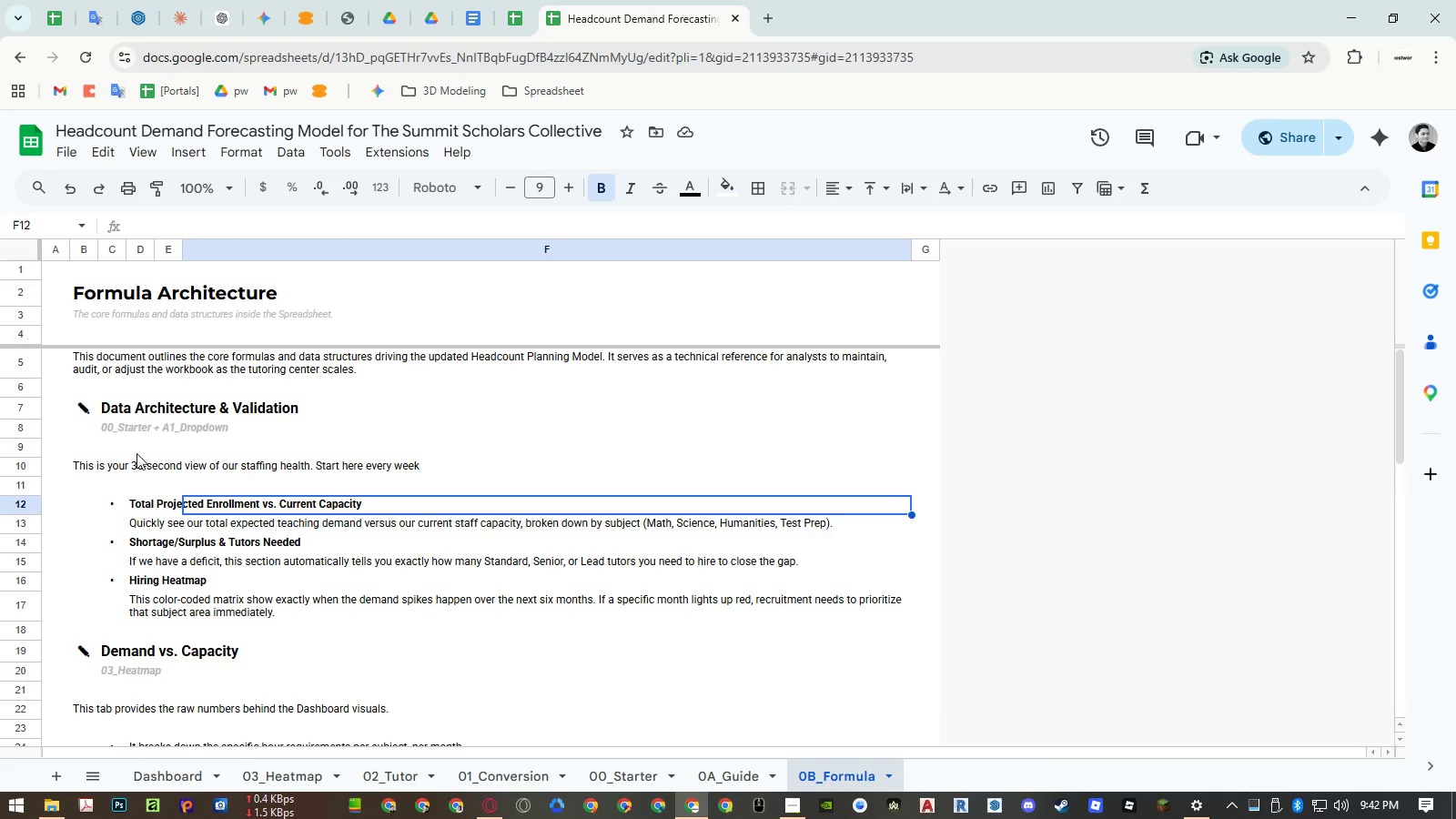 
wait(16.69)
 